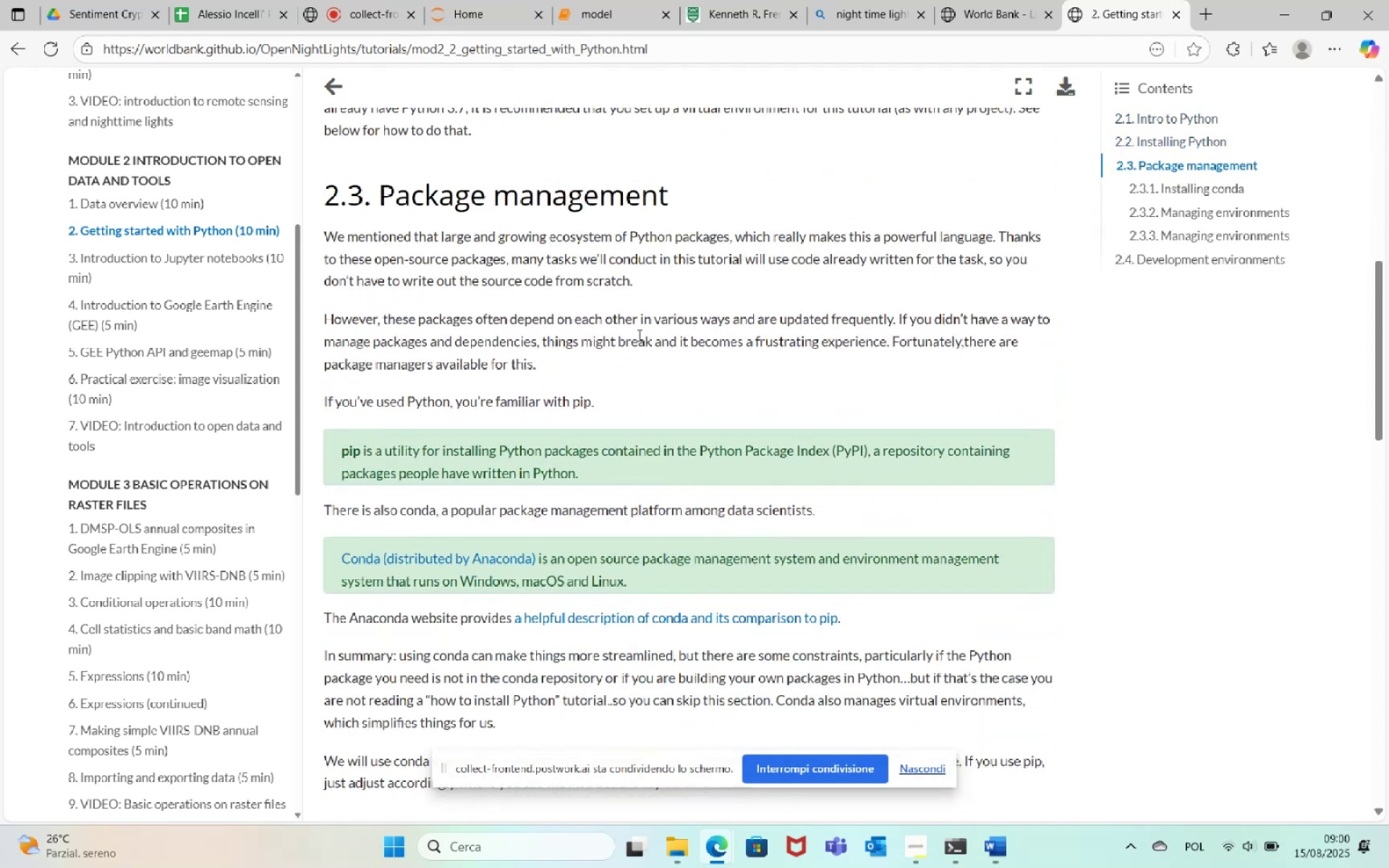 
left_click([209, 263])
 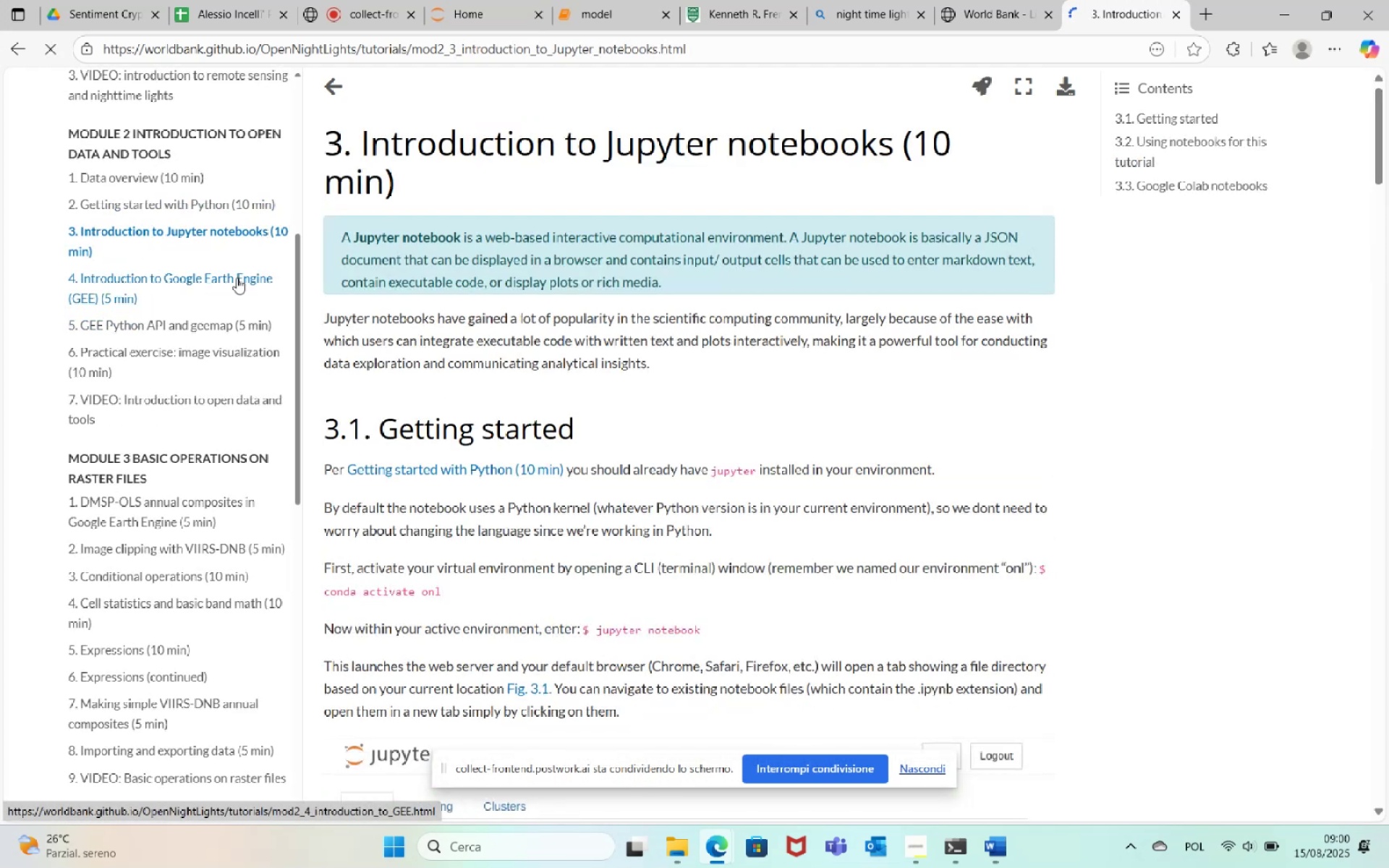 
scroll: coordinate [742, 435], scroll_direction: down, amount: 42.0
 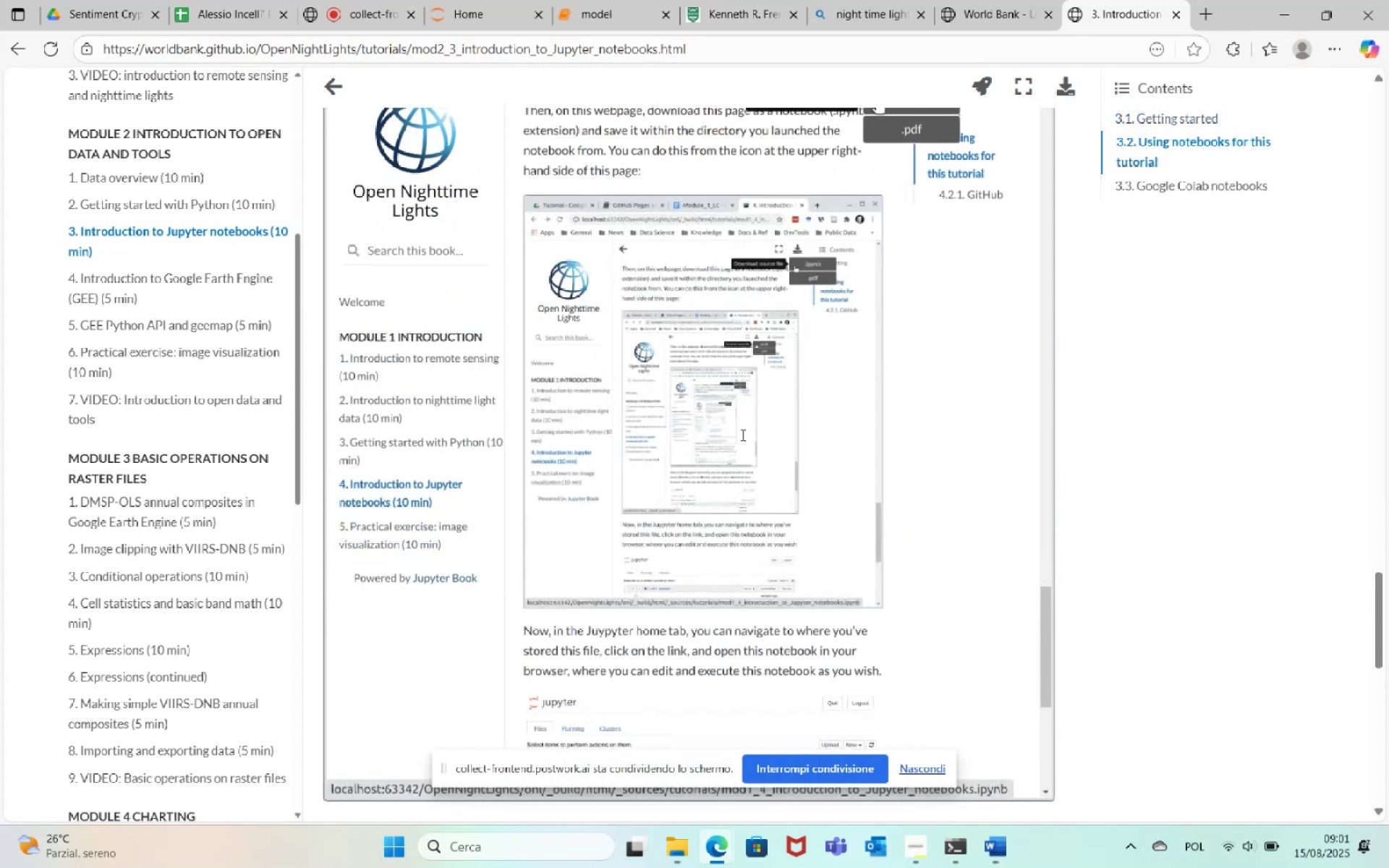 
scroll: coordinate [742, 435], scroll_direction: up, amount: 2.0
 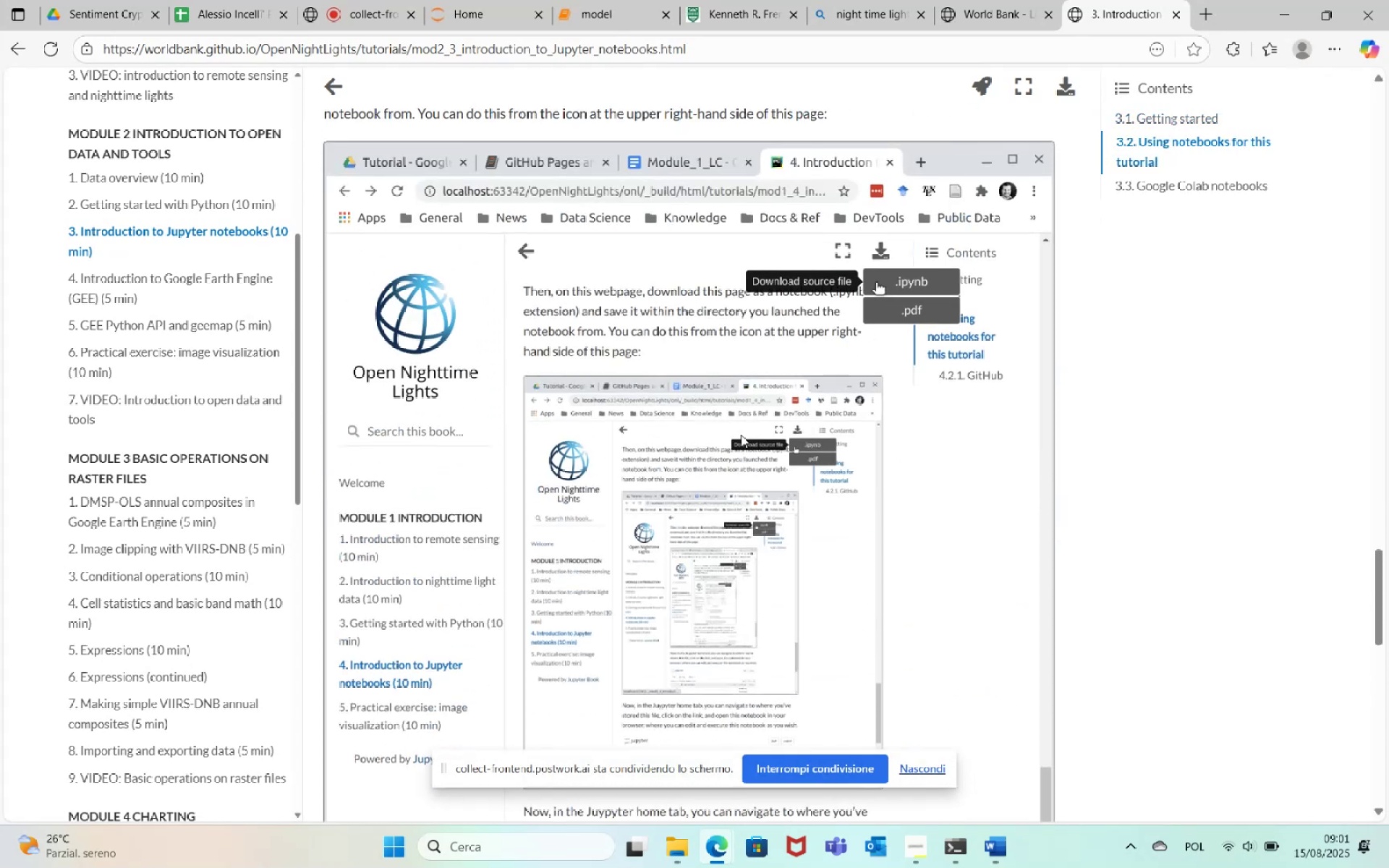 
scroll: coordinate [739, 435], scroll_direction: down, amount: 15.0
 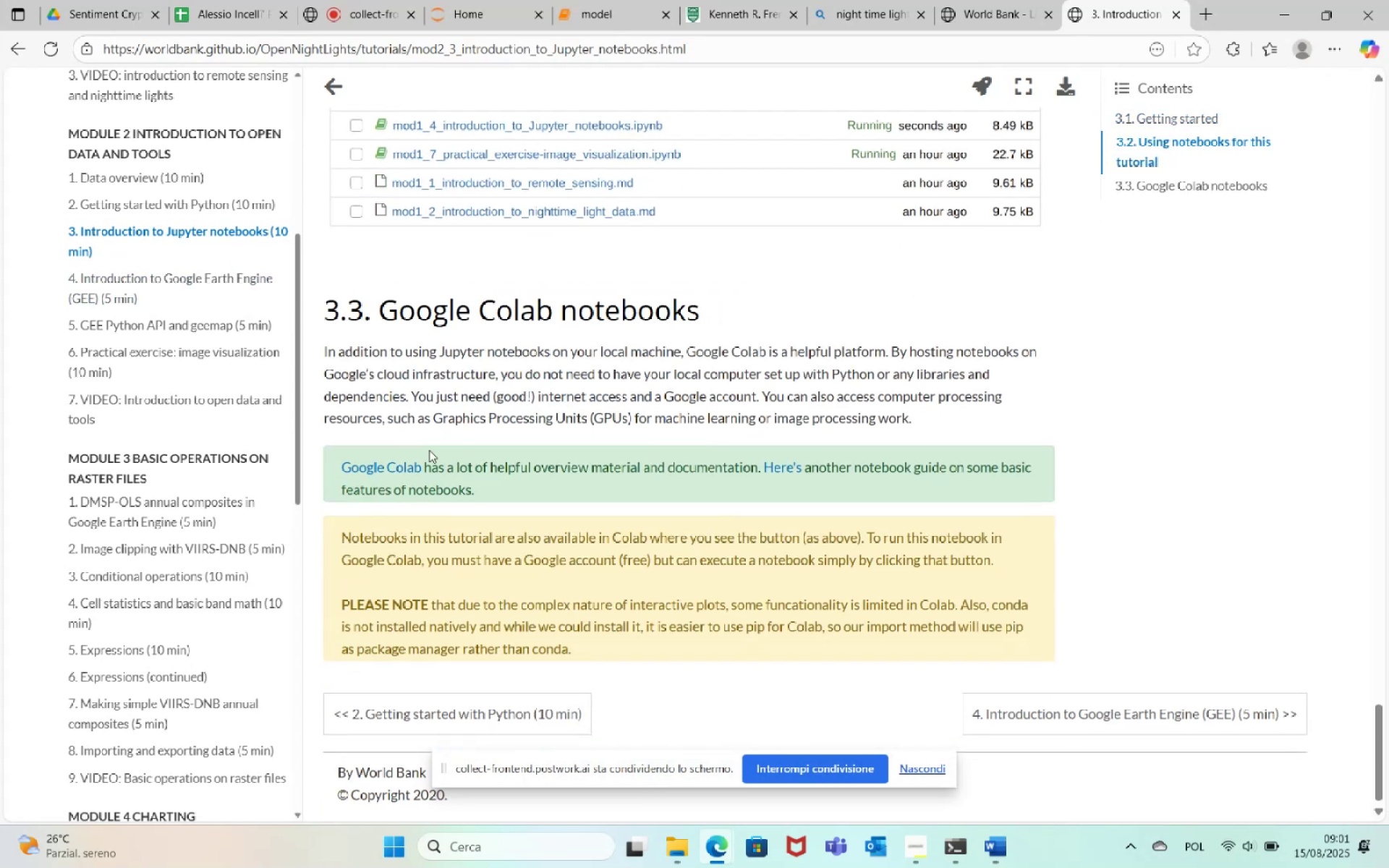 
scroll: coordinate [449, 425], scroll_direction: up, amount: 8.0
 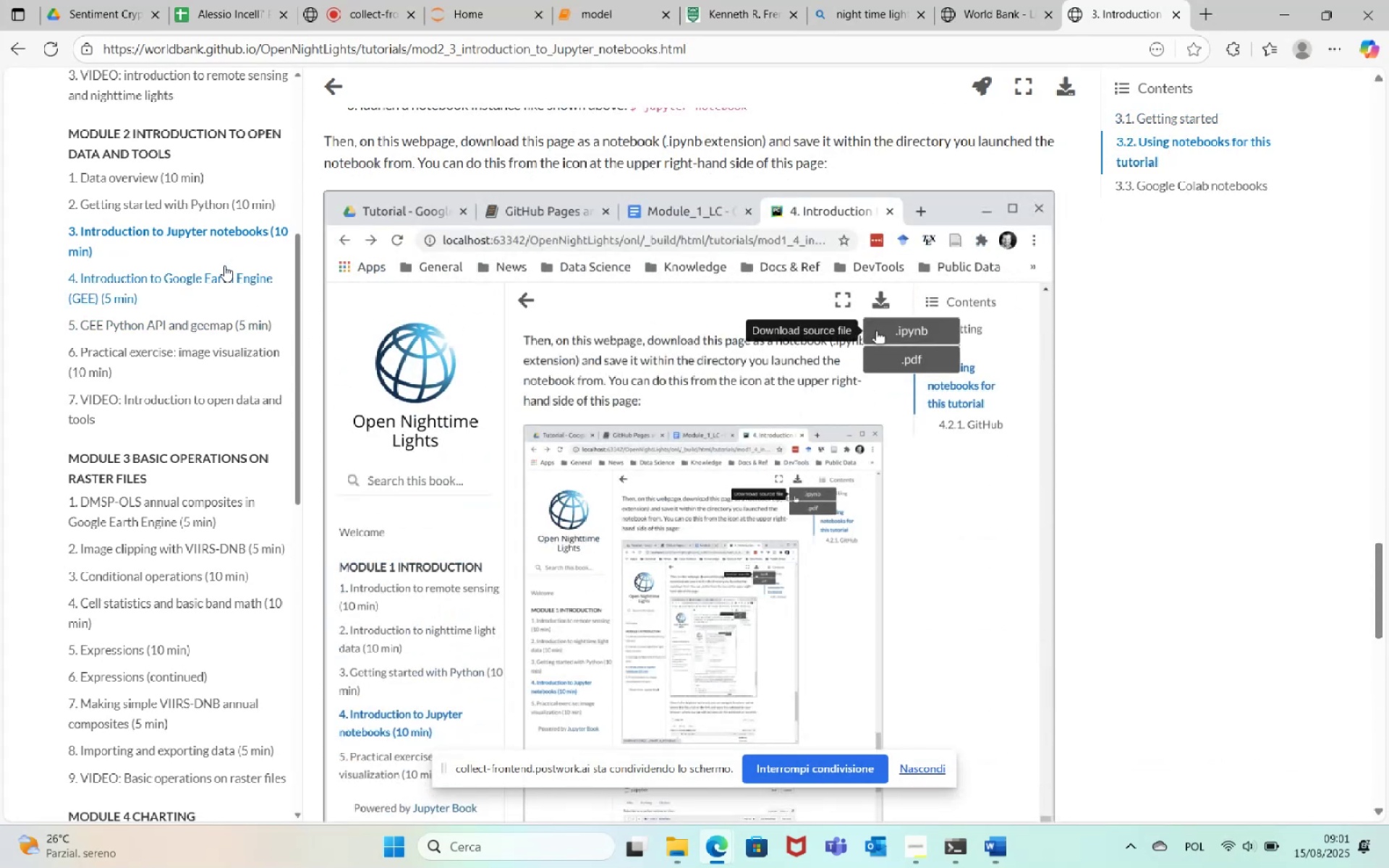 
left_click([222, 277])
 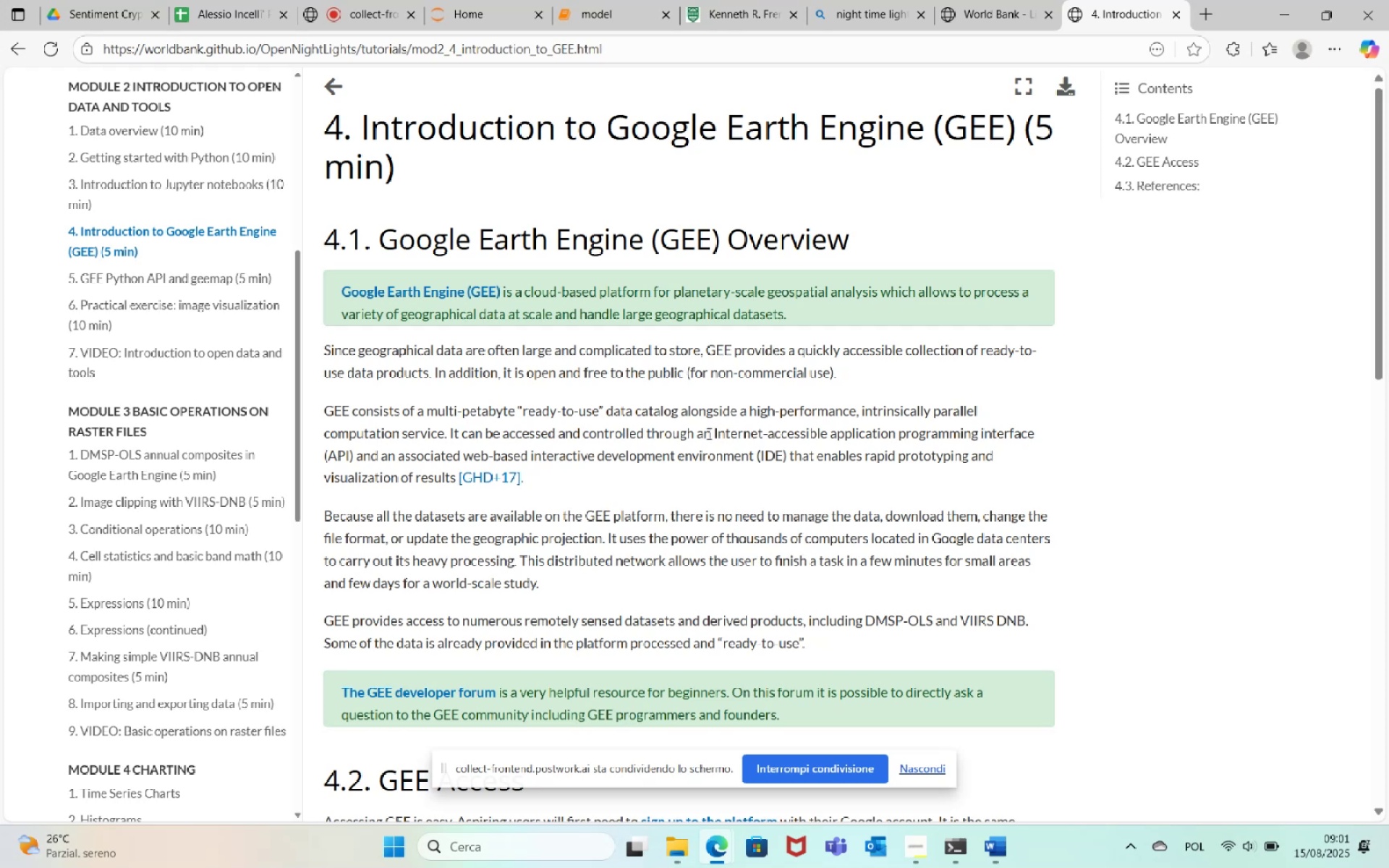 
scroll: coordinate [713, 425], scroll_direction: down, amount: 6.0
 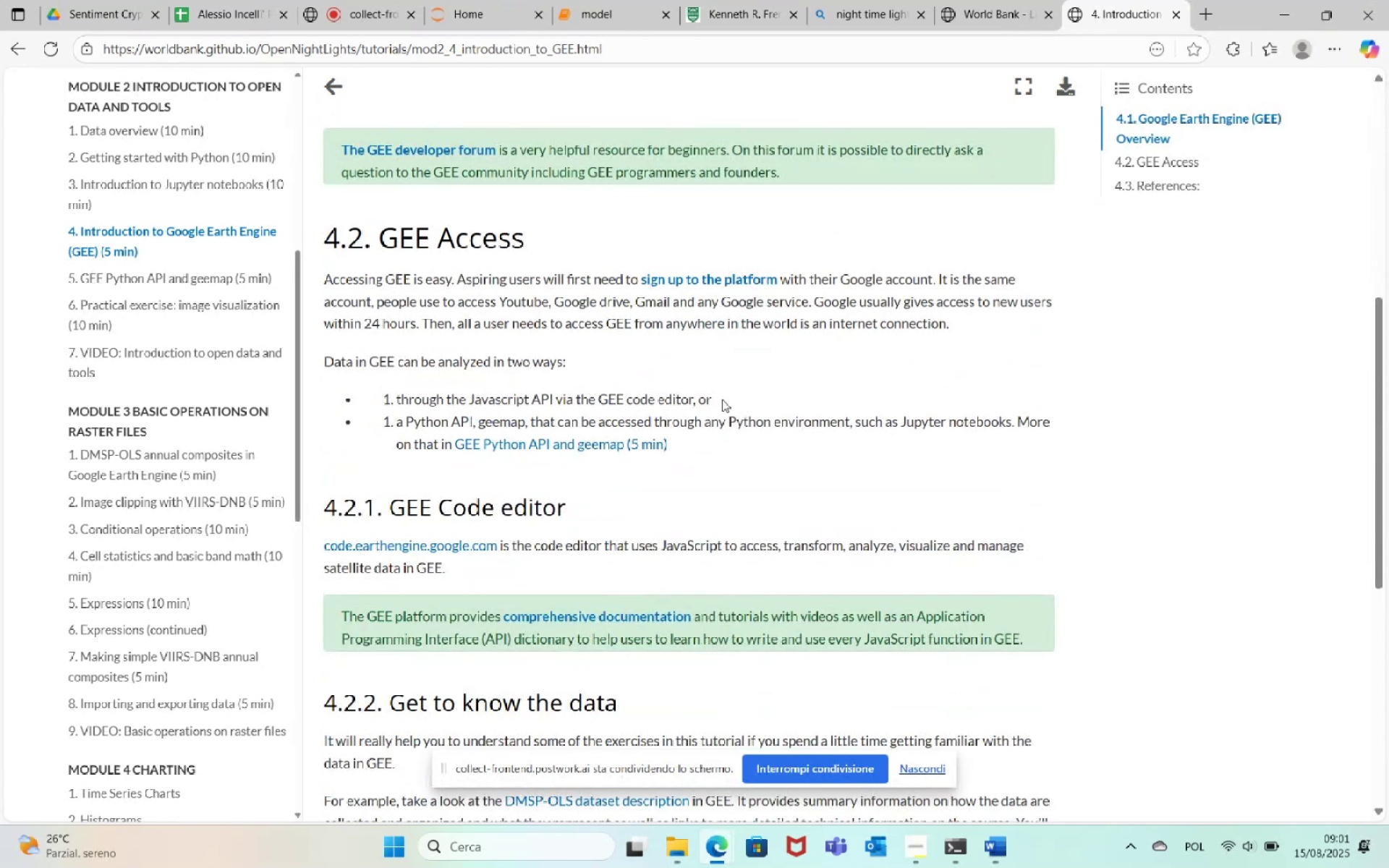 
scroll: coordinate [721, 370], scroll_direction: up, amount: 8.0
 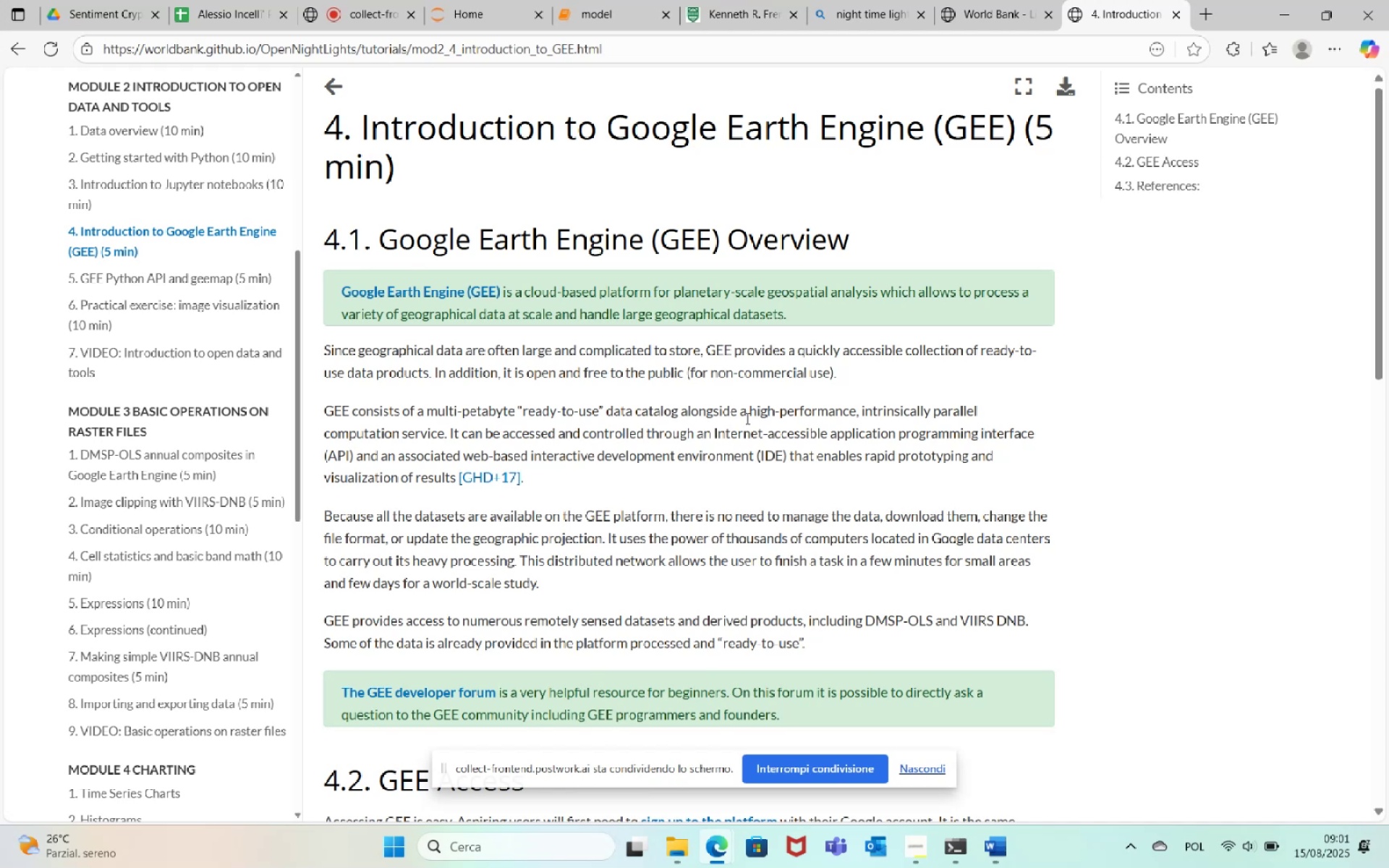 
wait(21.32)
 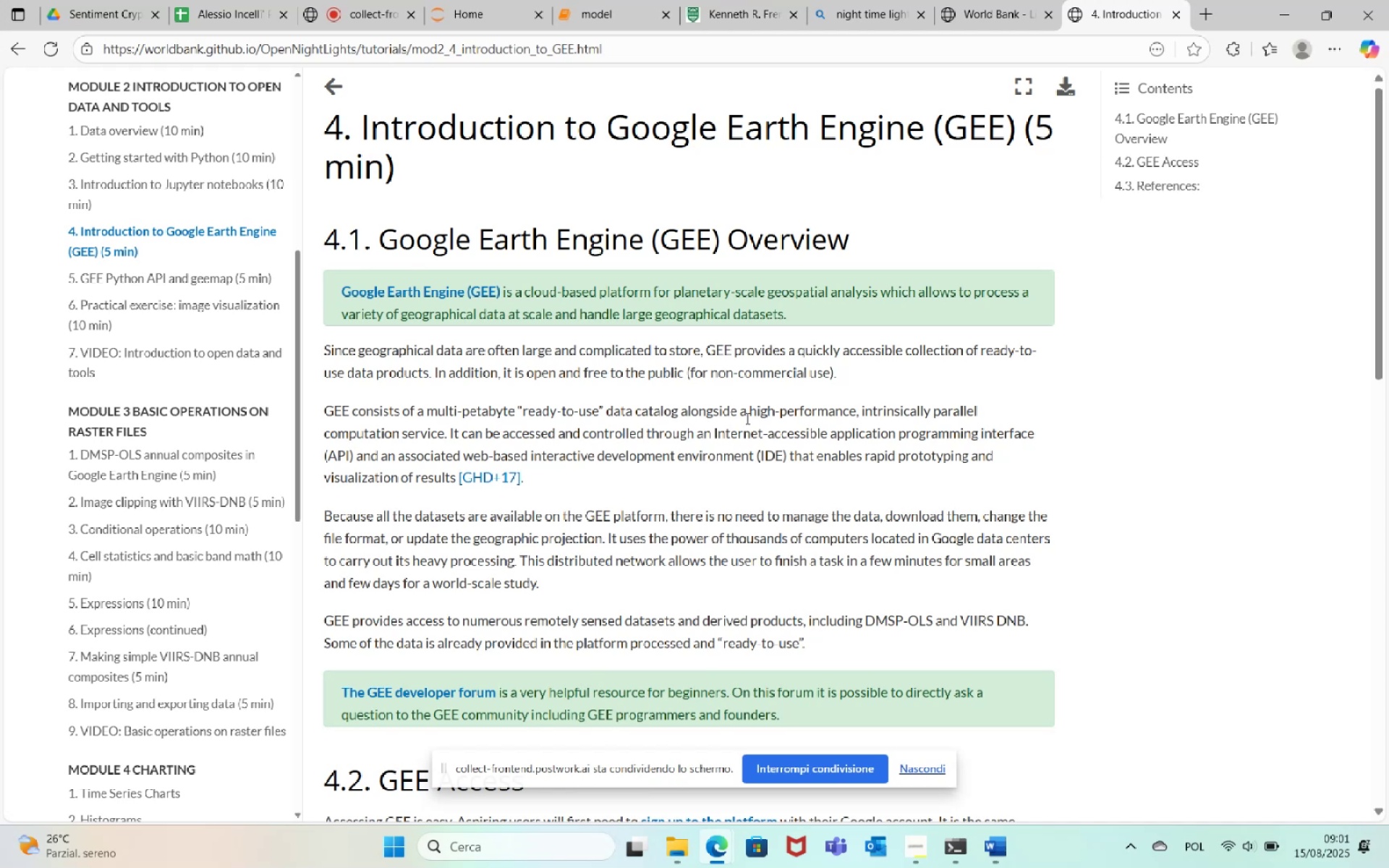 
left_click([356, 2])
 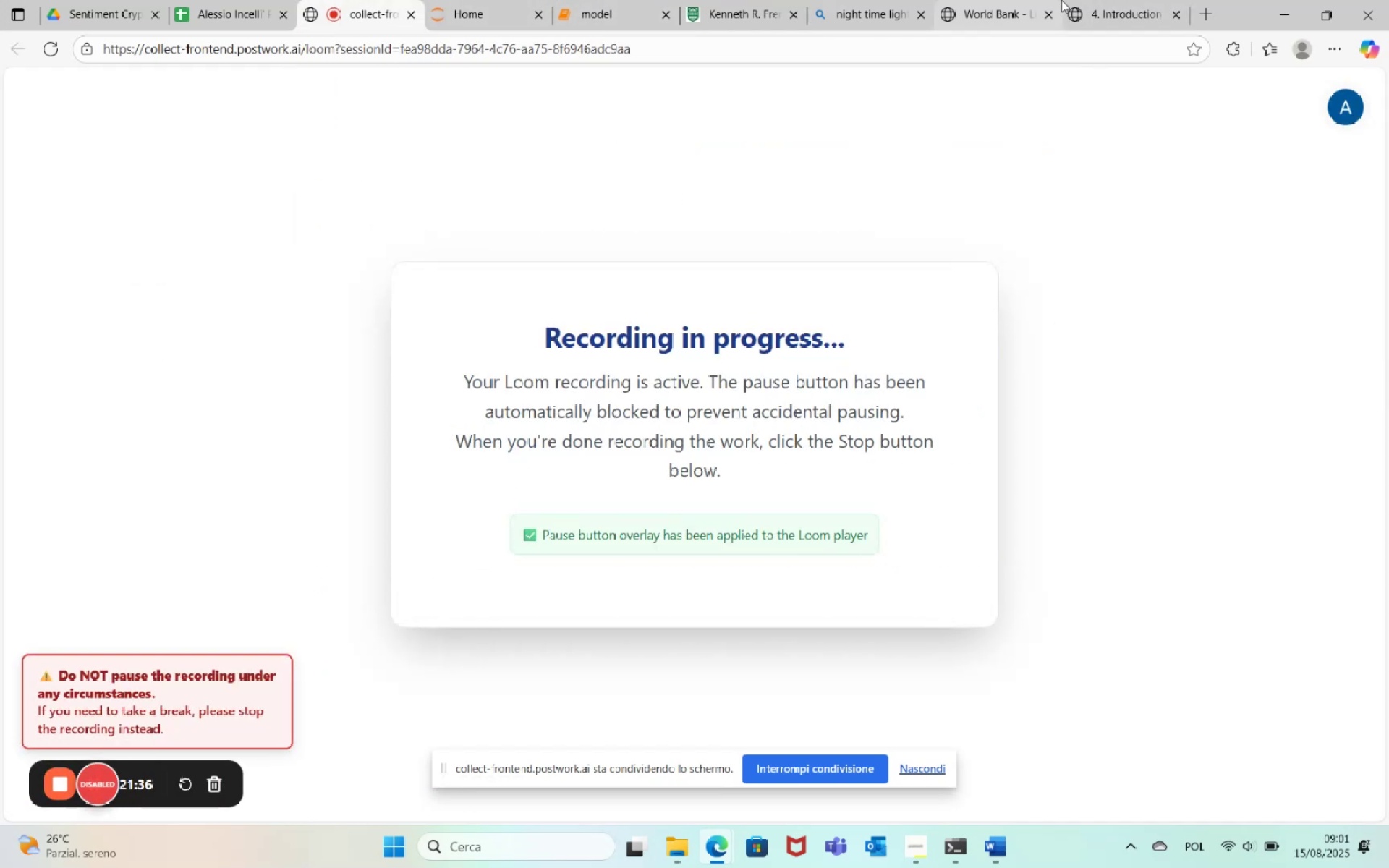 
left_click([1136, 0])
 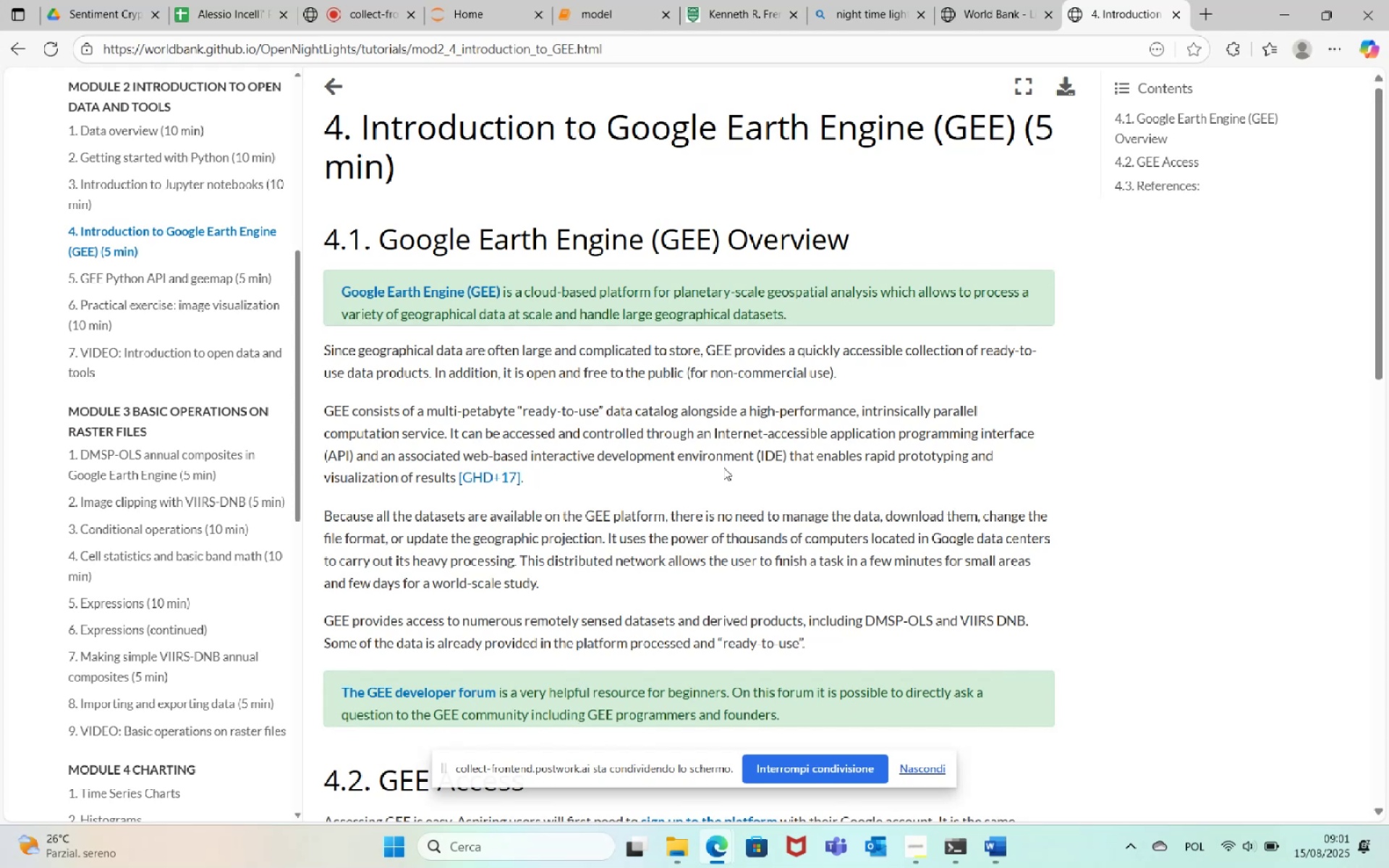 
scroll: coordinate [699, 433], scroll_direction: down, amount: 1.0
 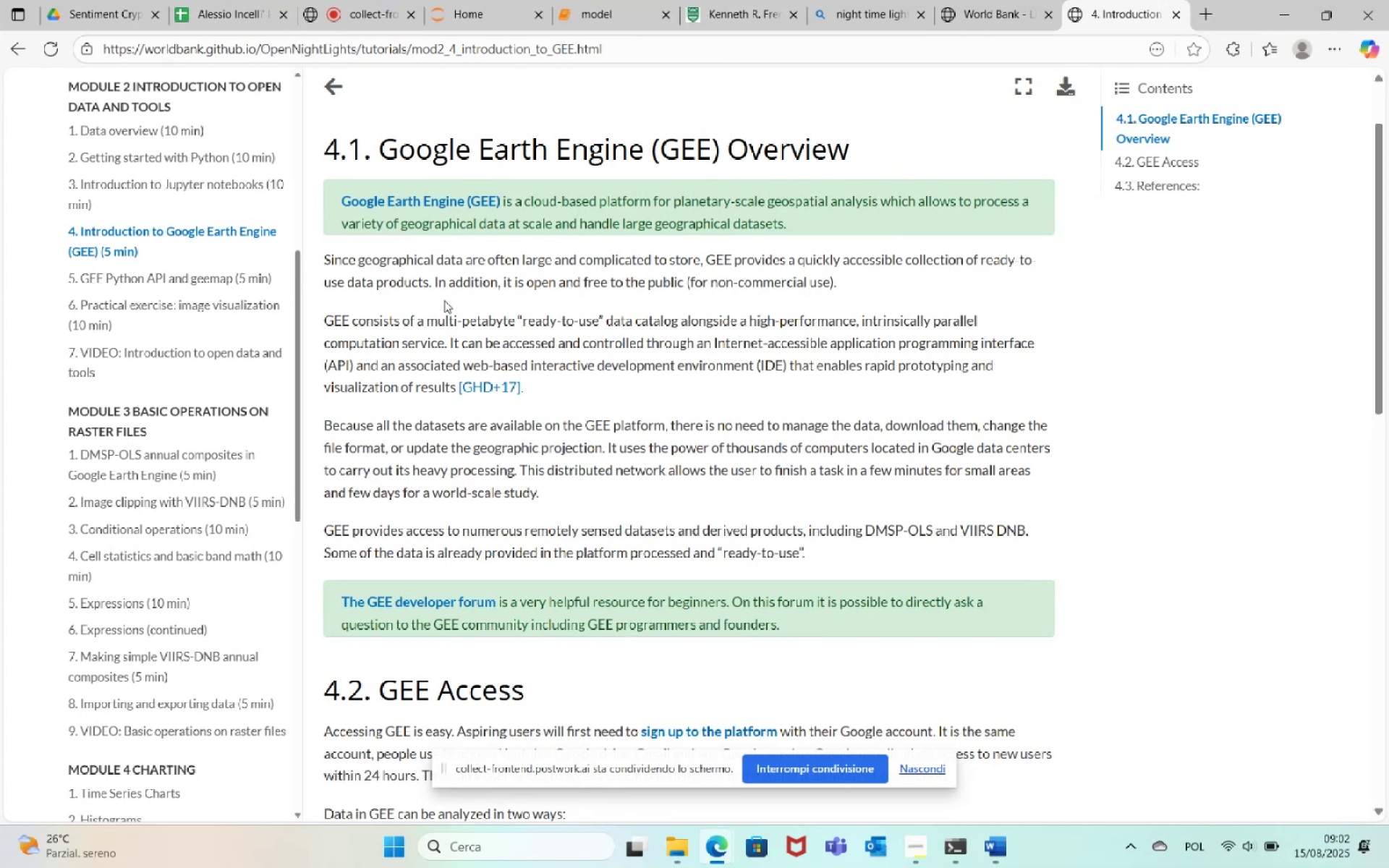 
wait(26.59)
 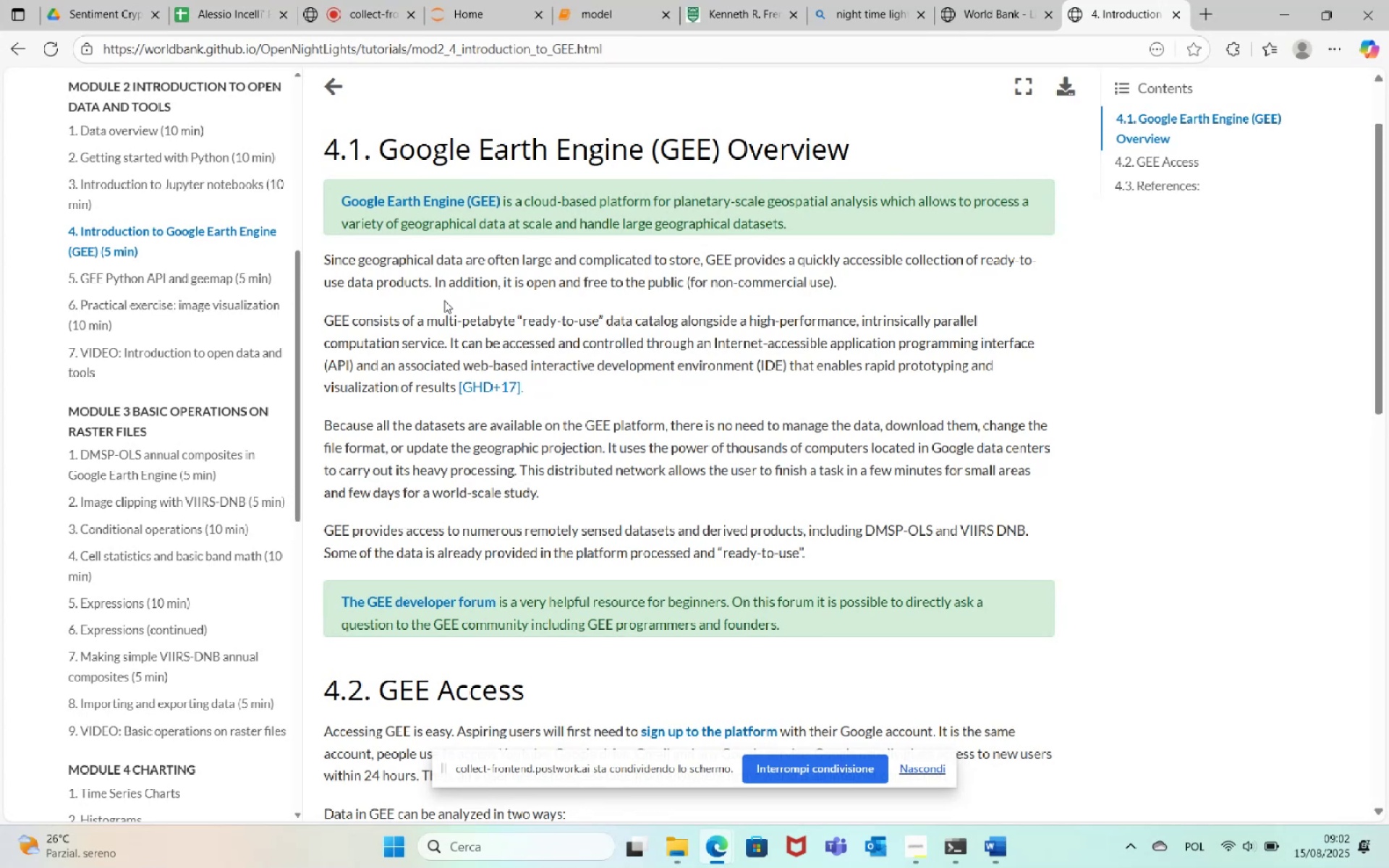 
scroll: coordinate [488, 287], scroll_direction: down, amount: 1.0
 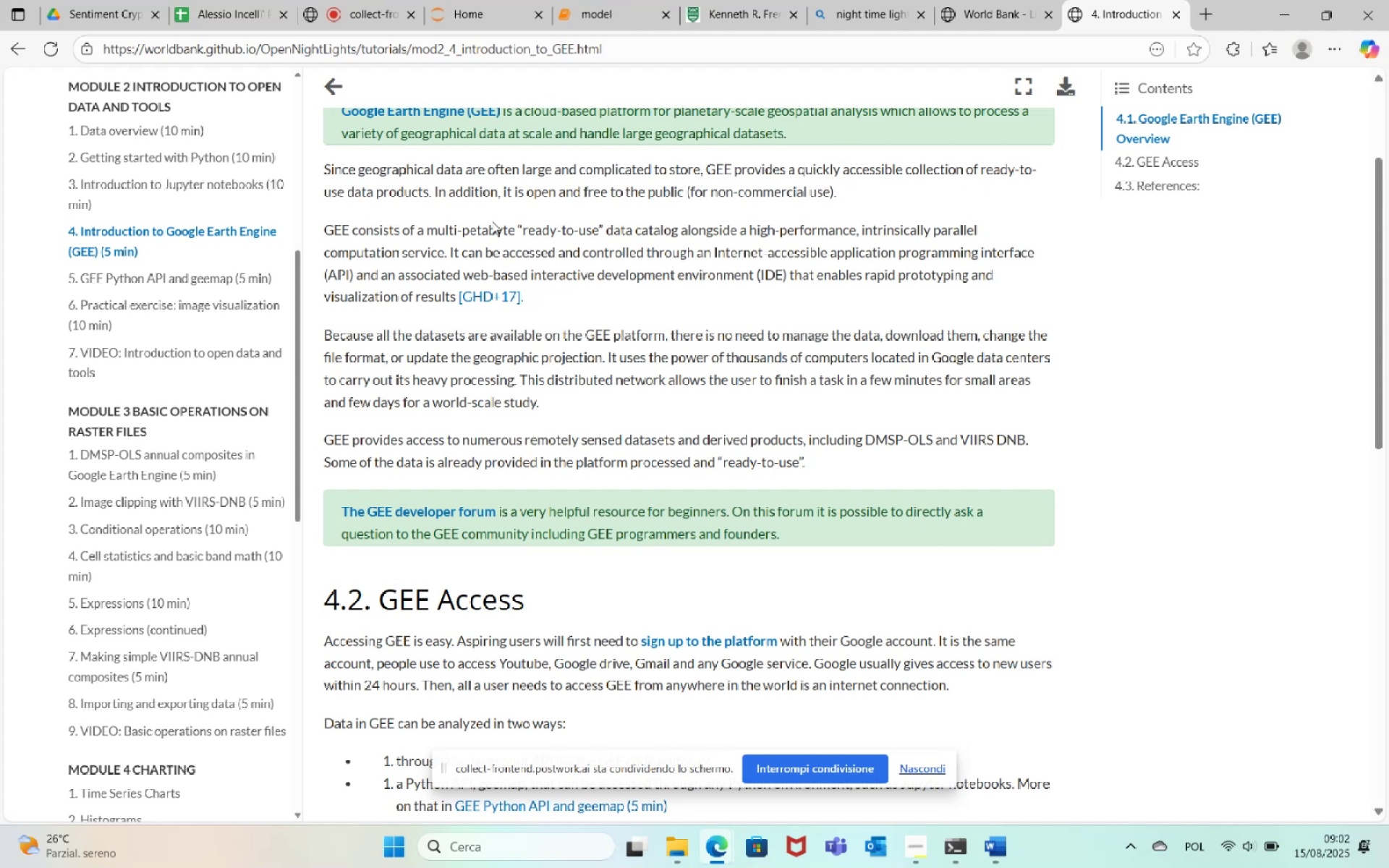 
wait(7.27)
 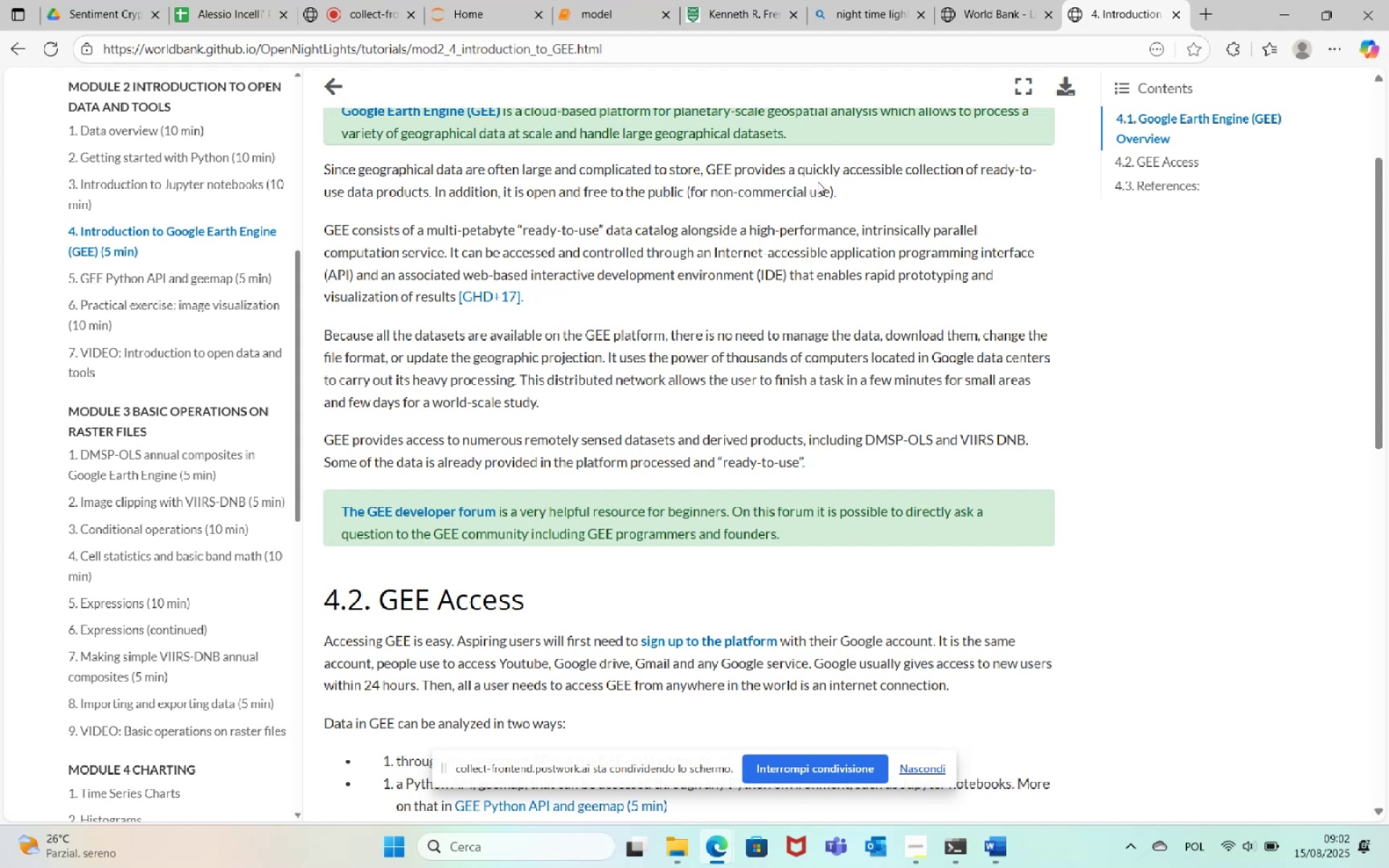 
scroll: coordinate [482, 346], scroll_direction: down, amount: 2.0
 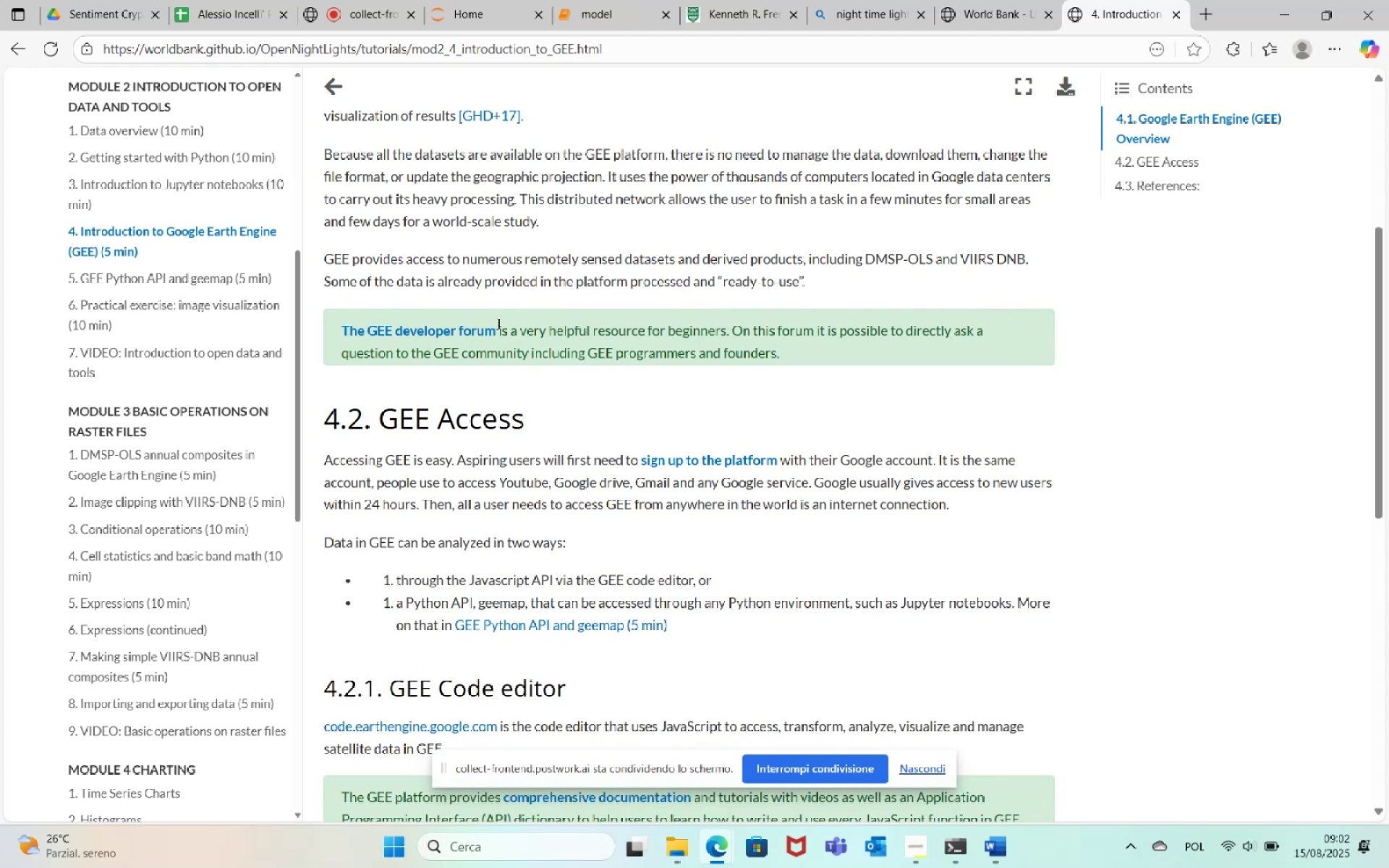 
wait(6.75)
 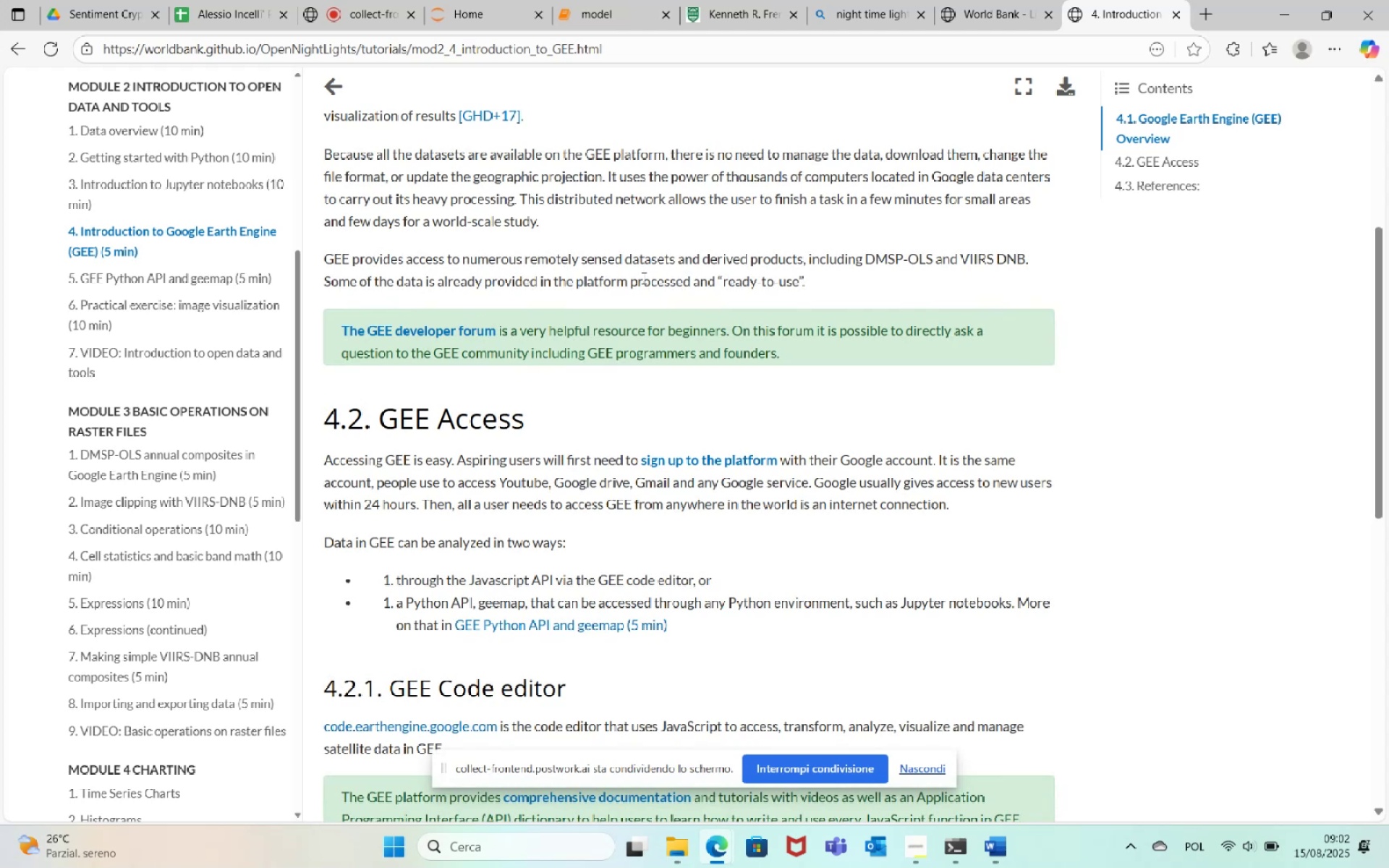 
scroll: coordinate [529, 339], scroll_direction: down, amount: 2.0
 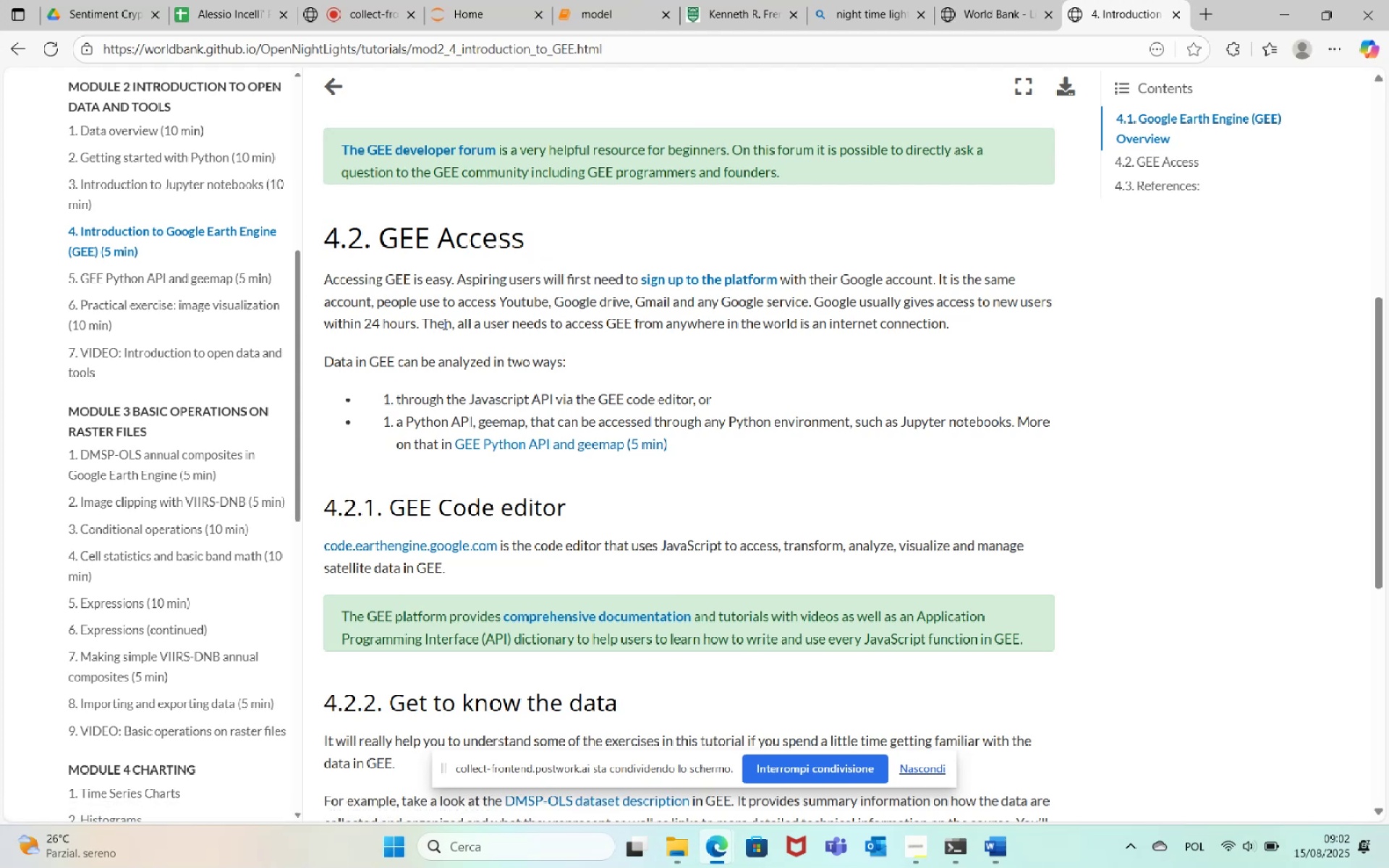 
wait(28.62)
 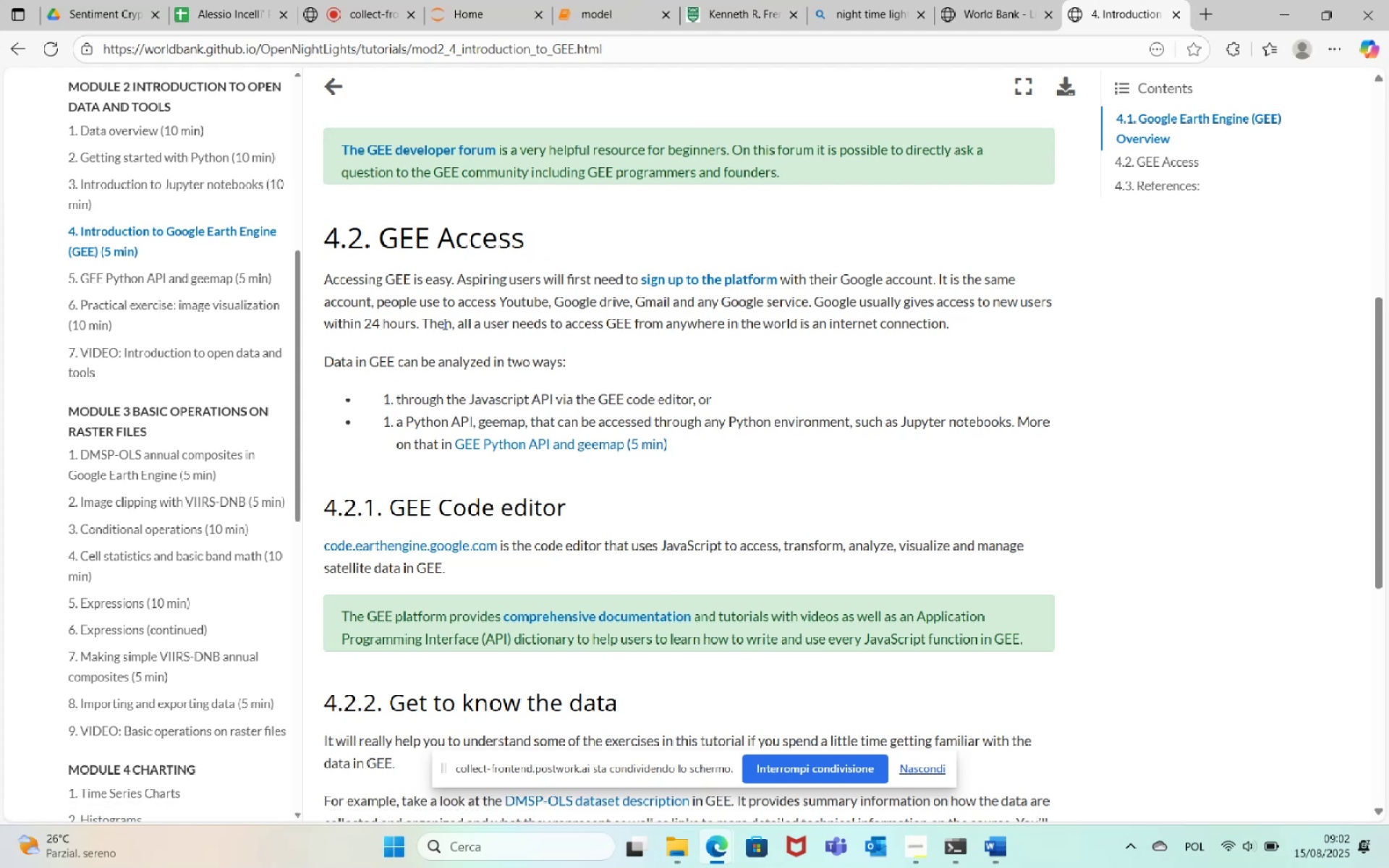 
scroll: coordinate [549, 290], scroll_direction: down, amount: 1.0
 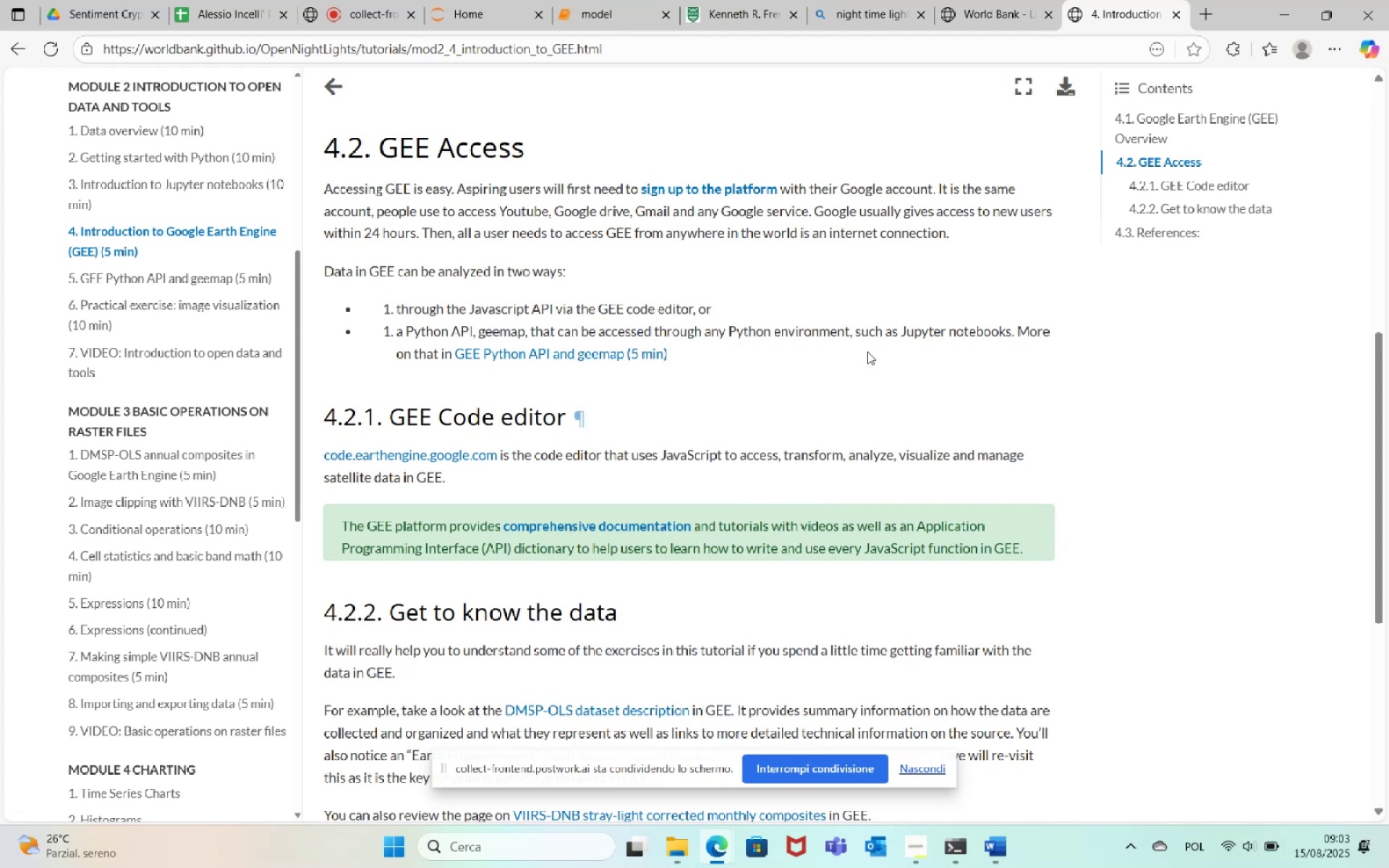 
wait(24.54)
 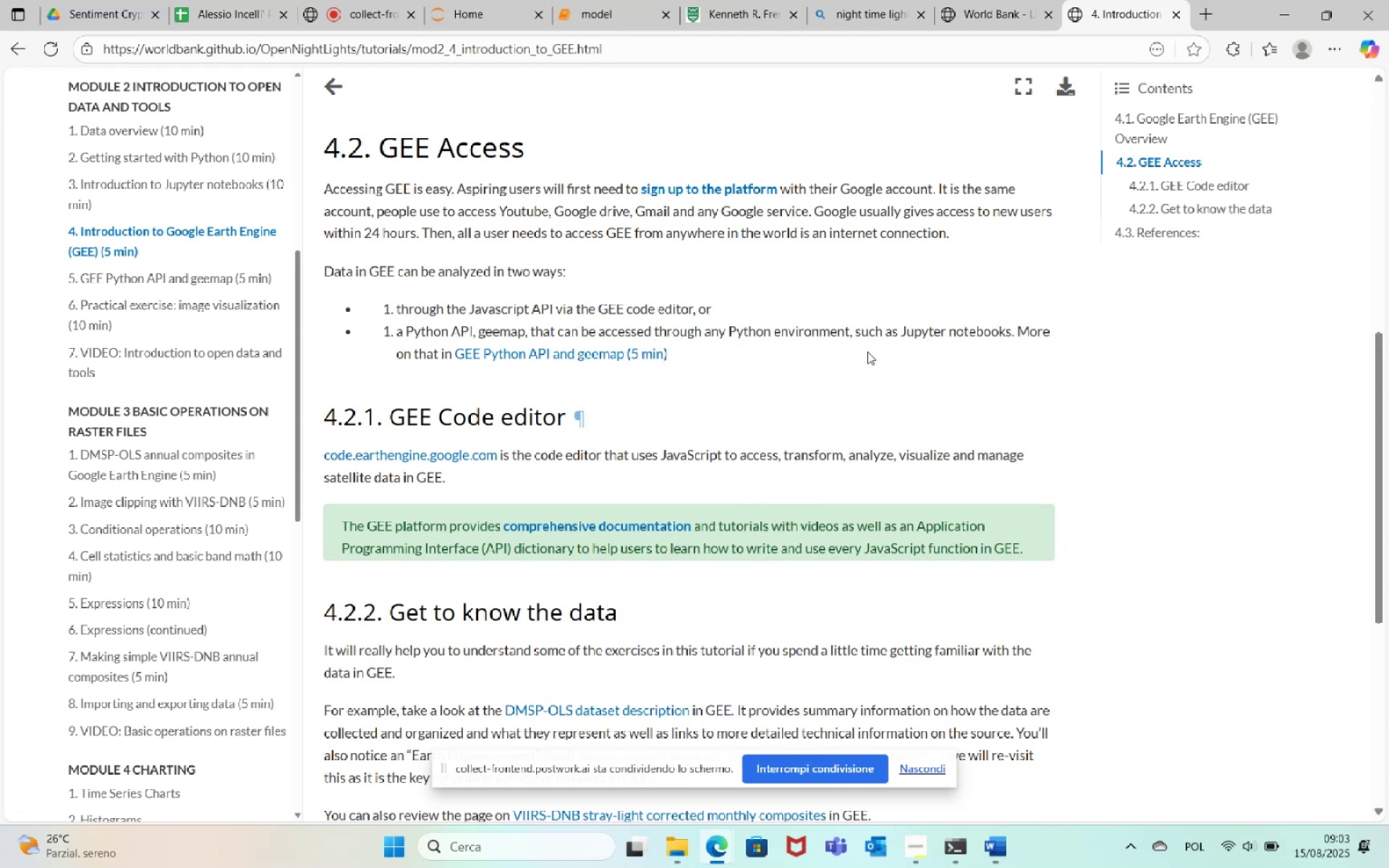 
scroll: coordinate [592, 359], scroll_direction: down, amount: 2.0
 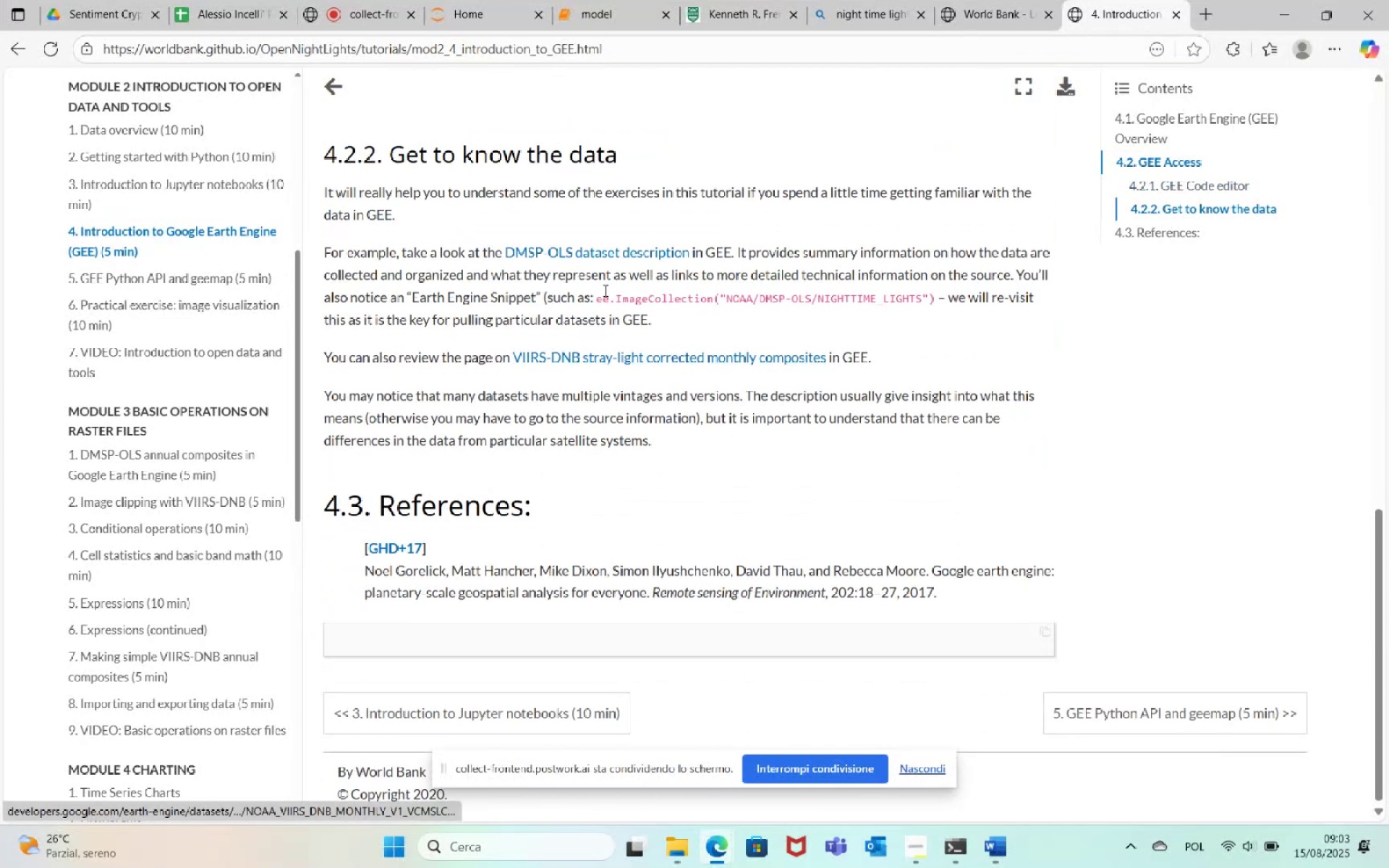 
scroll: coordinate [602, 291], scroll_direction: up, amount: 7.0
 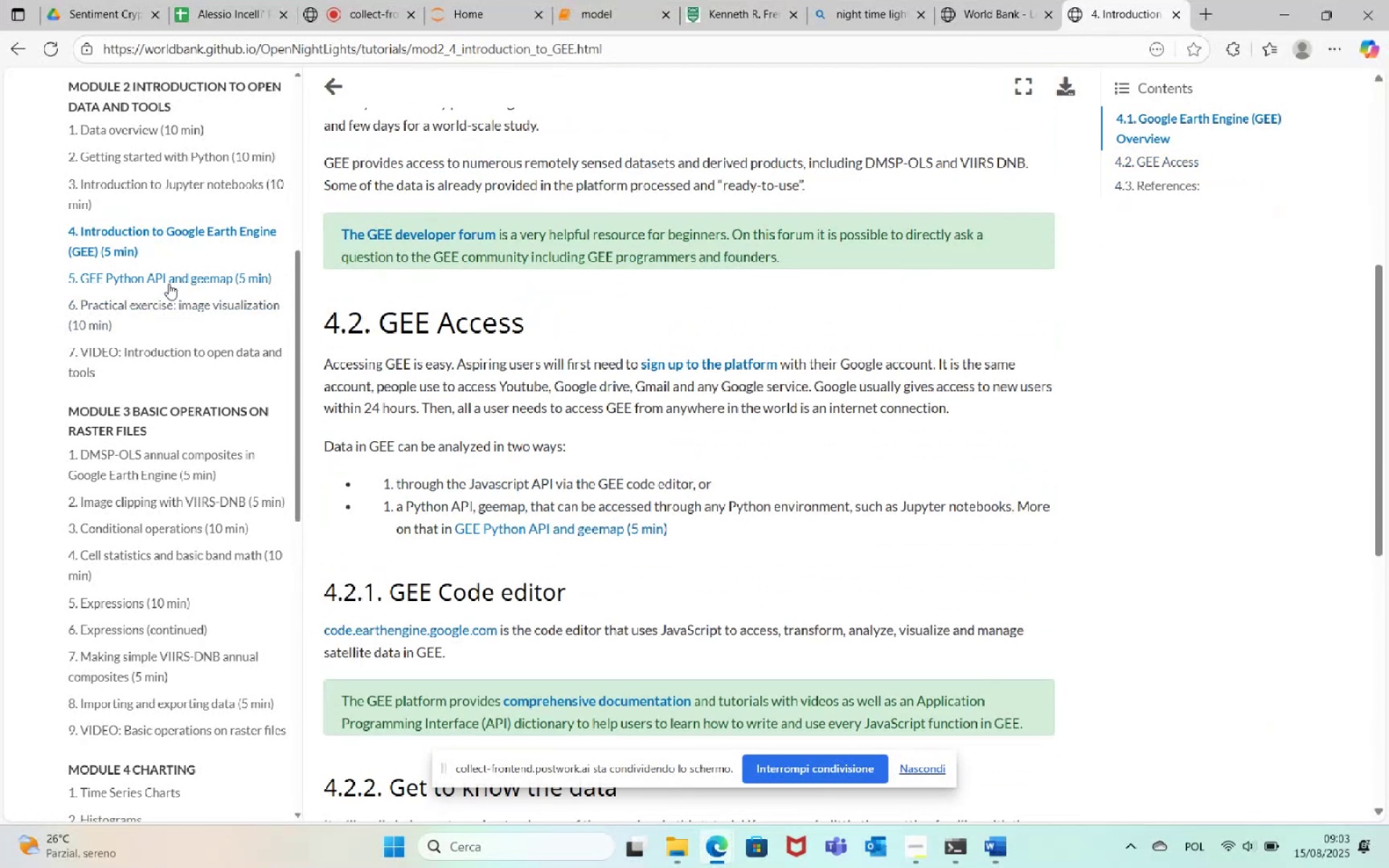 
left_click([148, 276])
 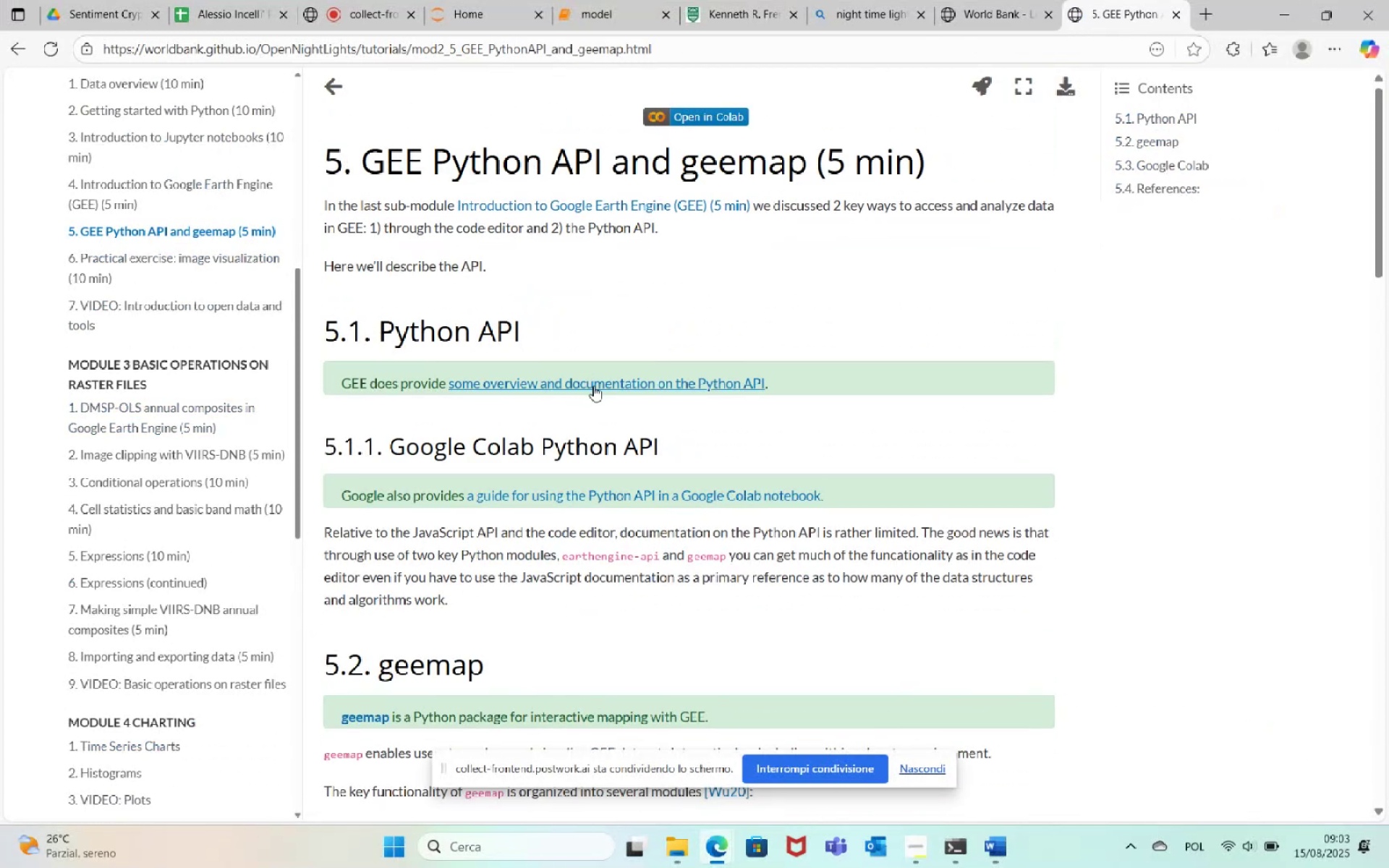 
scroll: coordinate [788, 514], scroll_direction: down, amount: 24.0
 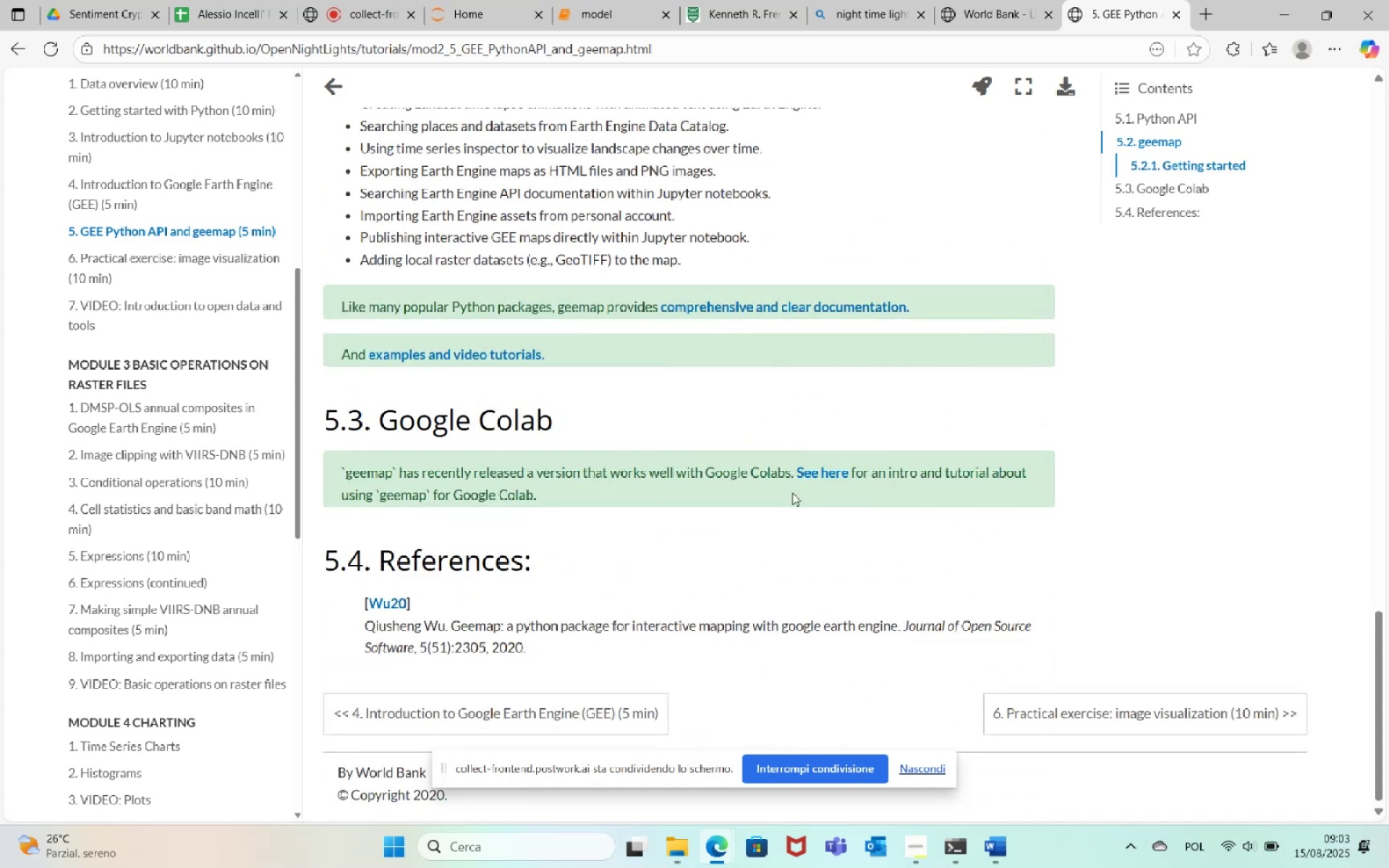 
scroll: coordinate [636, 441], scroll_direction: up, amount: 22.0
 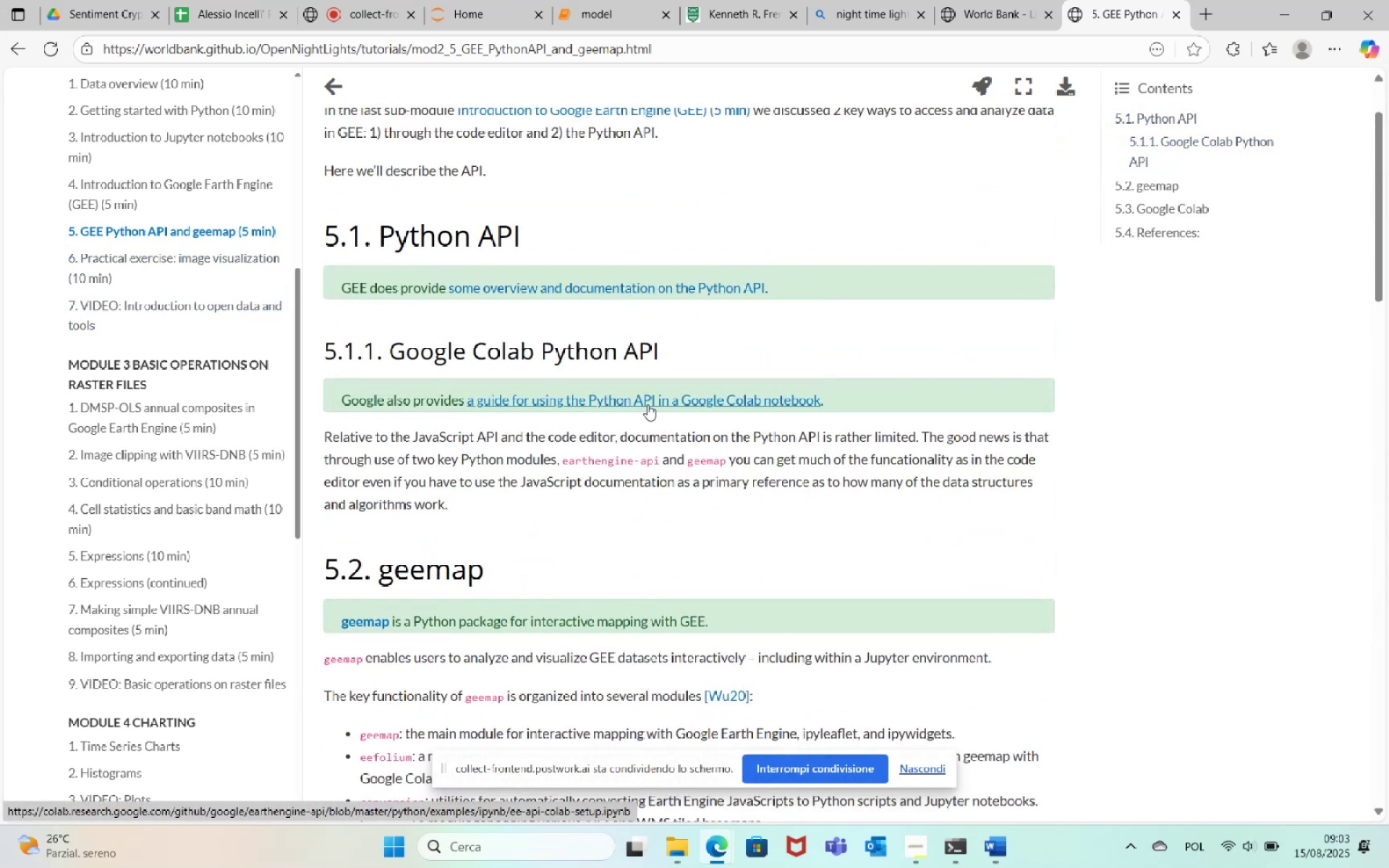 
right_click([633, 290])
 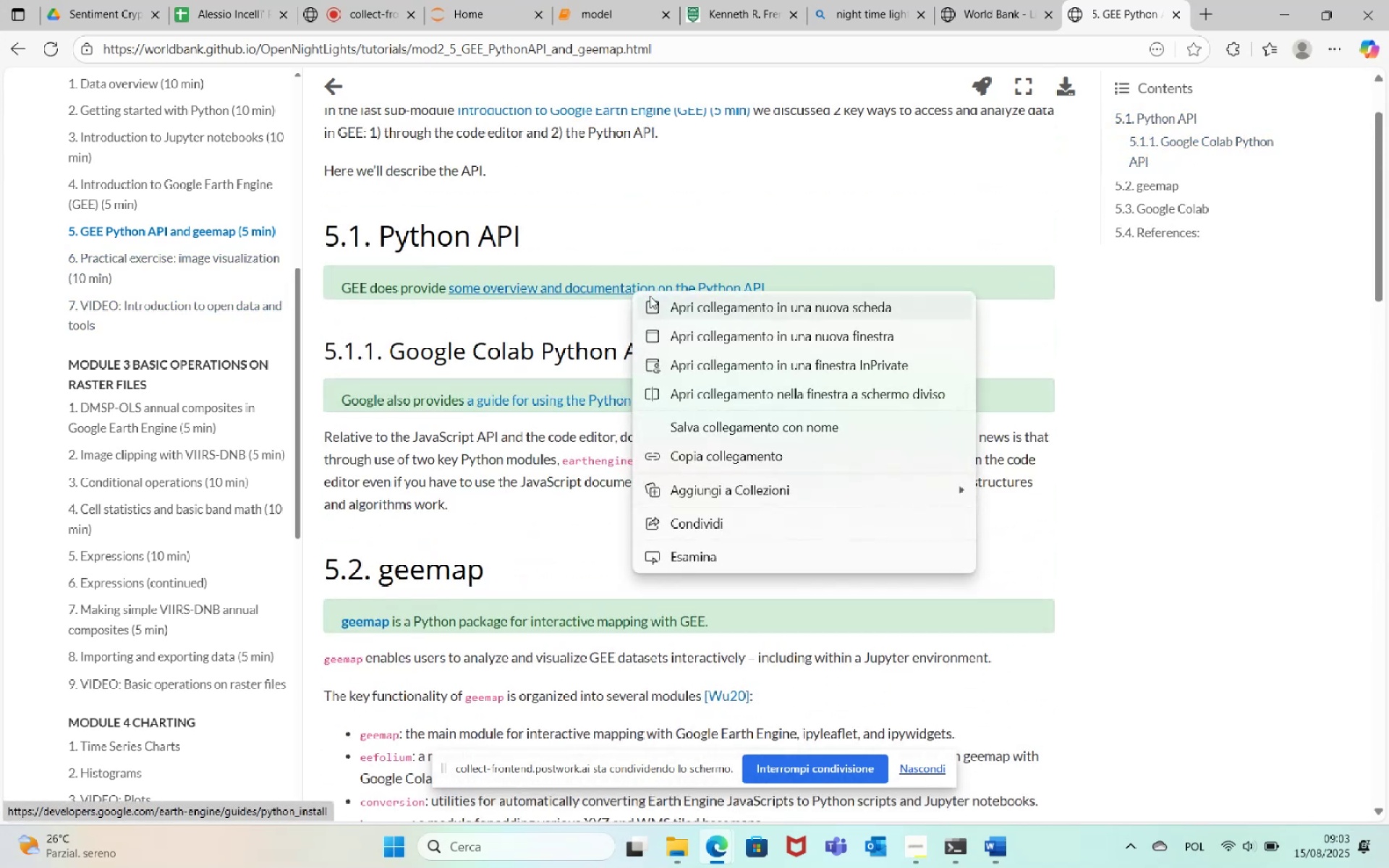 
left_click([664, 305])
 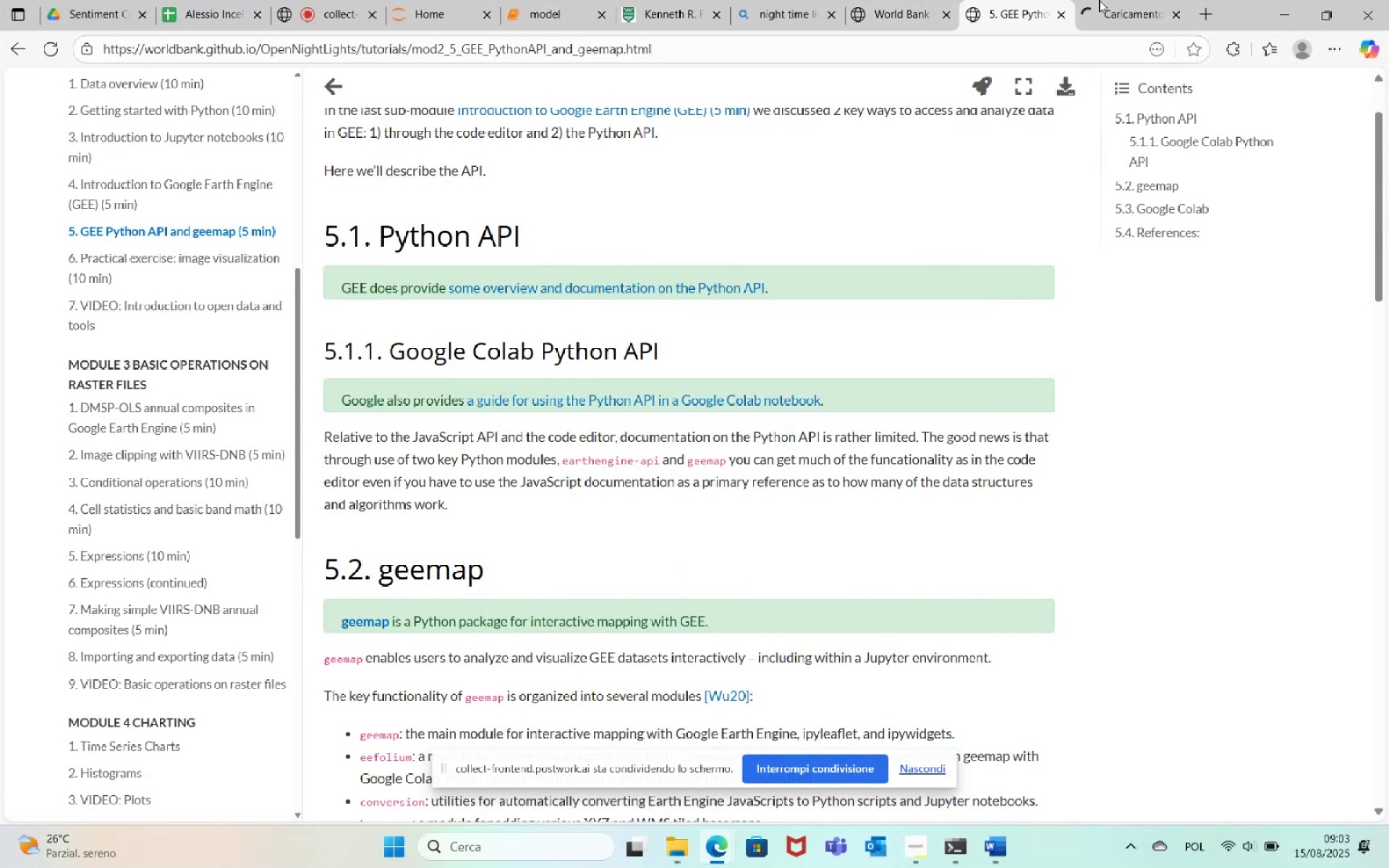 
left_click([1101, 0])
 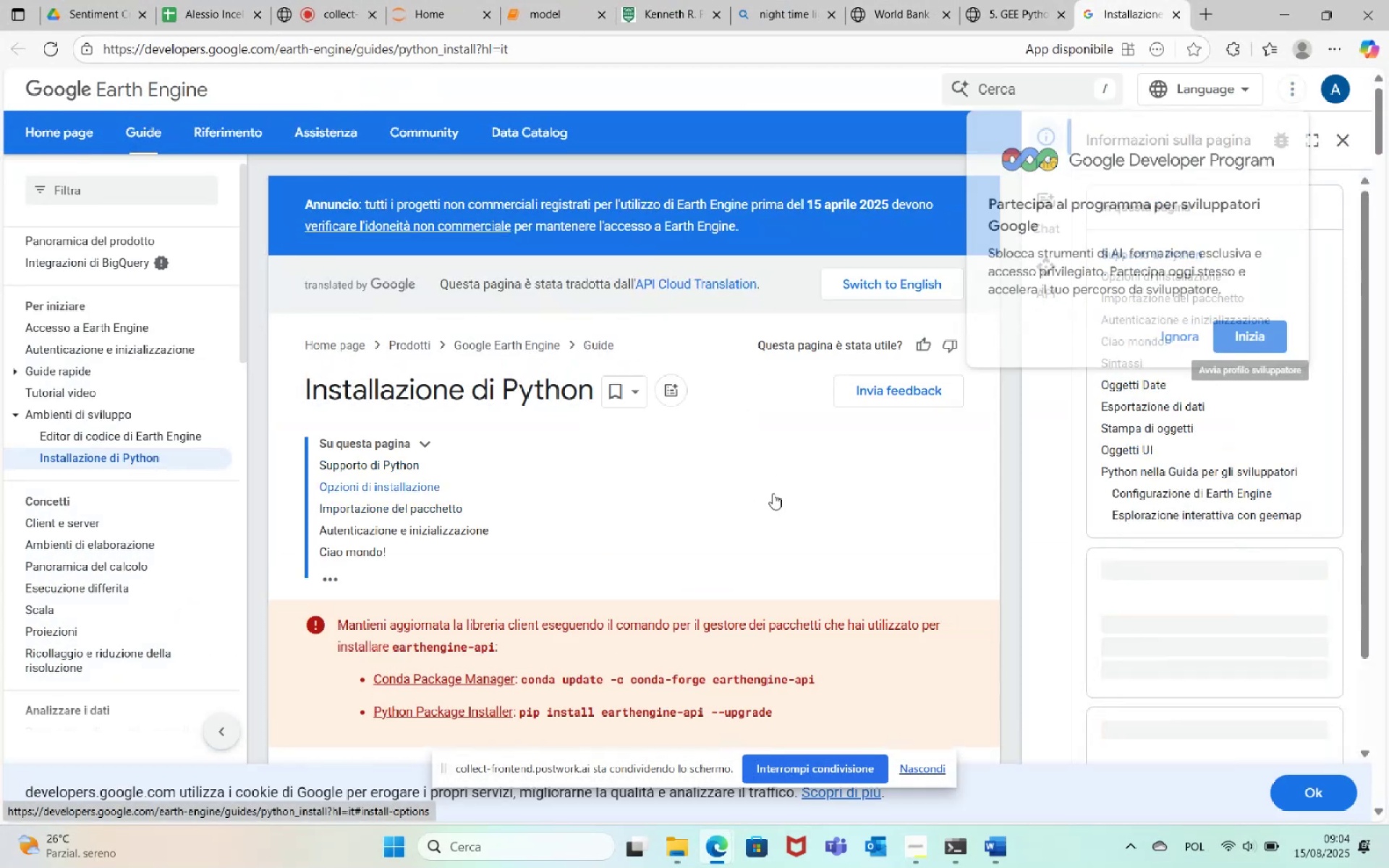 
left_click([1192, 340])
 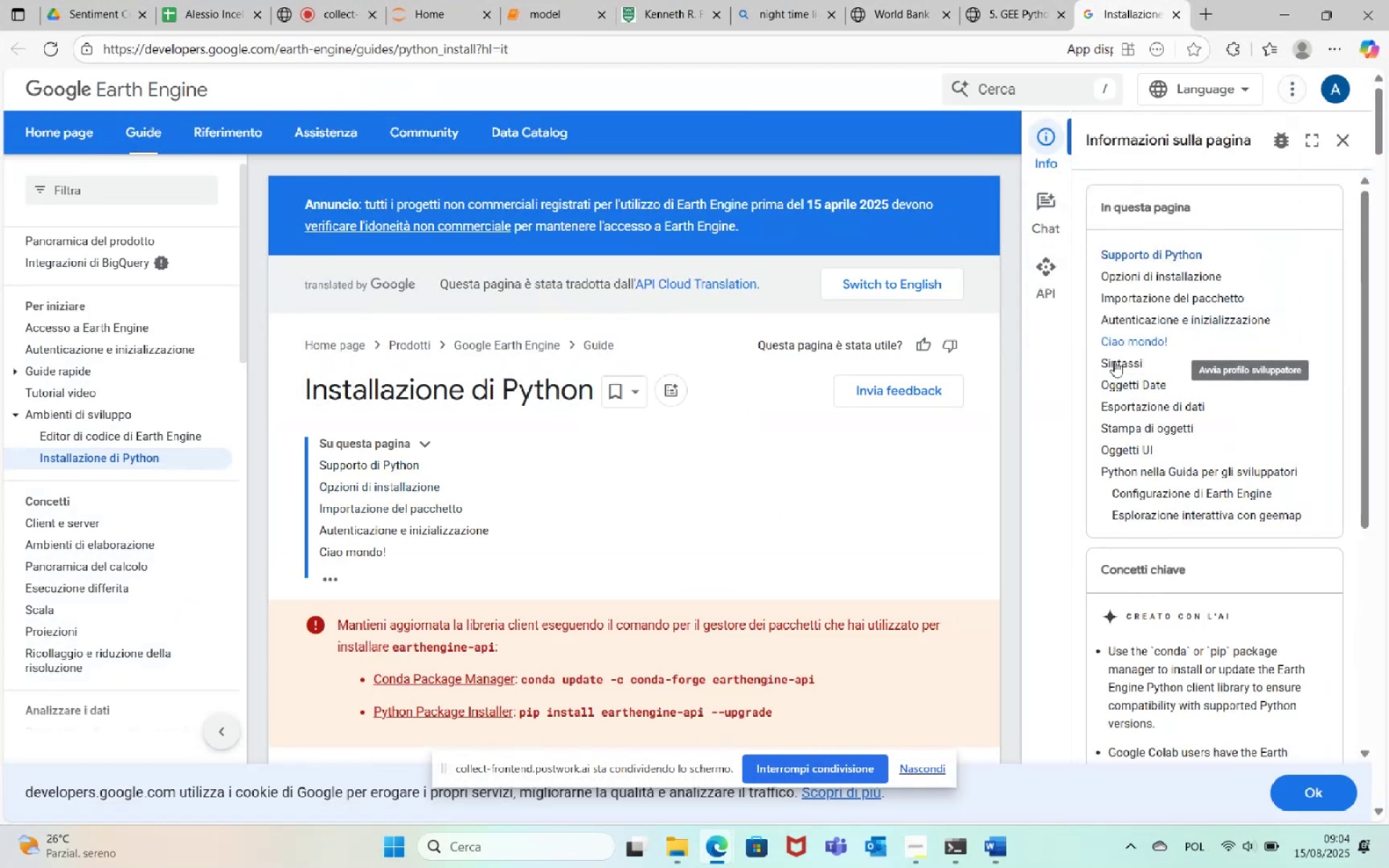 
scroll: coordinate [680, 433], scroll_direction: down, amount: 18.0
 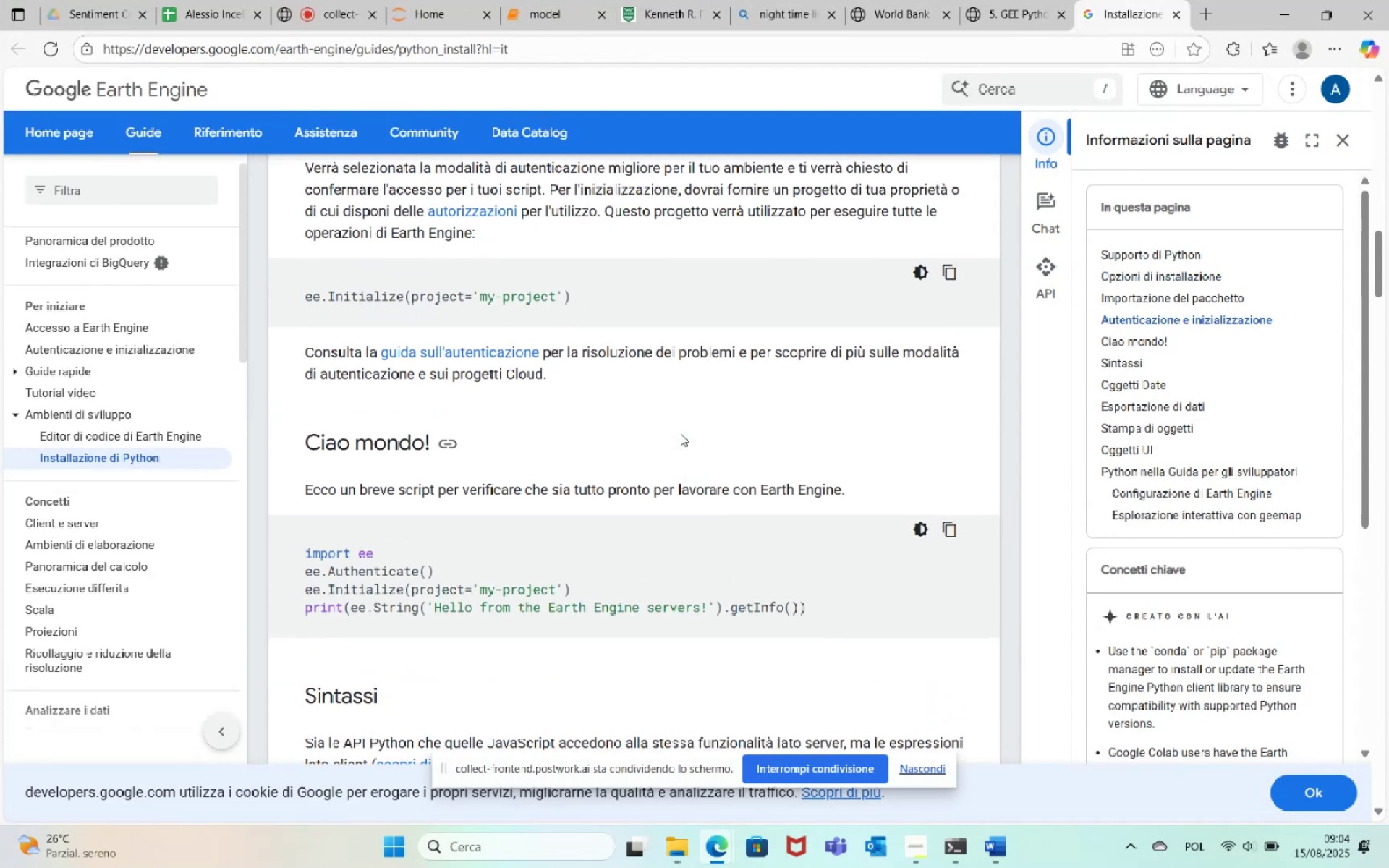 
scroll: coordinate [590, 421], scroll_direction: up, amount: 20.0
 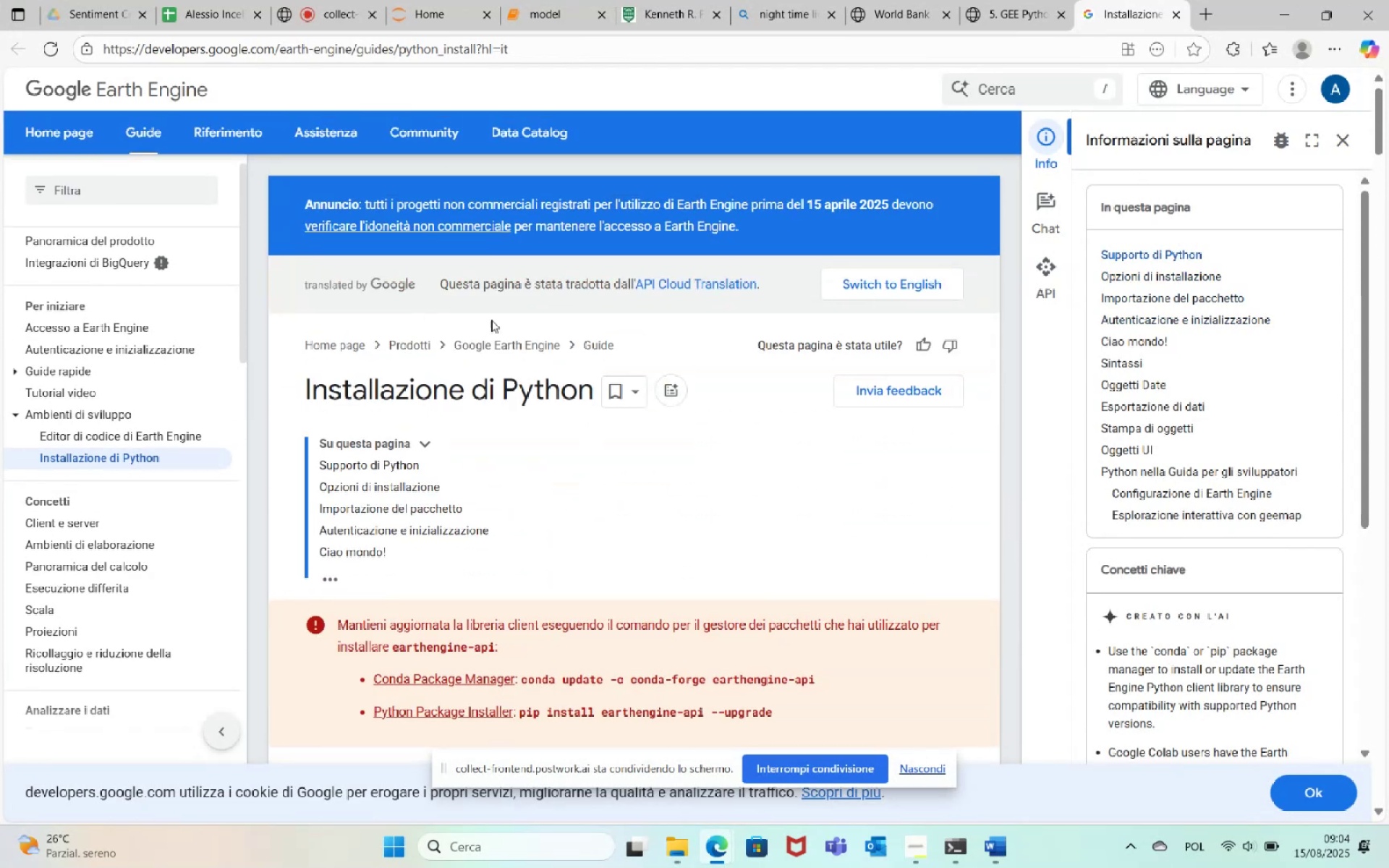 
scroll: coordinate [587, 495], scroll_direction: down, amount: 13.0
 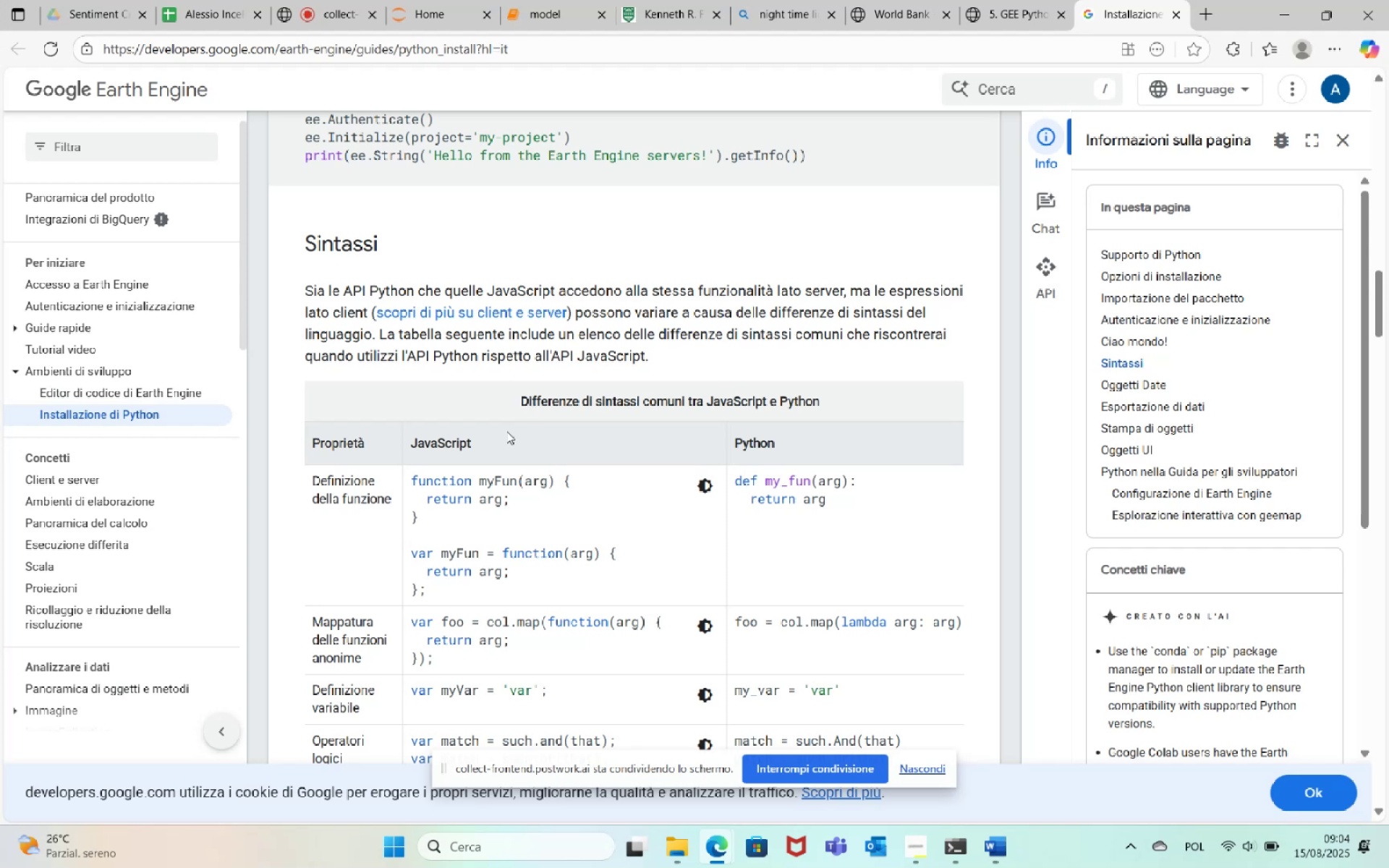 
scroll: coordinate [636, 556], scroll_direction: down, amount: 21.0
 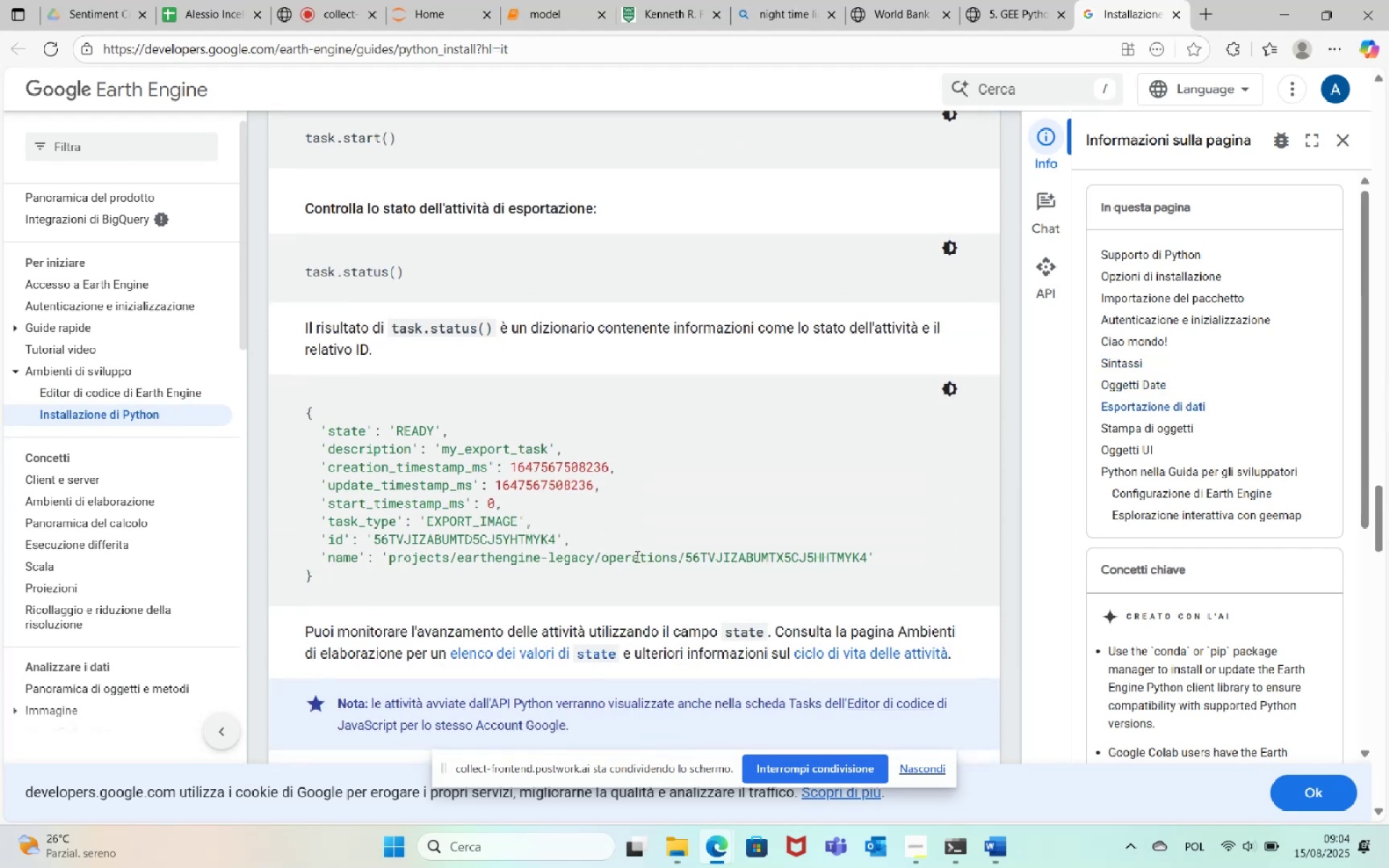 
scroll: coordinate [634, 434], scroll_direction: down, amount: 20.0
 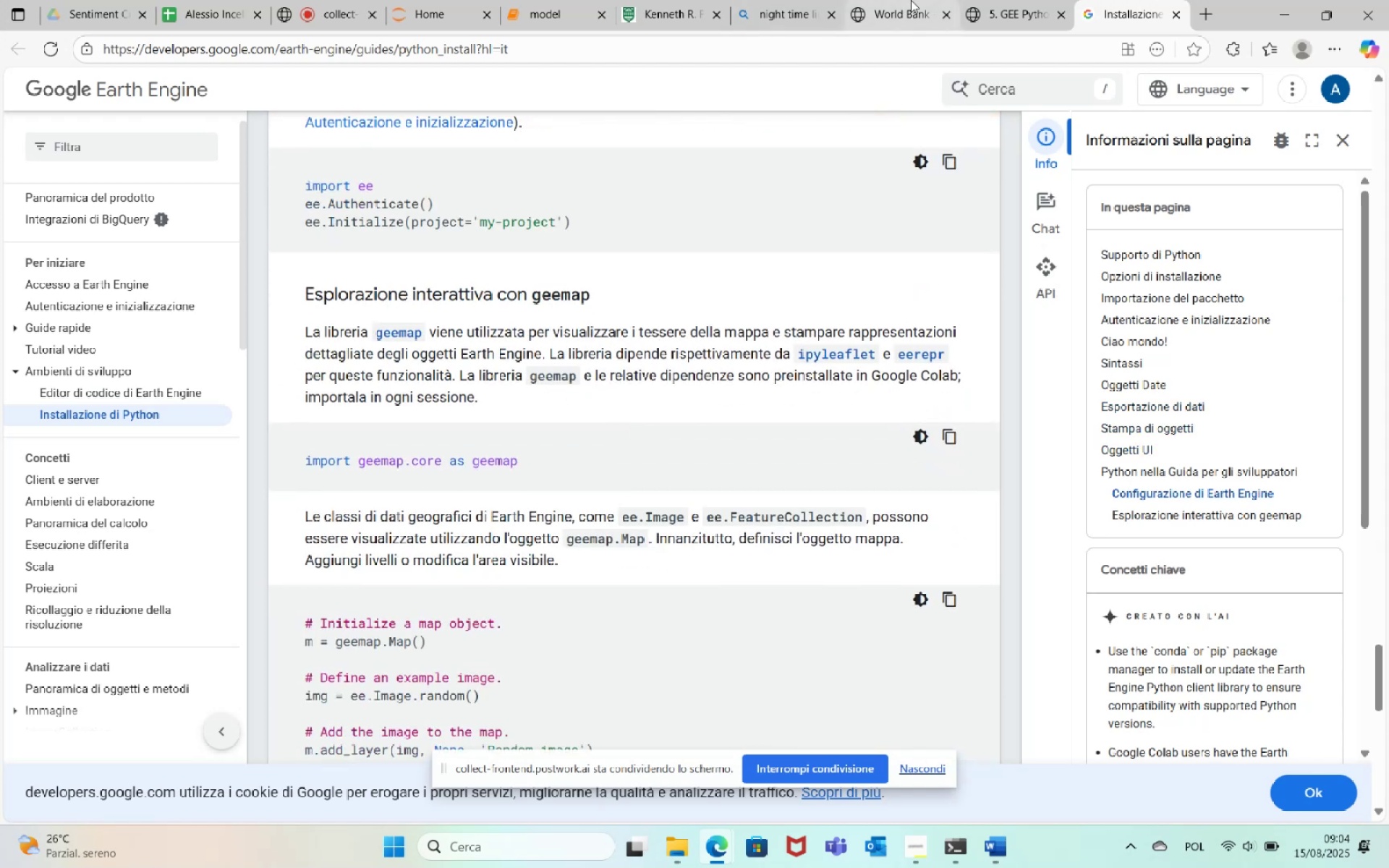 
left_click([1003, 0])
 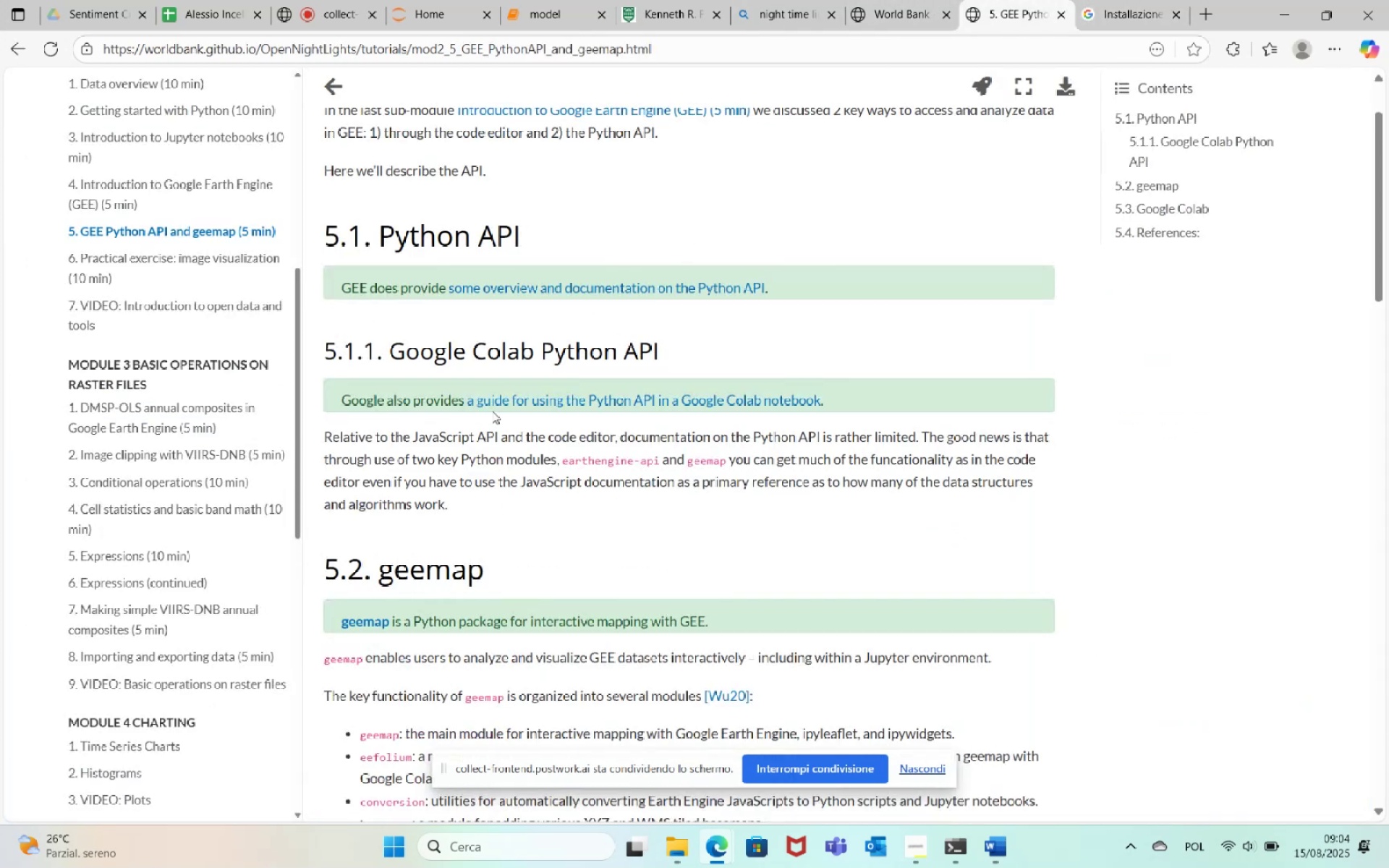 
scroll: coordinate [493, 472], scroll_direction: down, amount: 5.0
 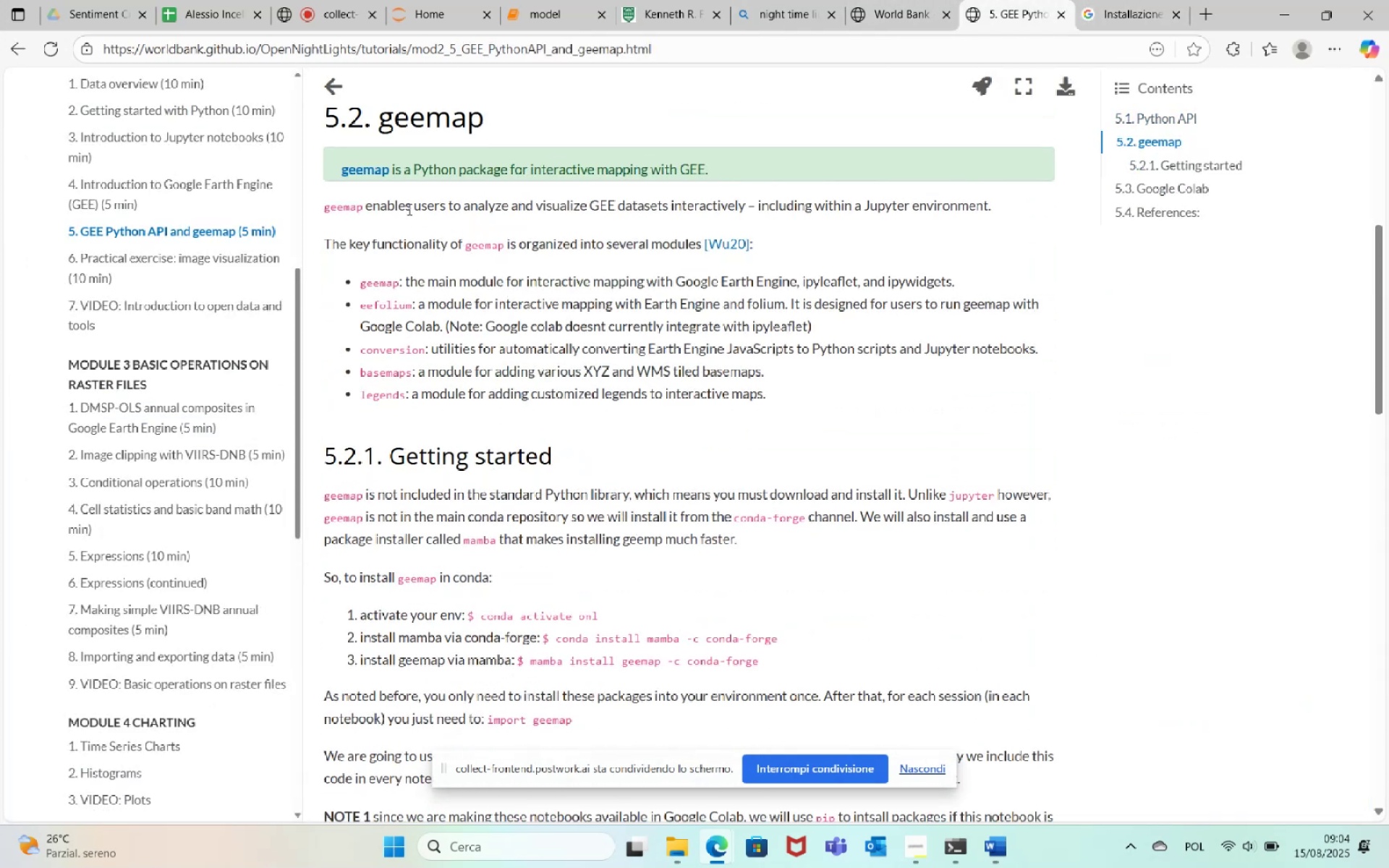 
left_click([365, 169])
 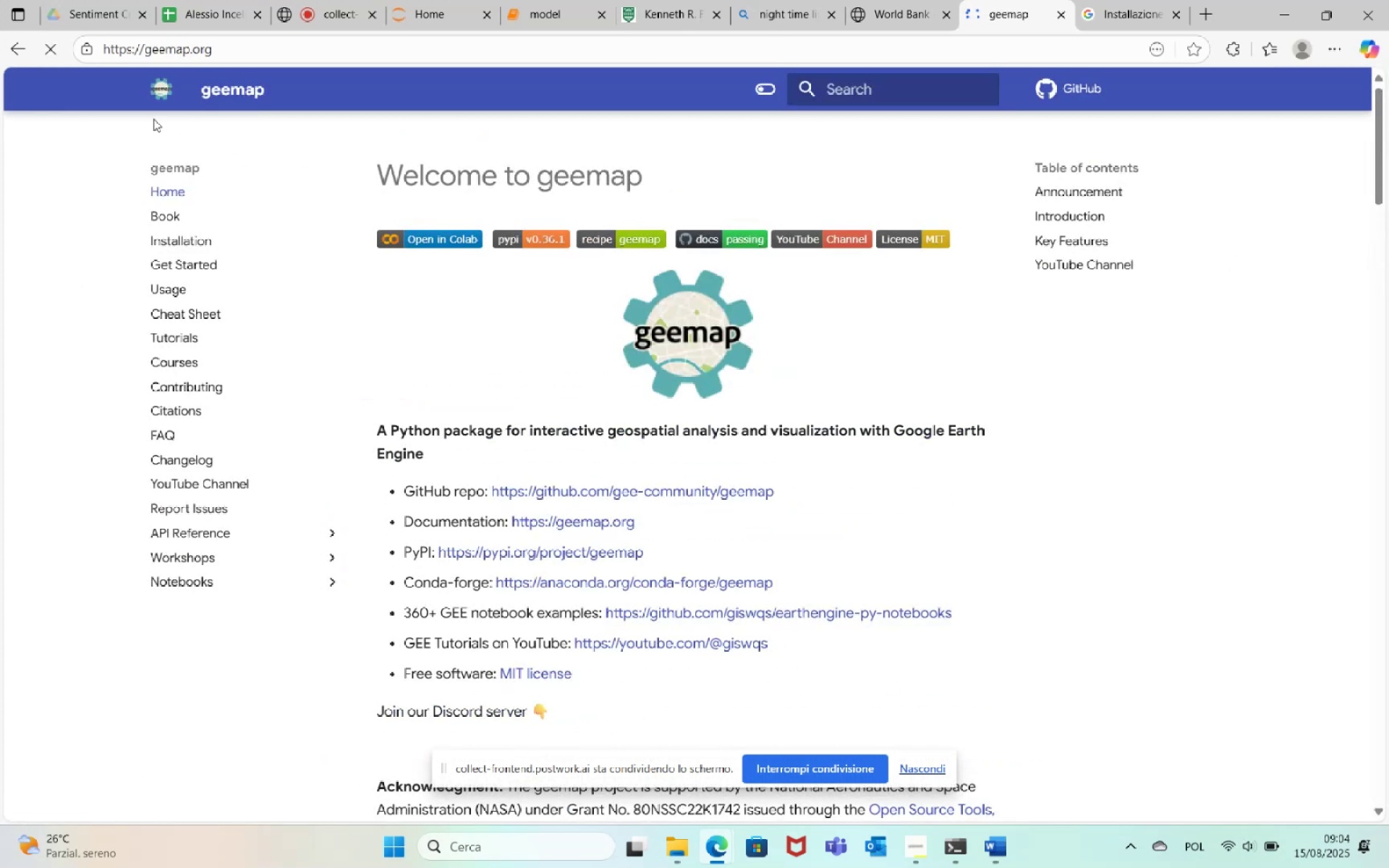 
left_click([23, 47])
 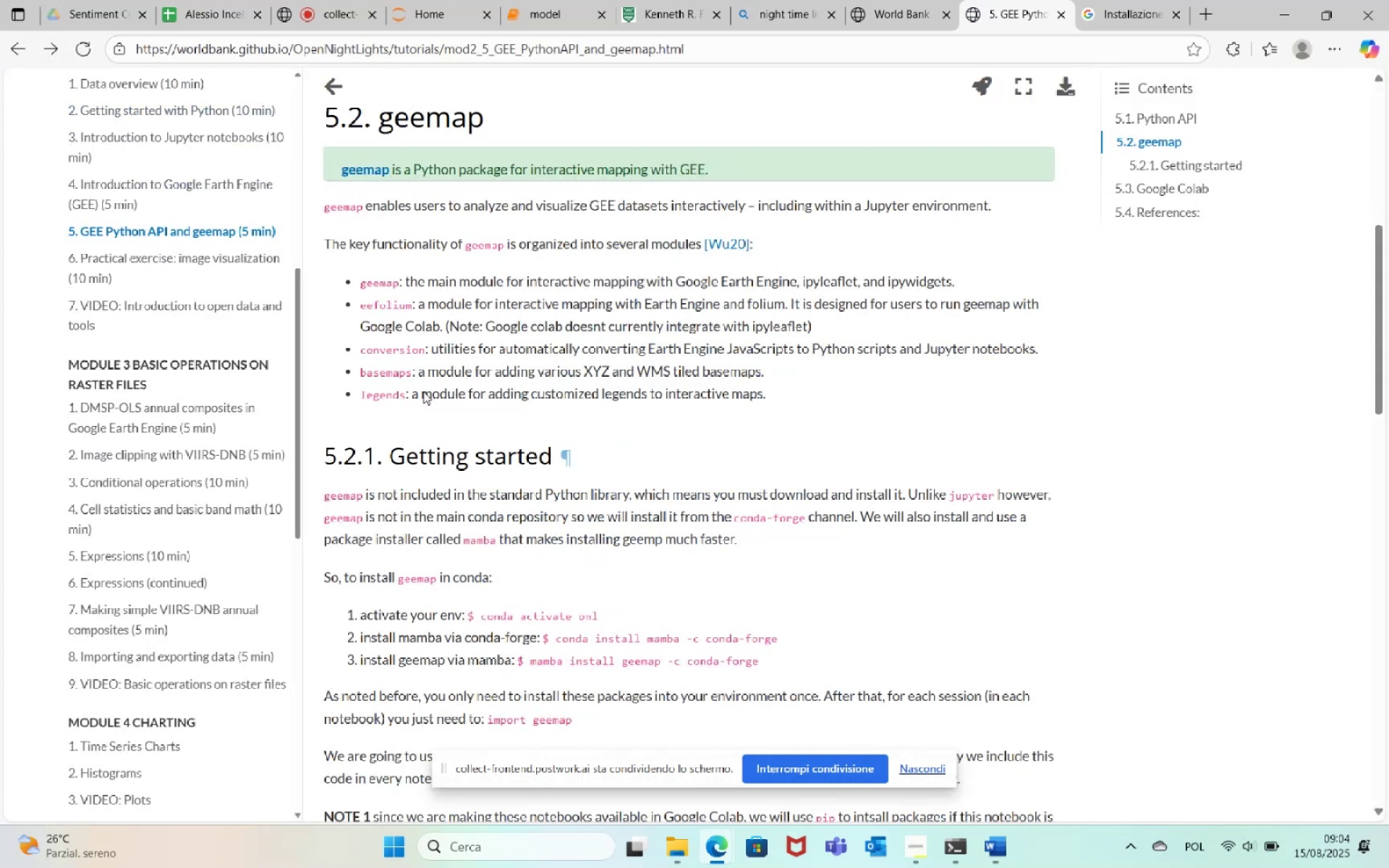 
right_click([370, 166])
 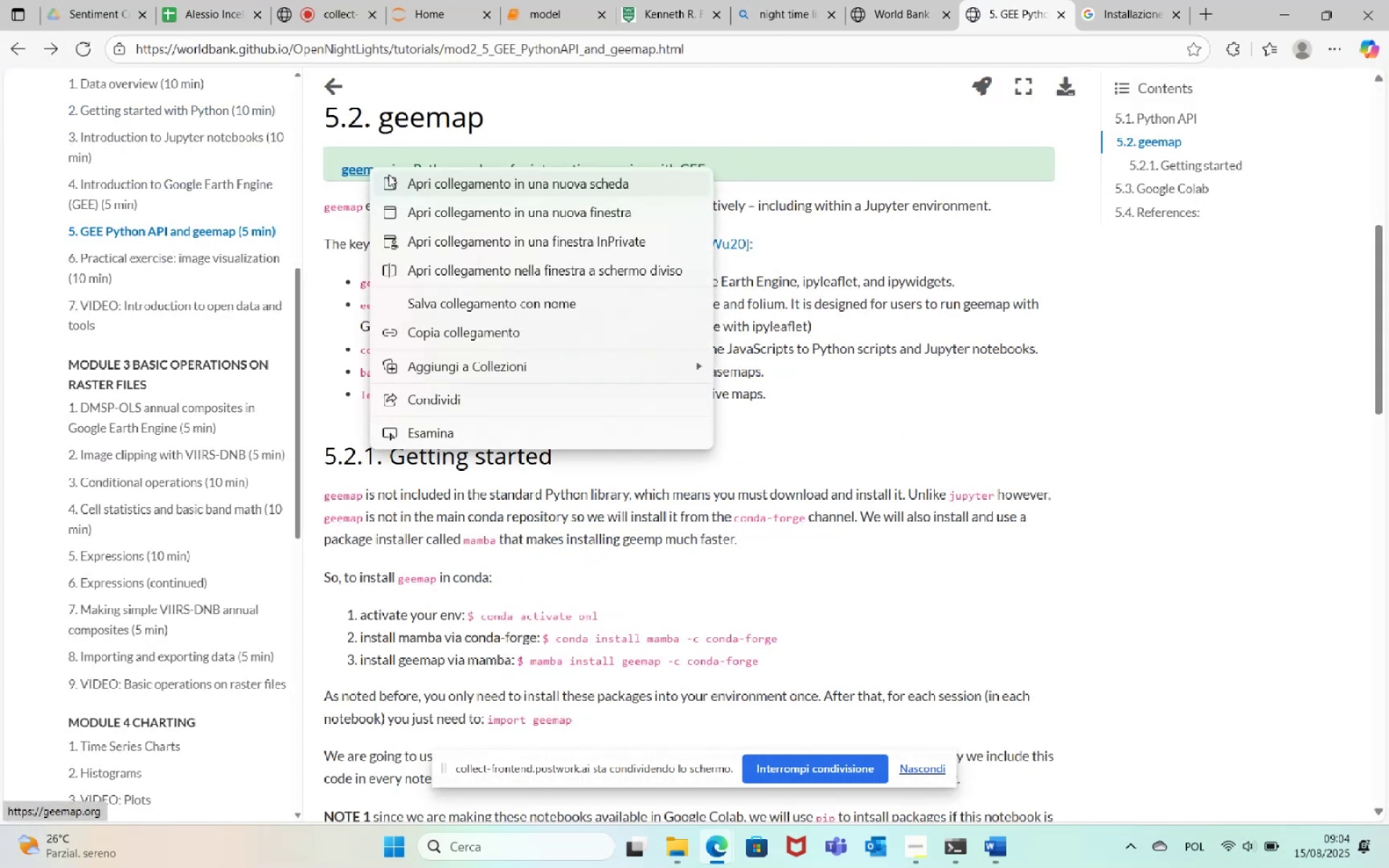 
left_click([394, 179])
 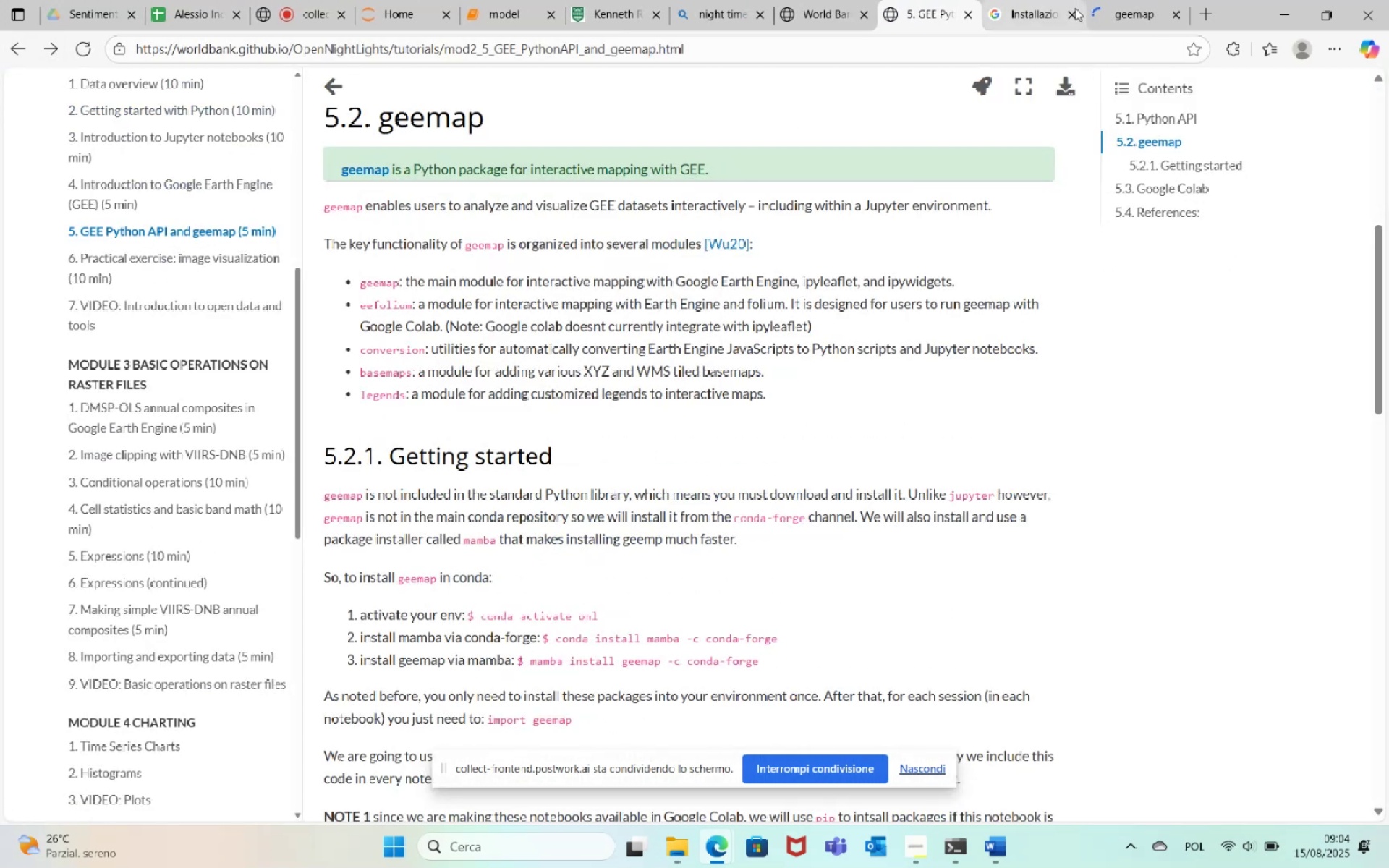 
left_click([1076, 15])
 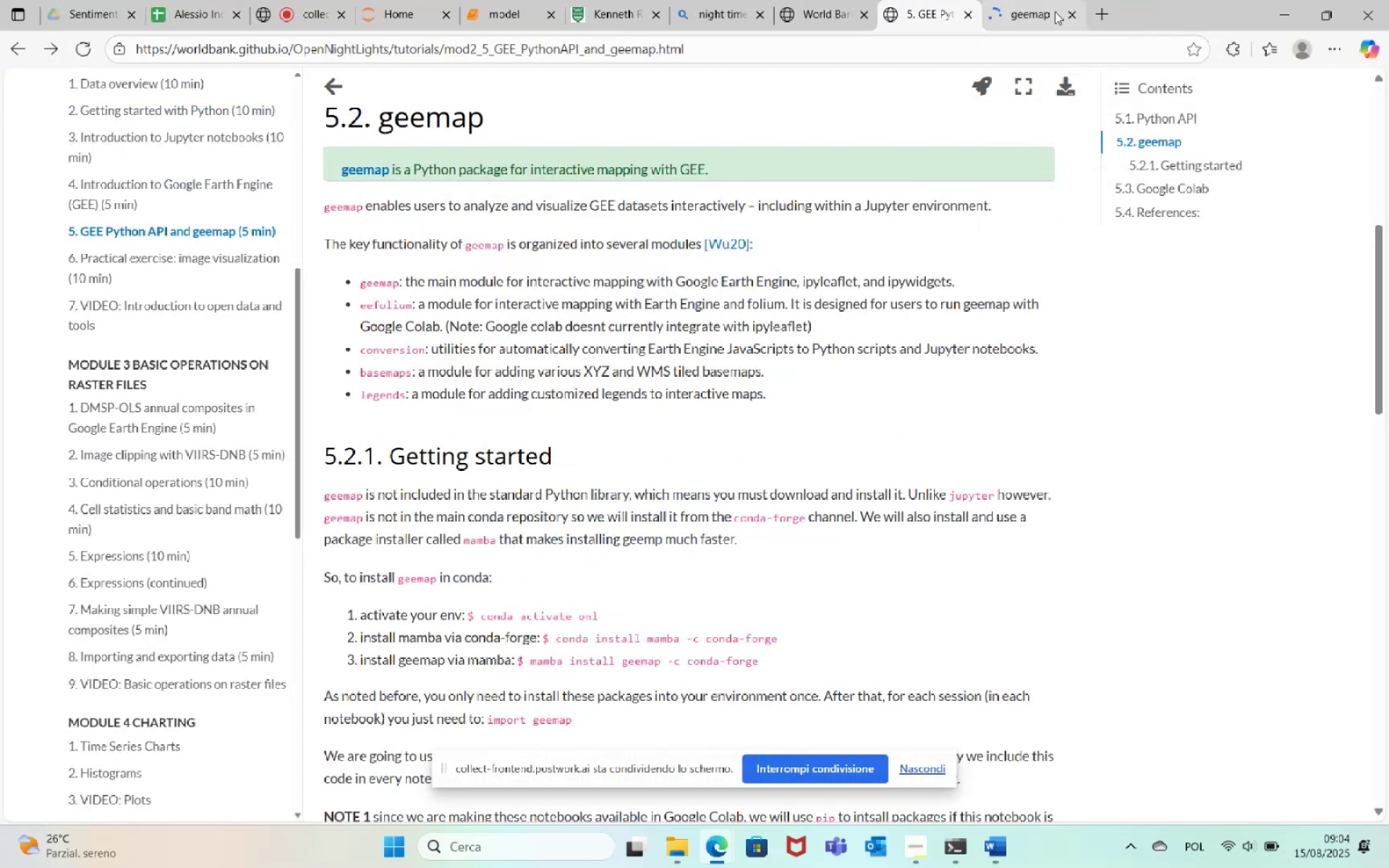 
left_click([1045, 7])
 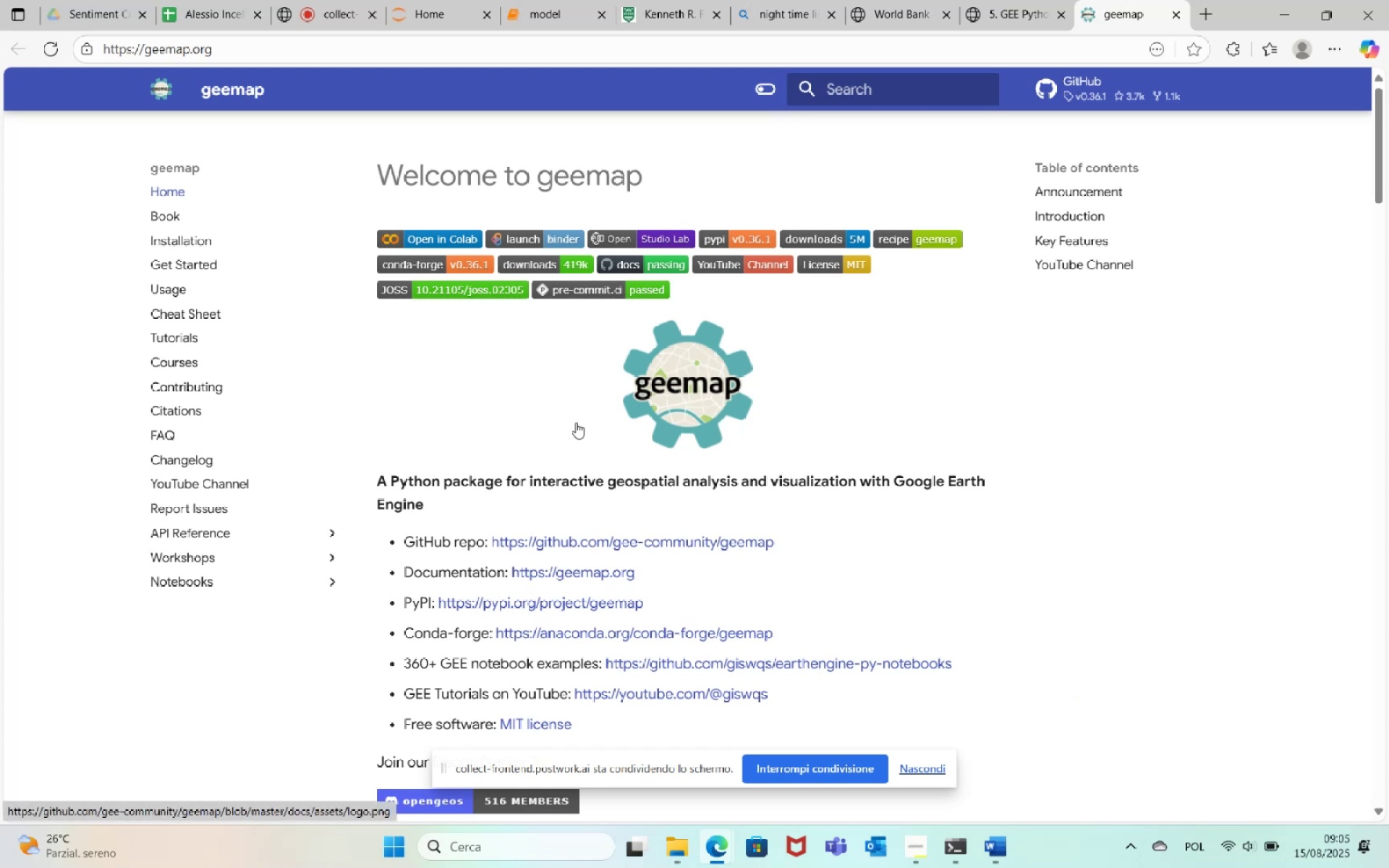 
wait(6.6)
 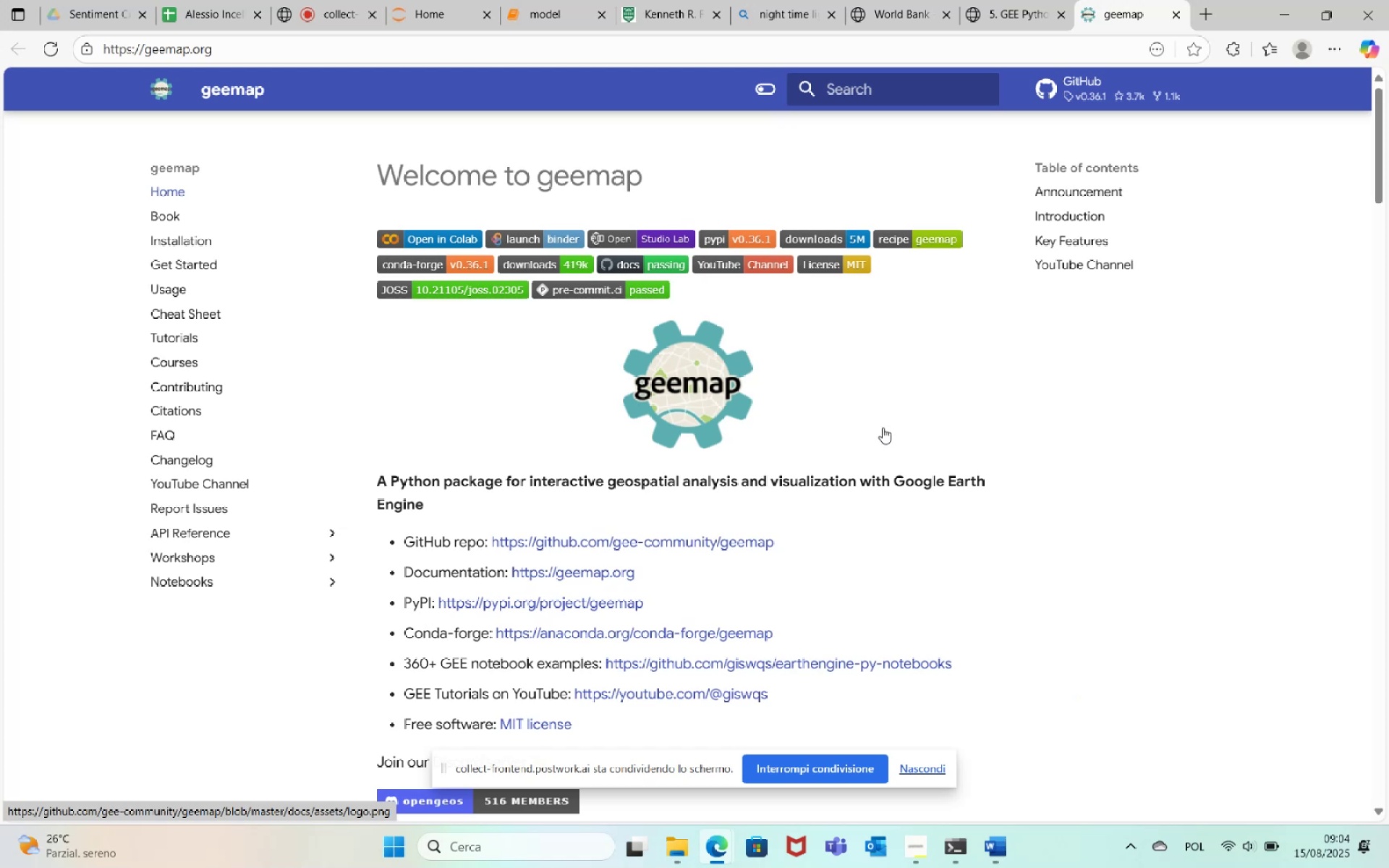 
scroll: coordinate [577, 421], scroll_direction: down, amount: 9.0
 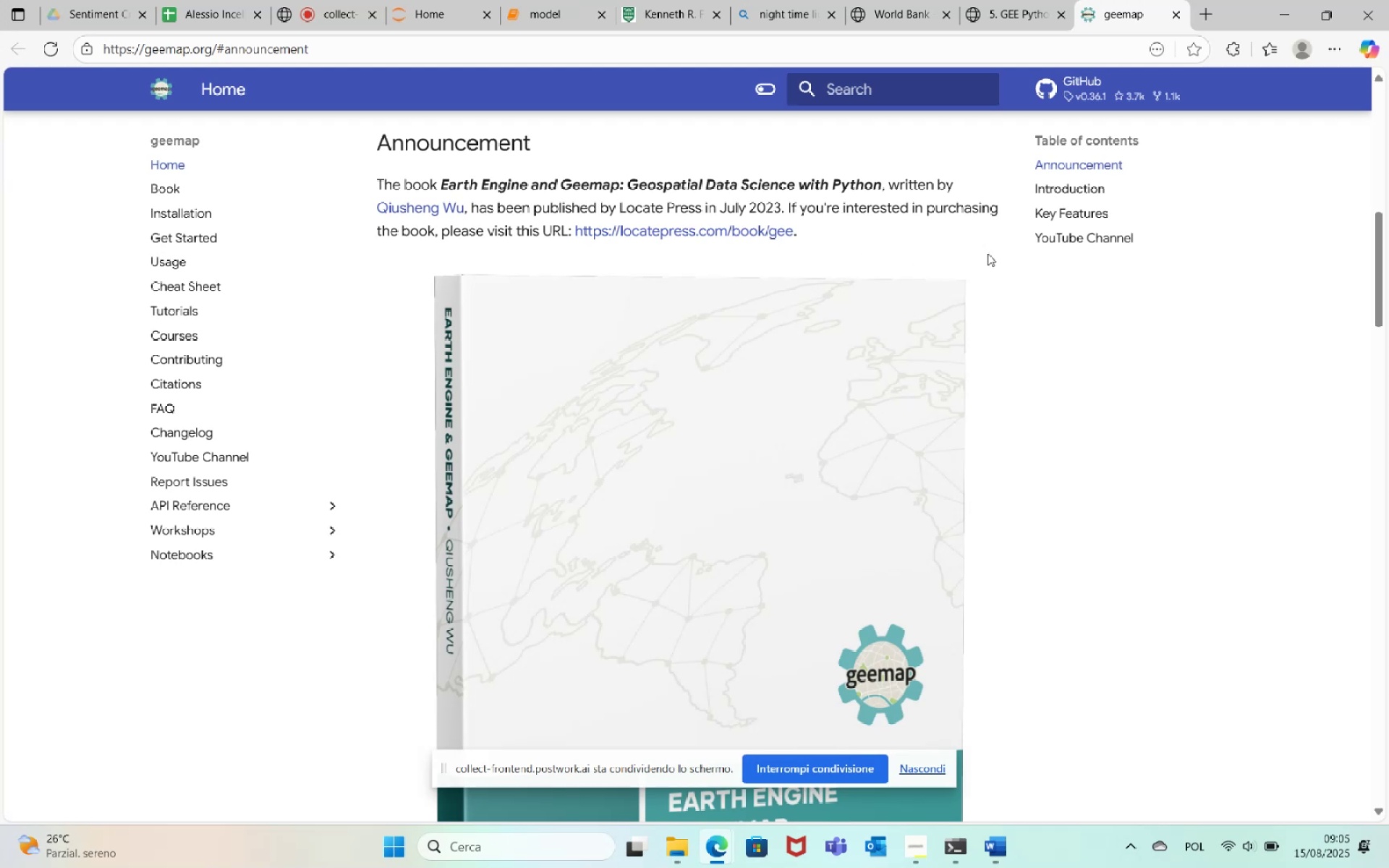 
wait(9.82)
 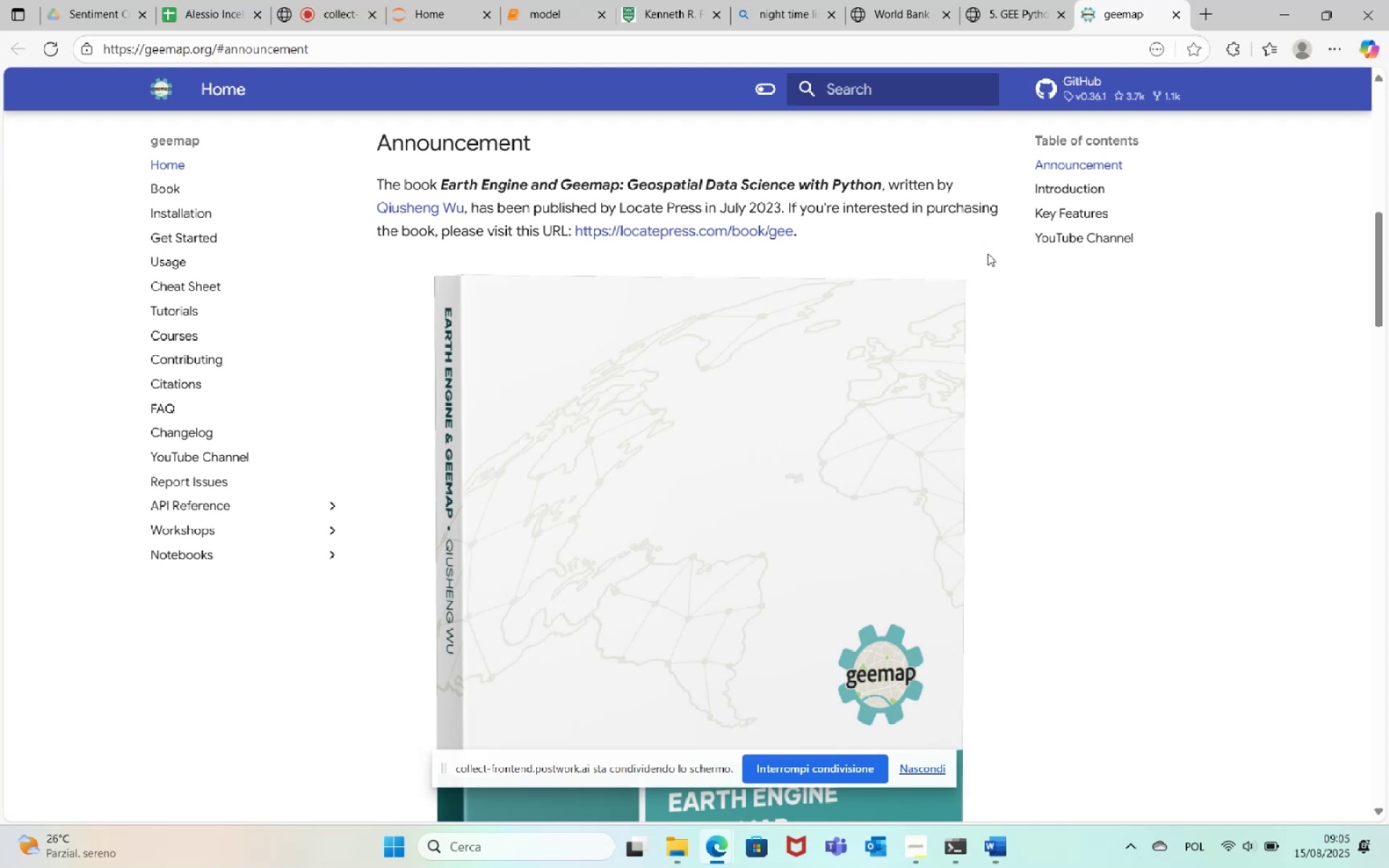 
scroll: coordinate [679, 469], scroll_direction: down, amount: 23.0
 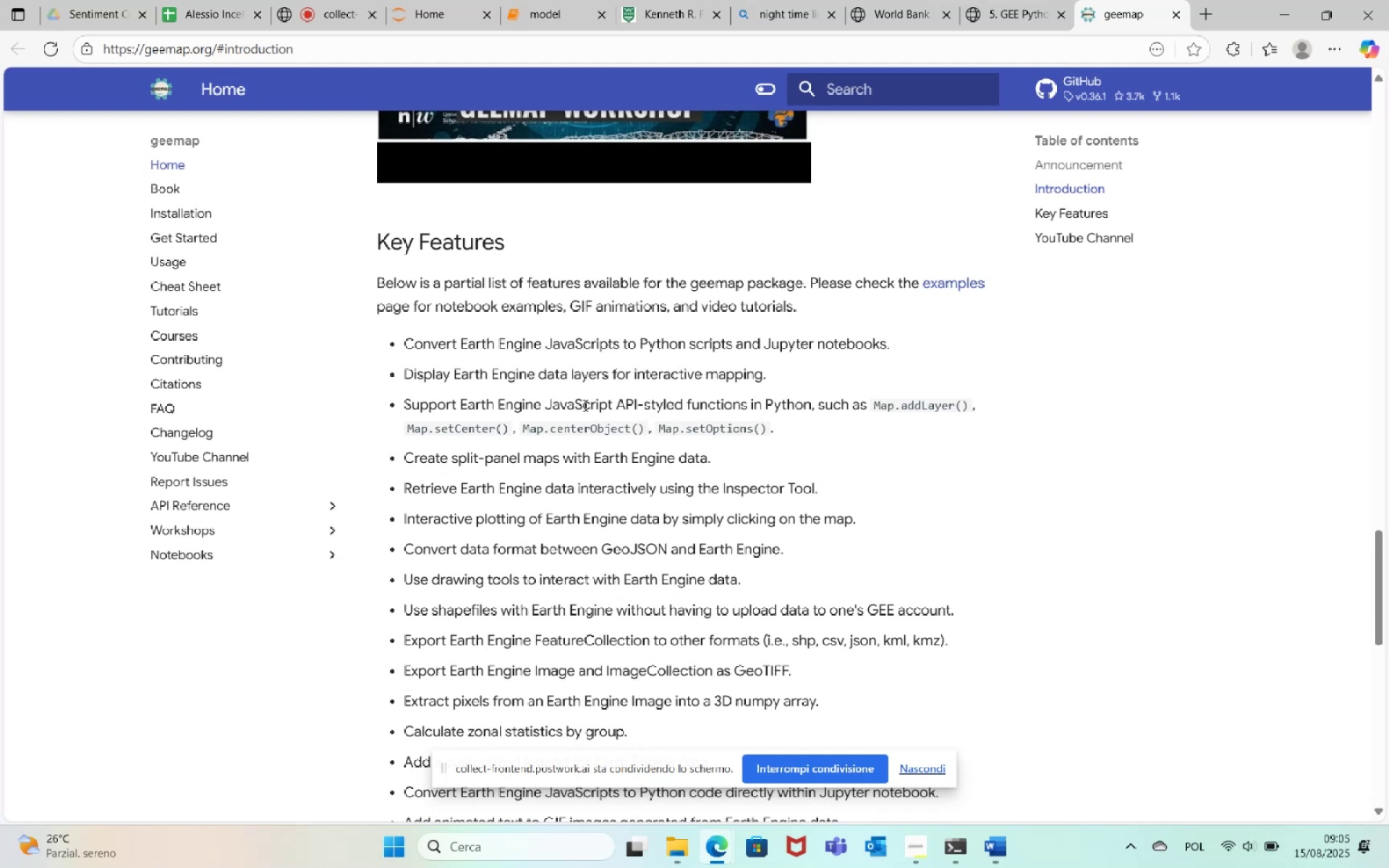 
scroll: coordinate [607, 466], scroll_direction: up, amount: 33.0
 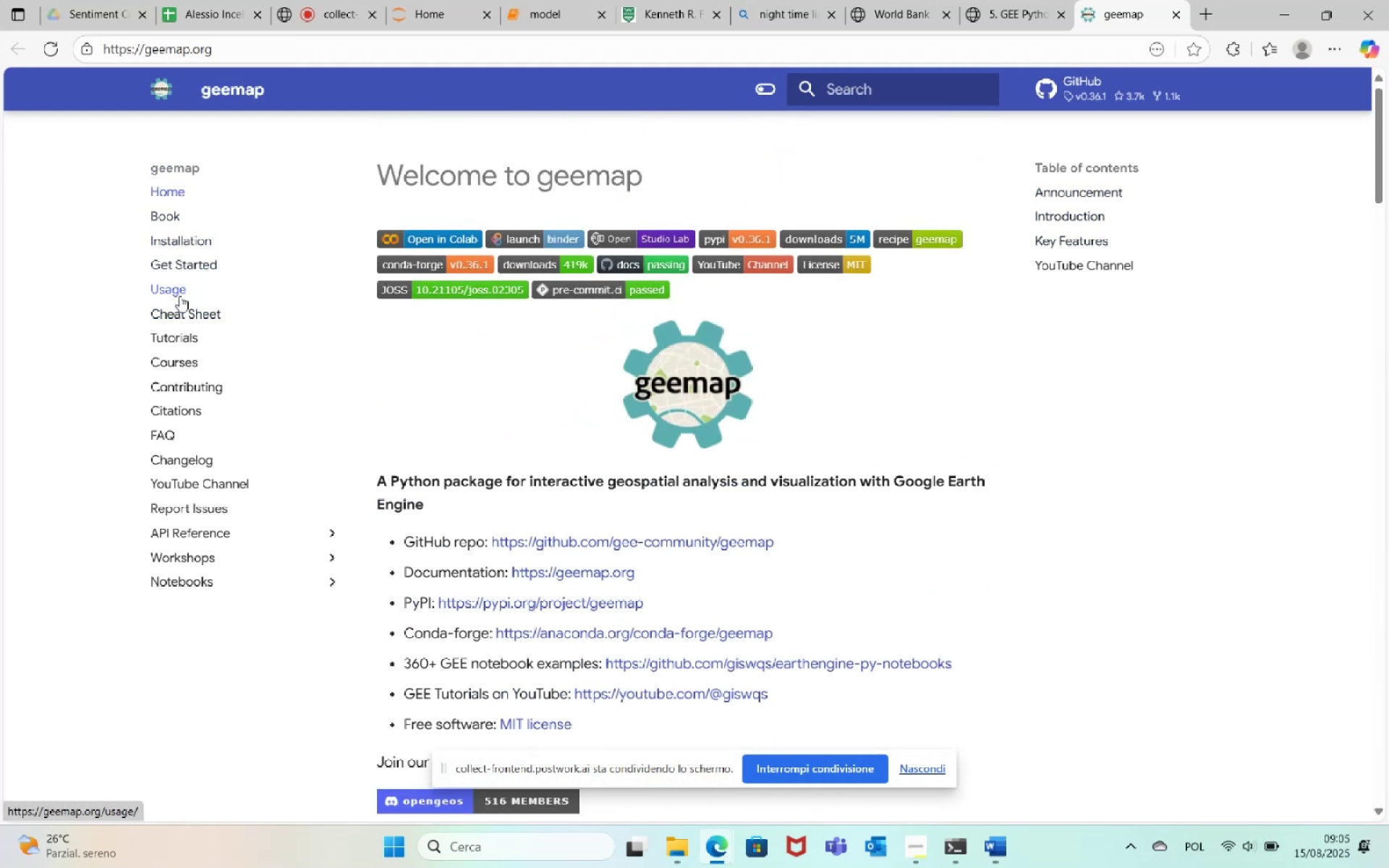 
left_click([179, 296])
 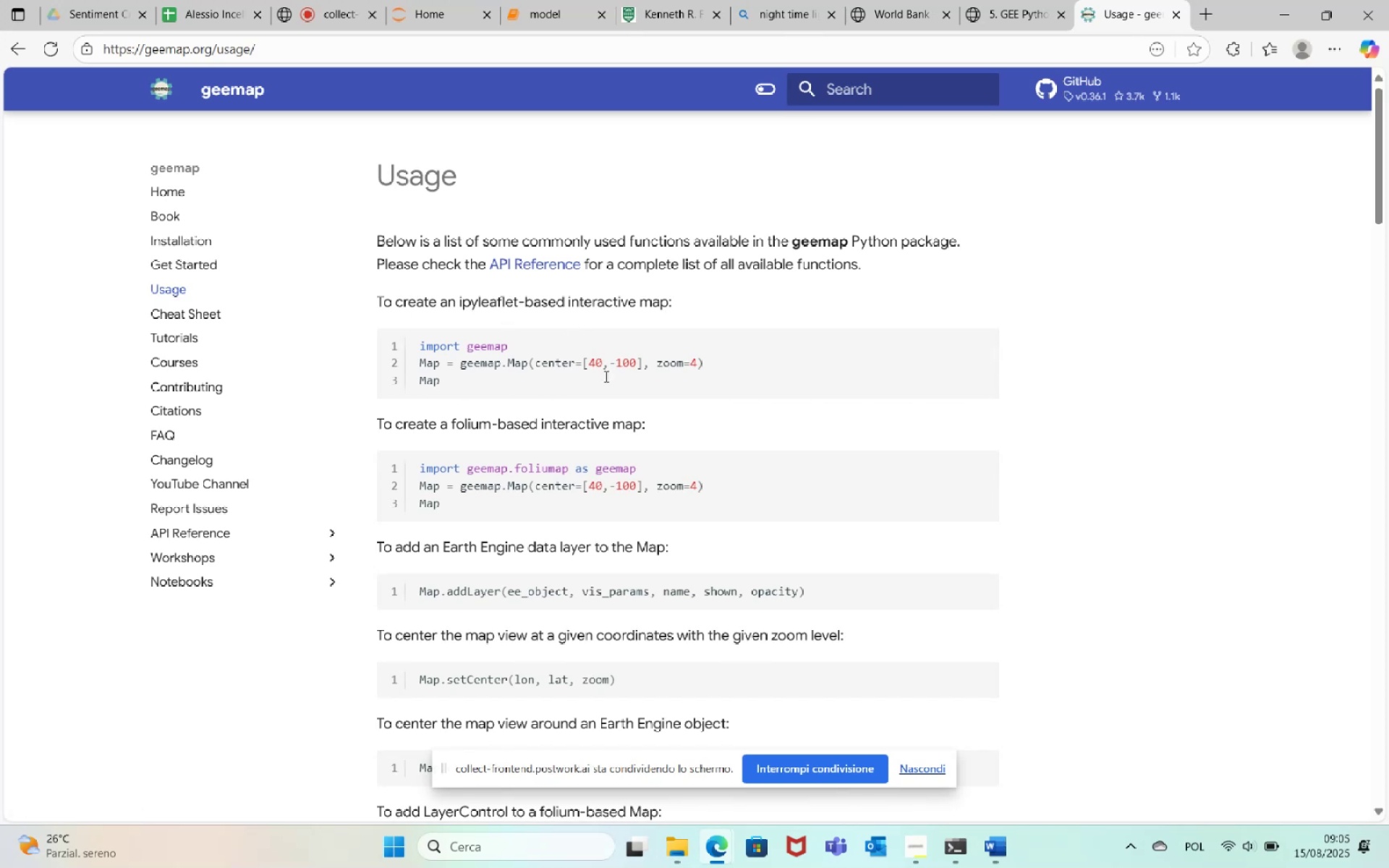 
wait(8.54)
 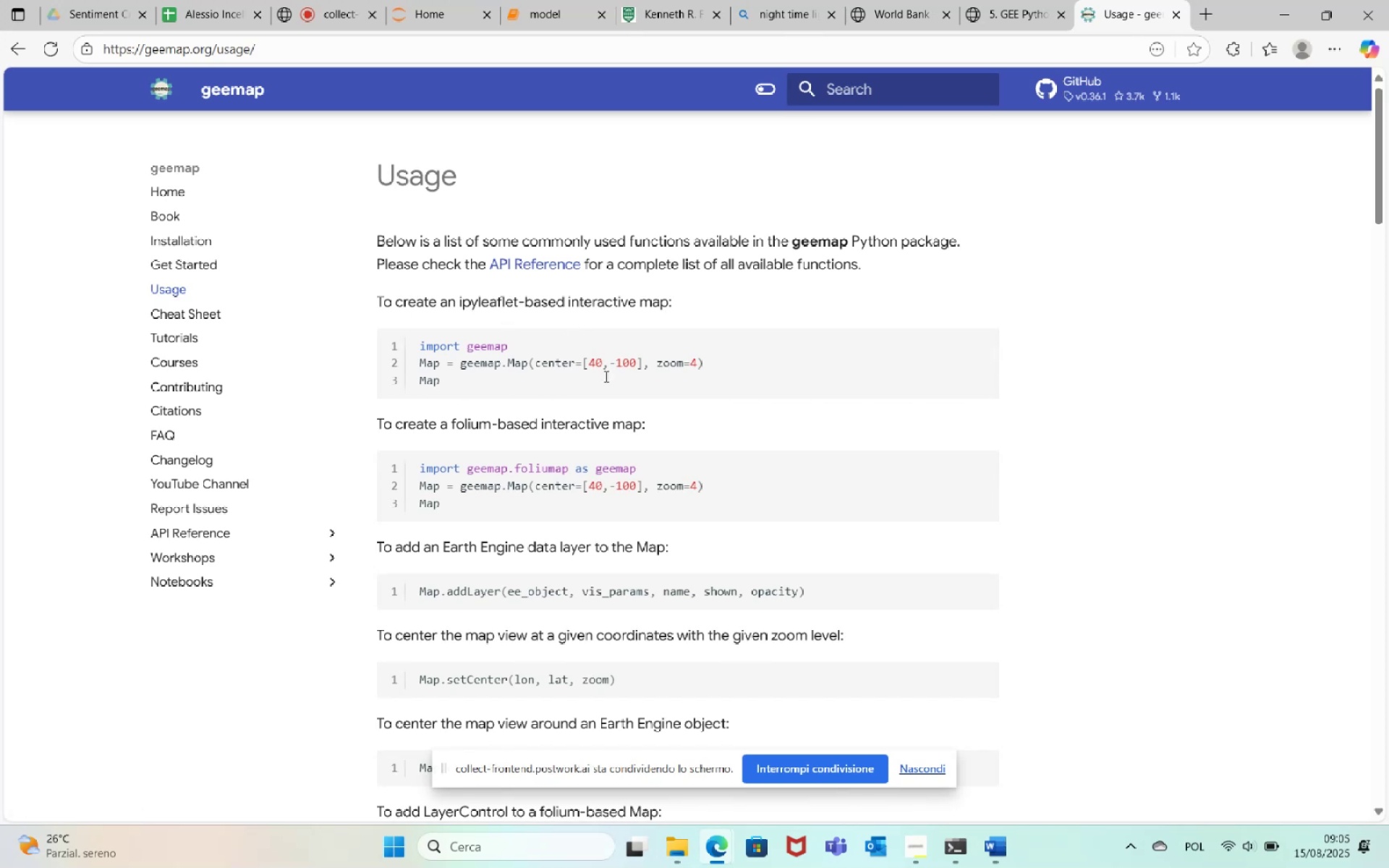 
left_click([530, 0])
 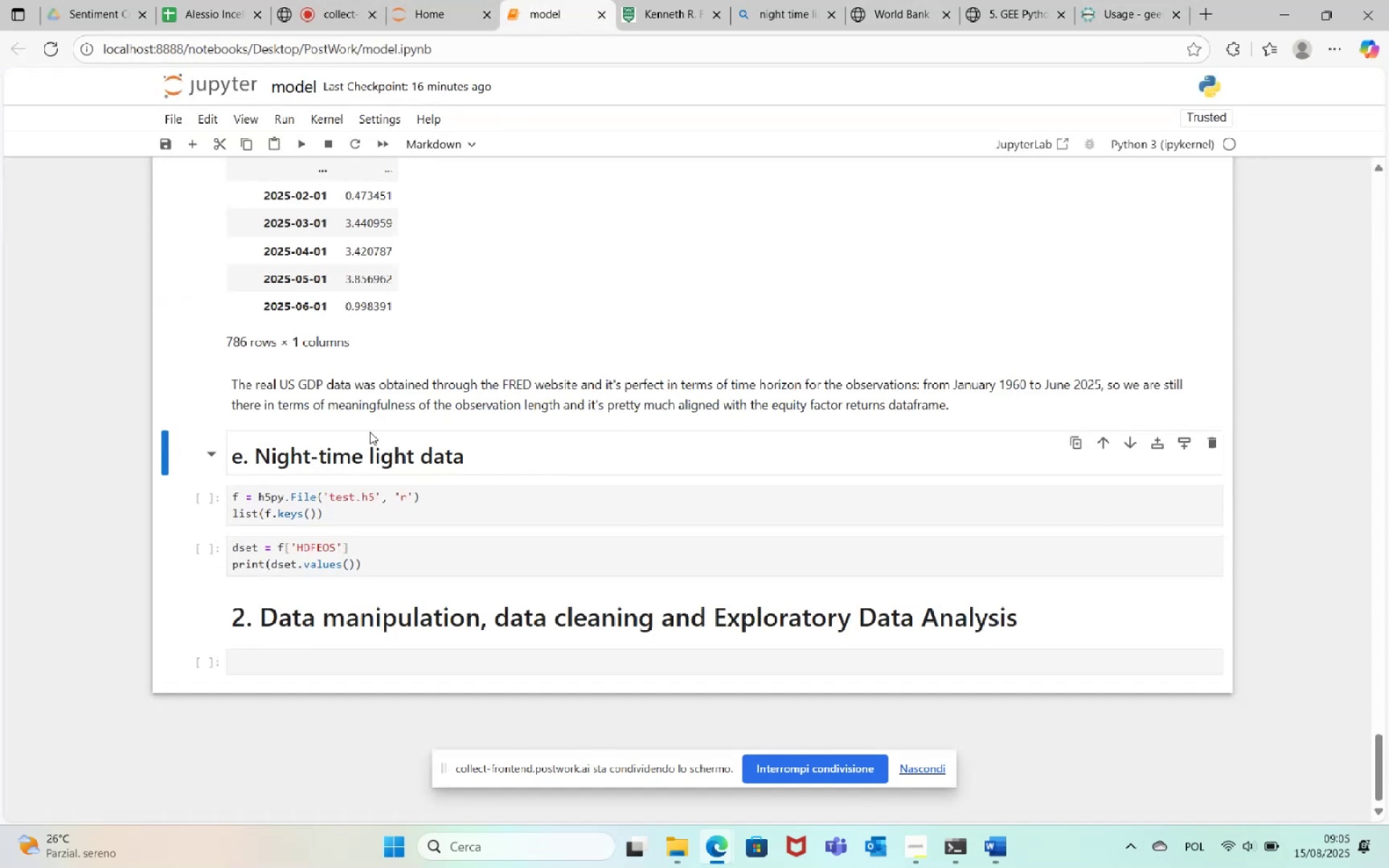 
left_click([192, 144])
 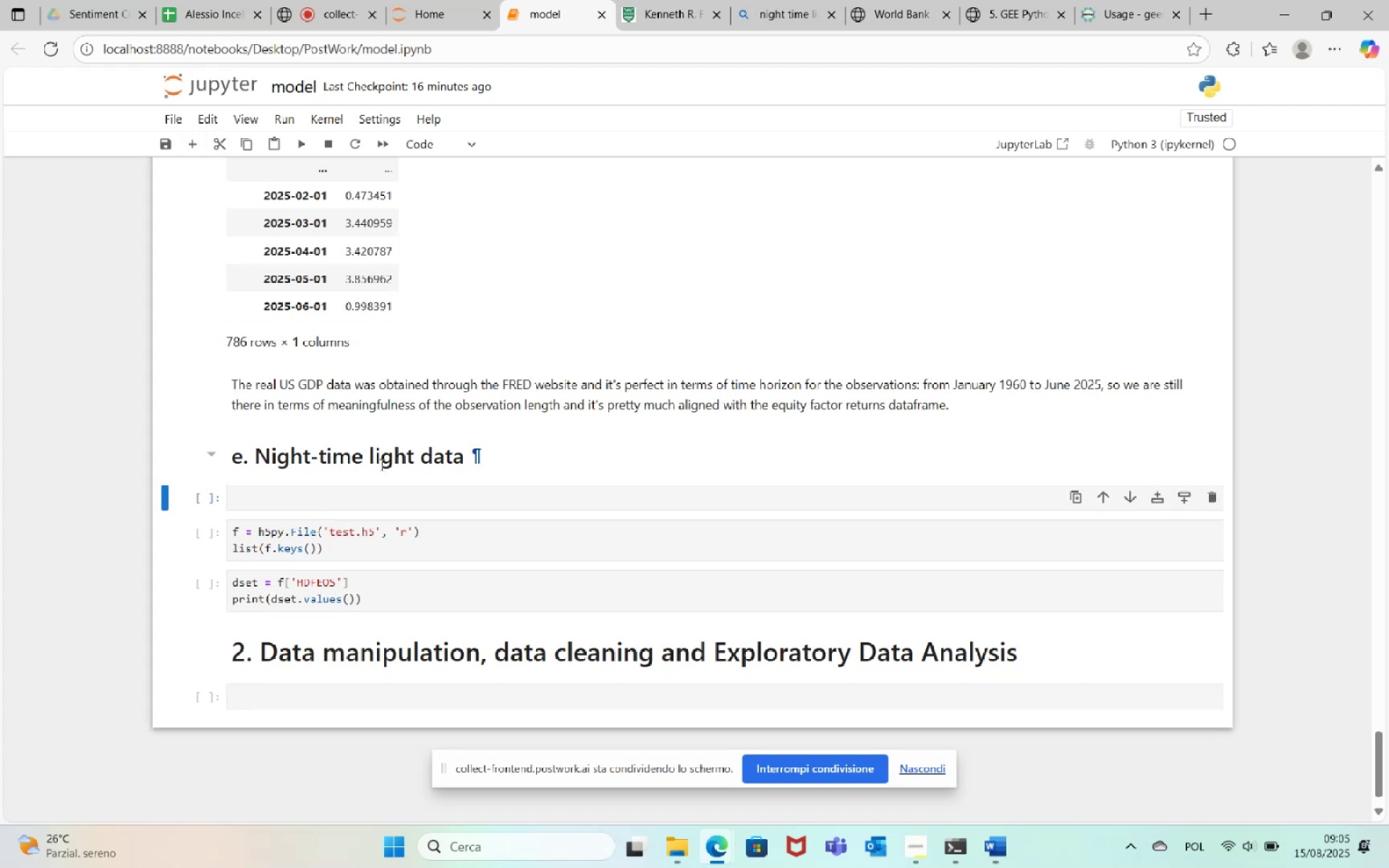 
left_click([394, 501])
 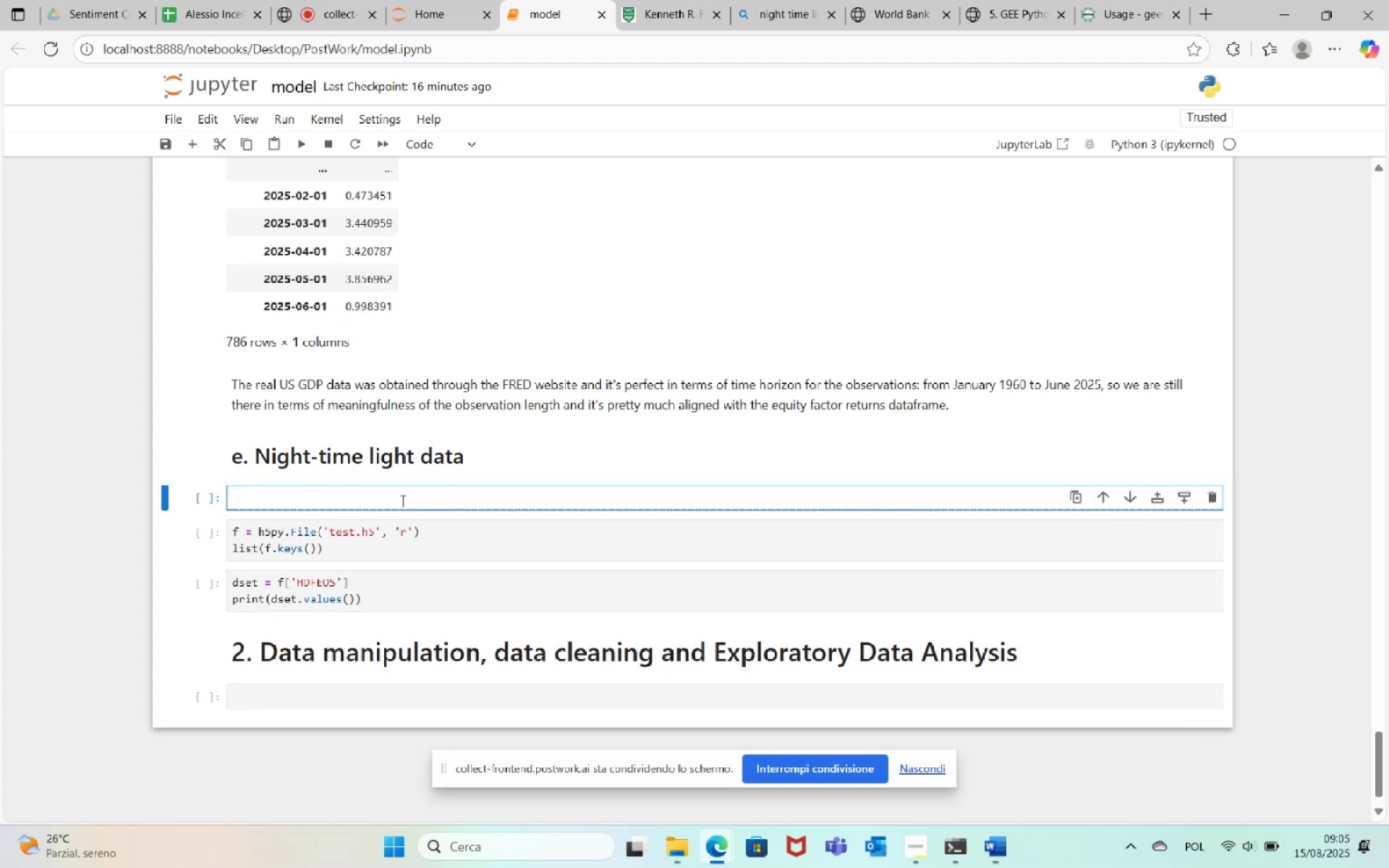 
type(!pip install geemap)
 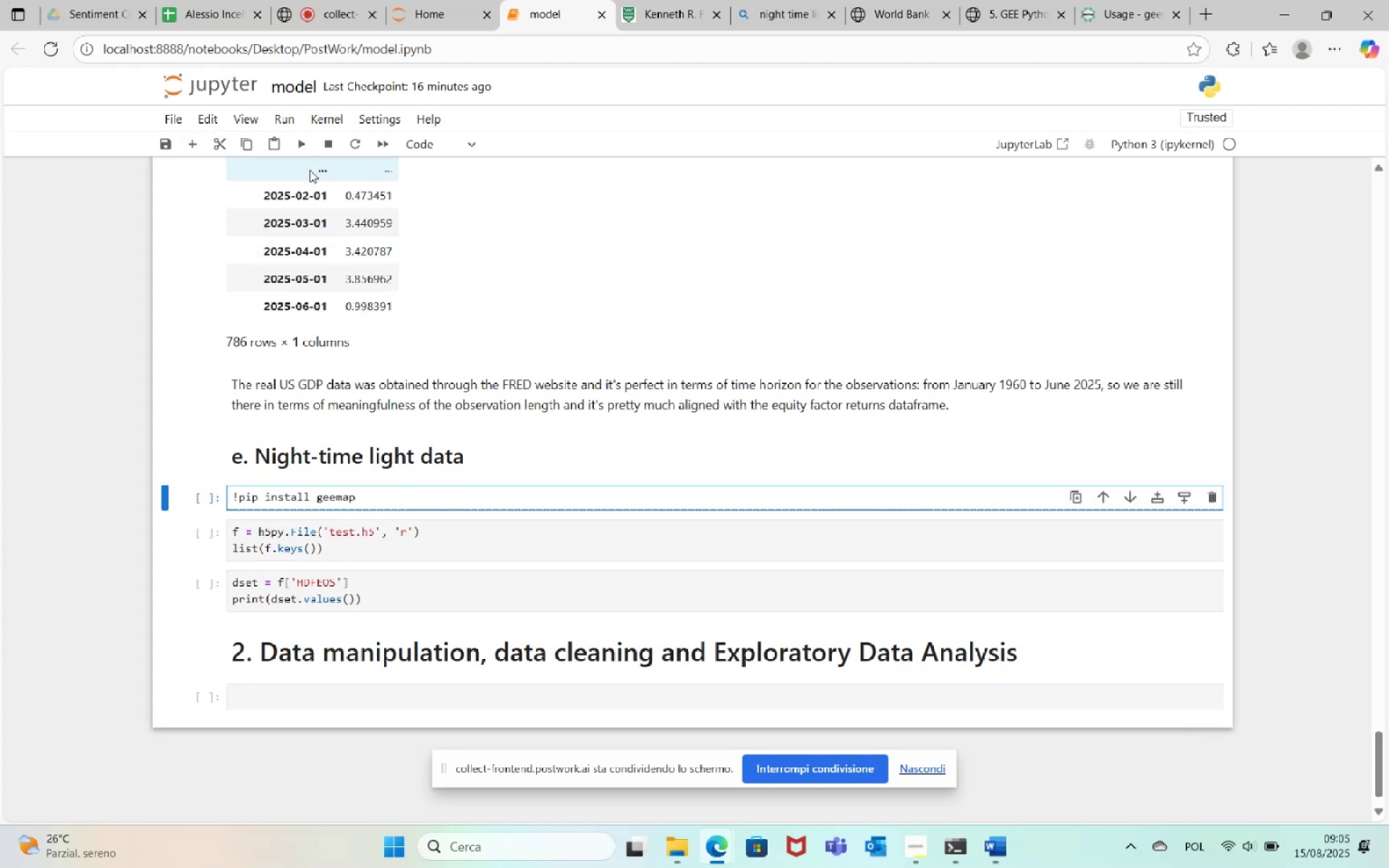 
left_click([300, 148])
 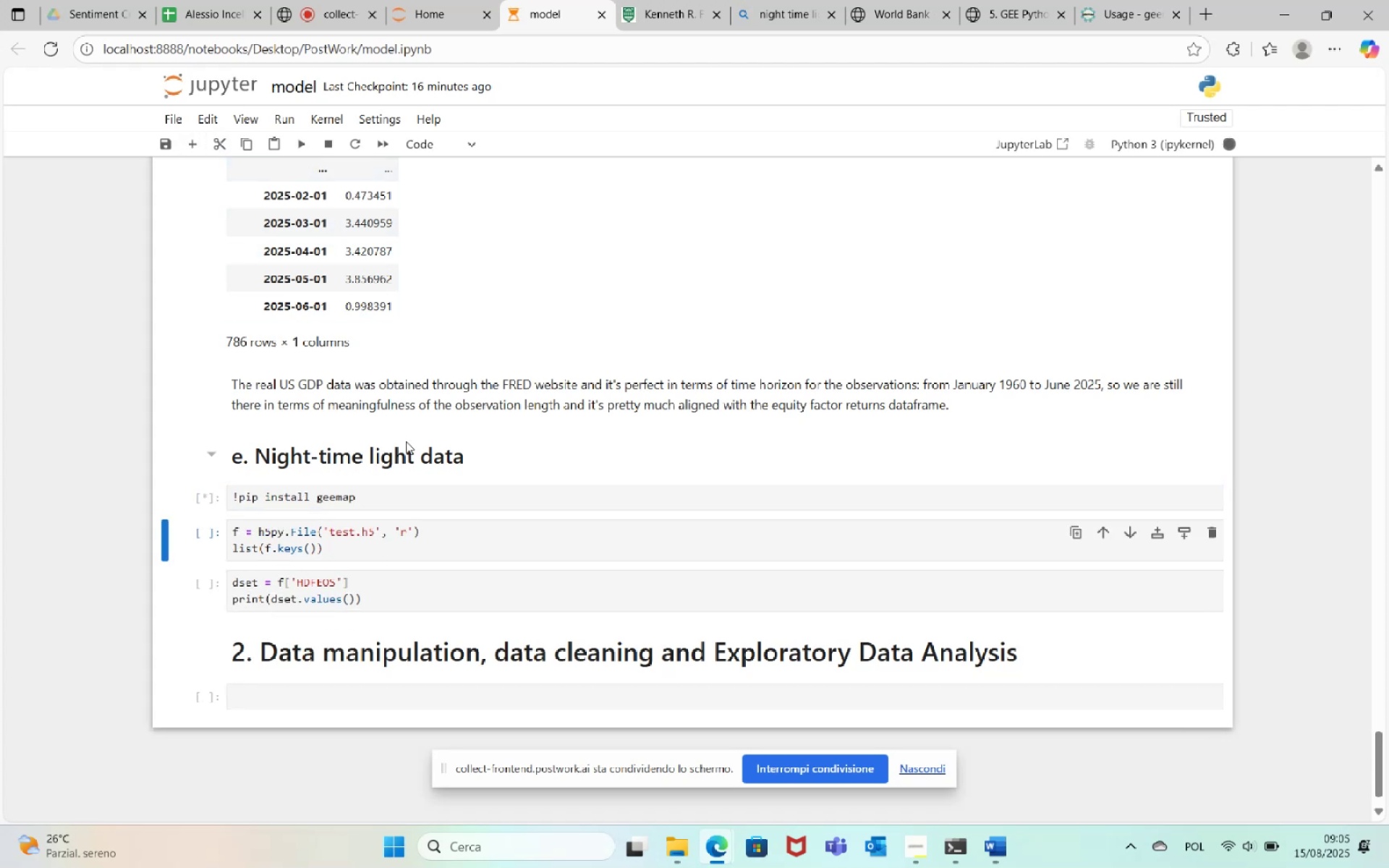 
left_click([417, 495])
 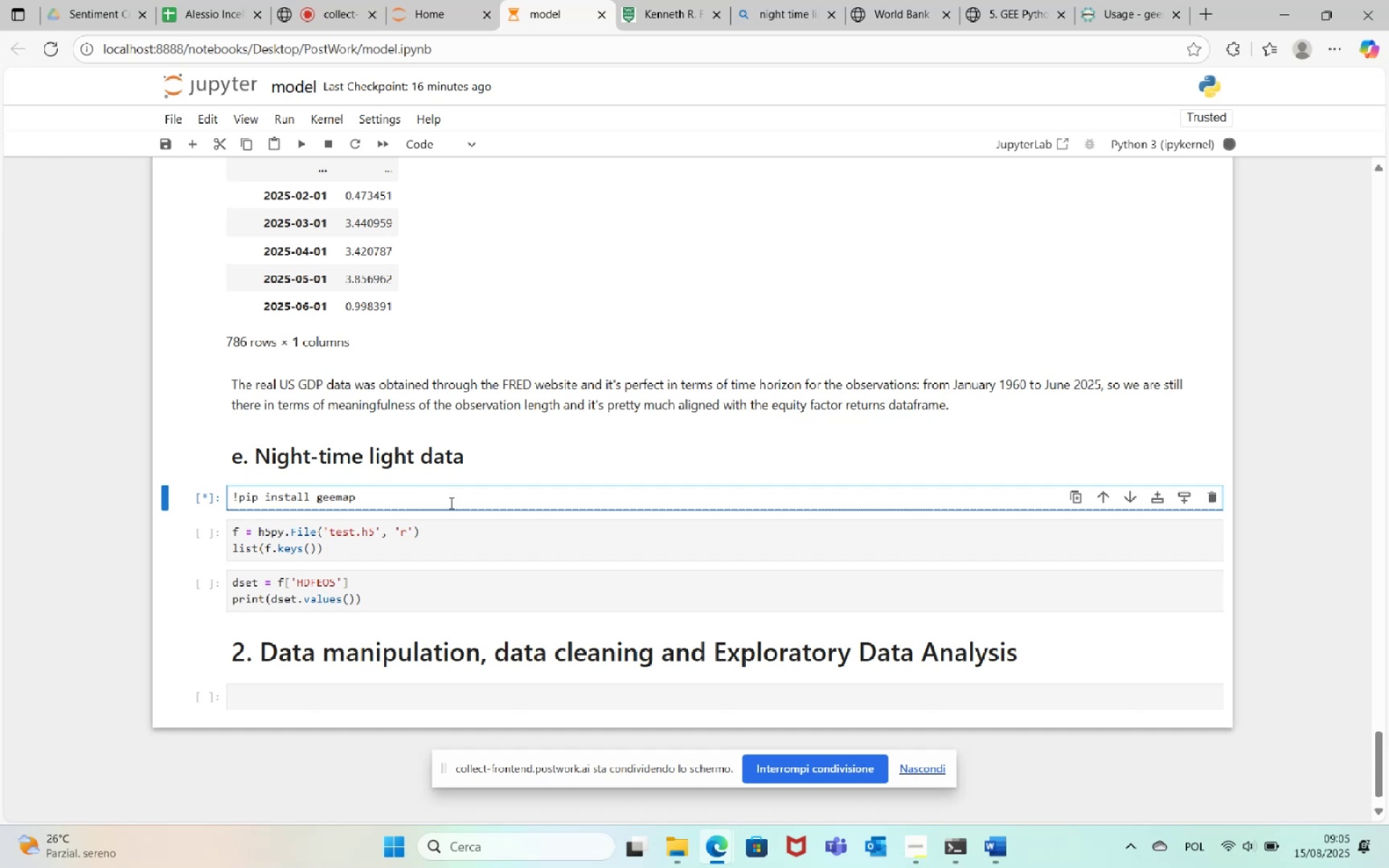 
wait(11.85)
 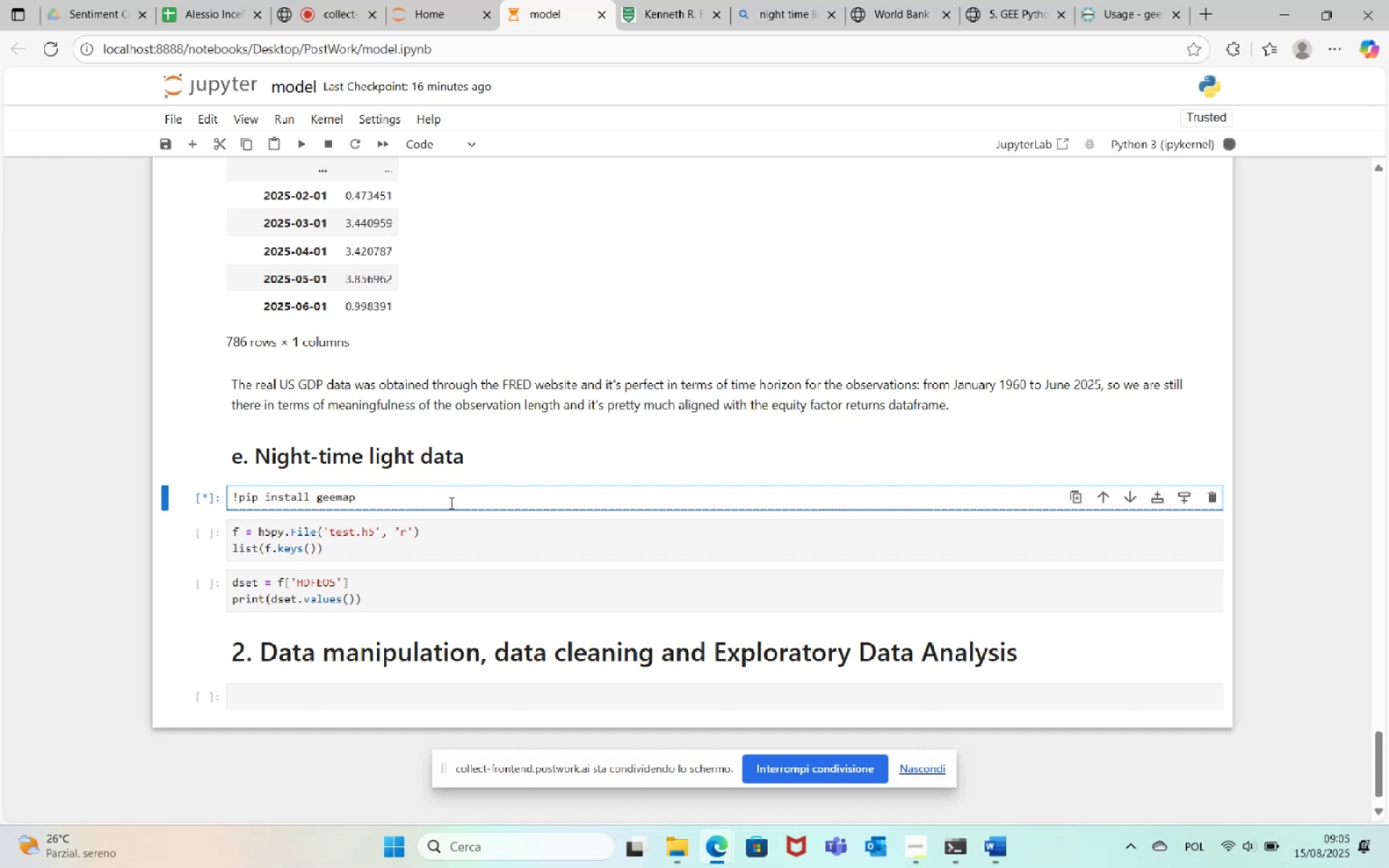 
mouse_move([1251, 834])
 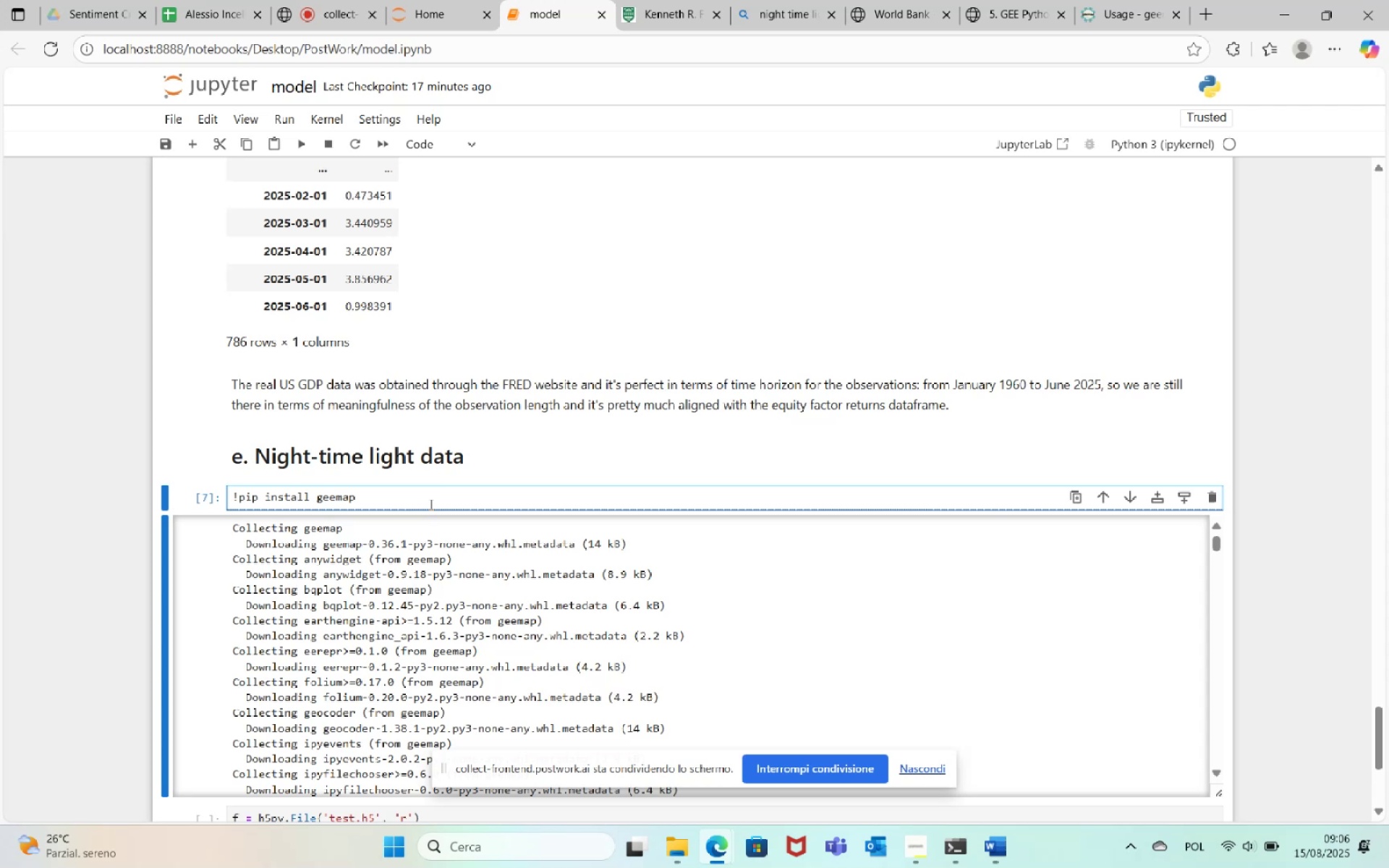 
wait(53.79)
 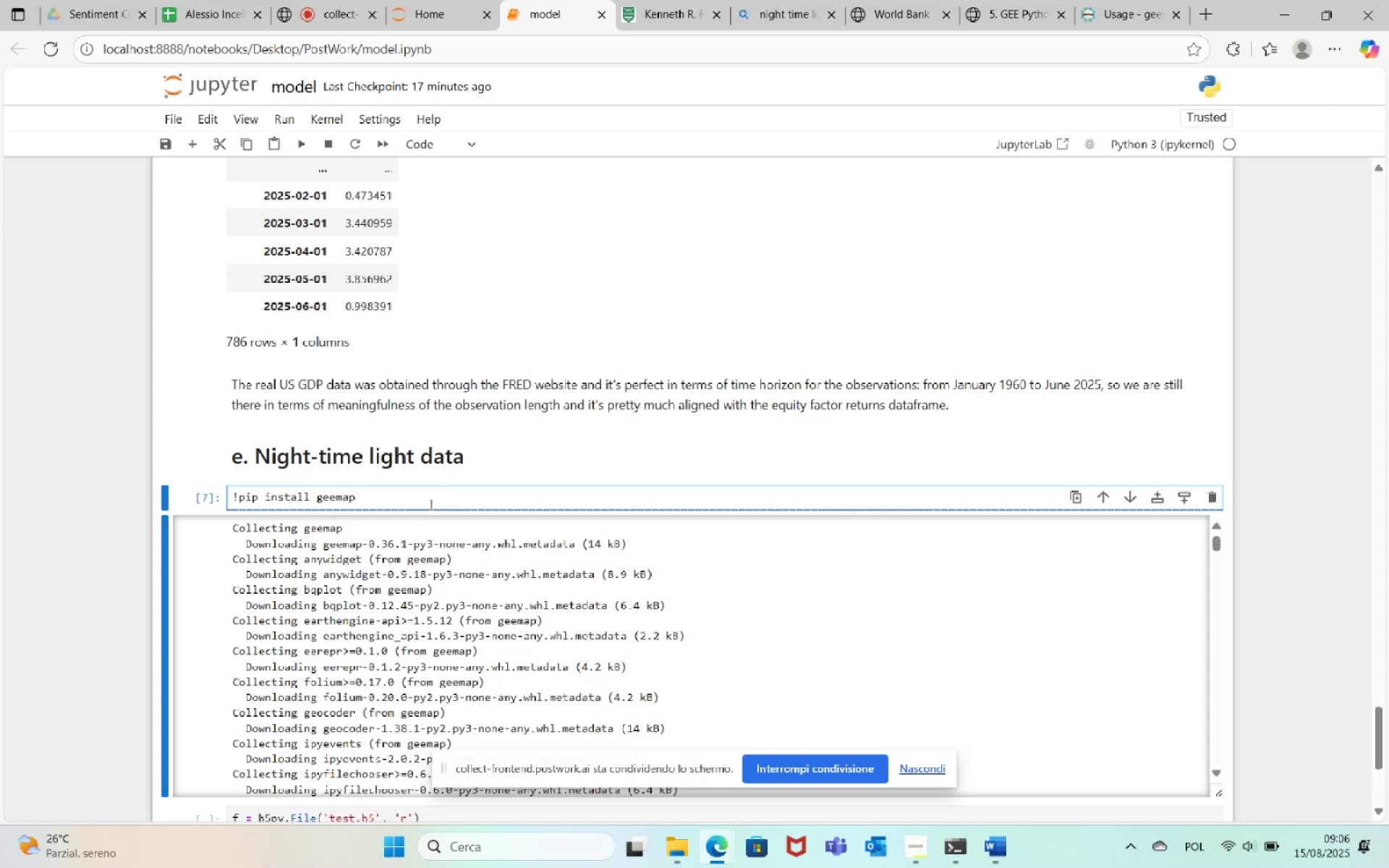 
scroll: coordinate [664, 312], scroll_direction: down, amount: 7.0
 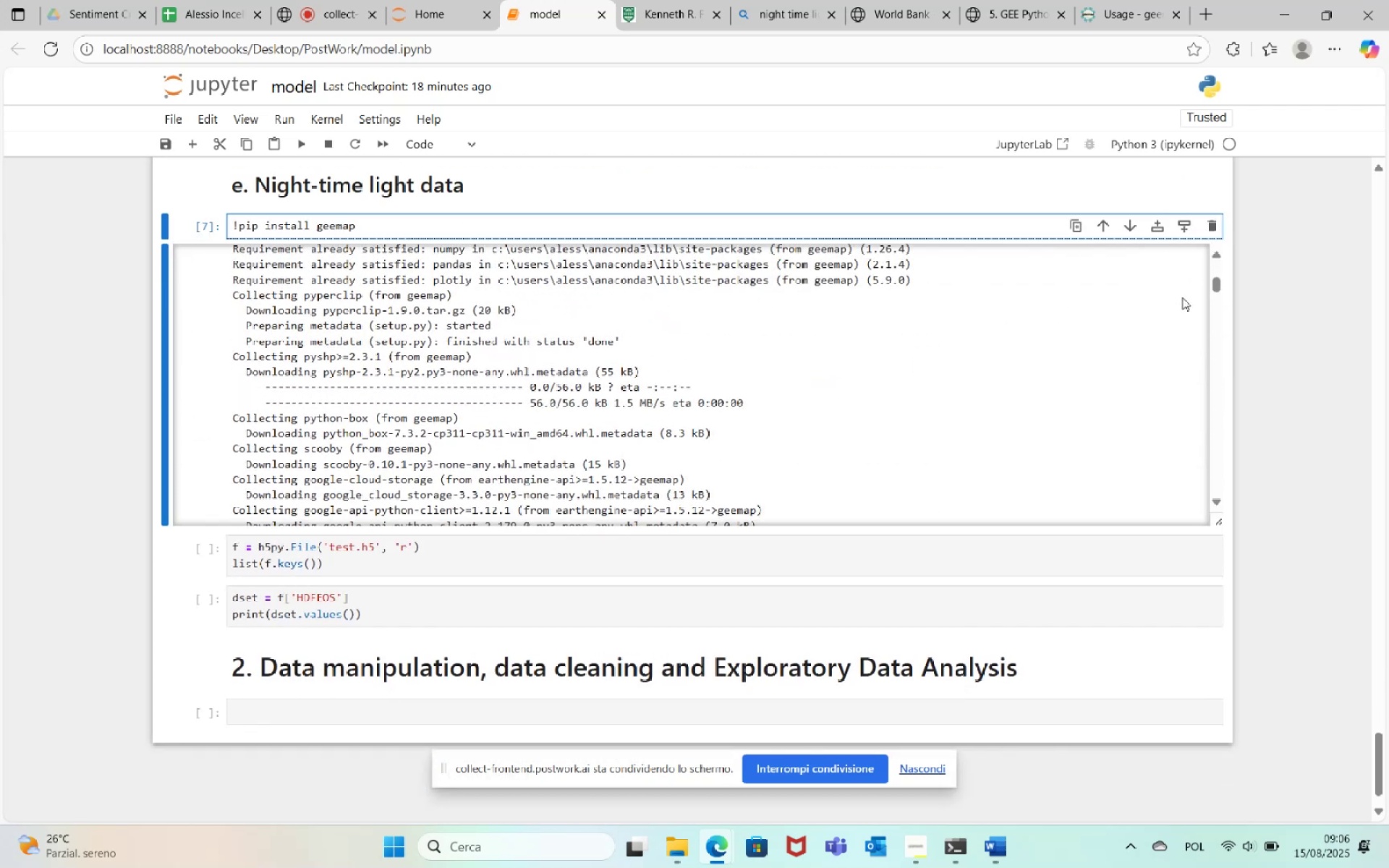 
left_click_drag(start_coordinate=[1218, 284], to_coordinate=[1216, 494])
 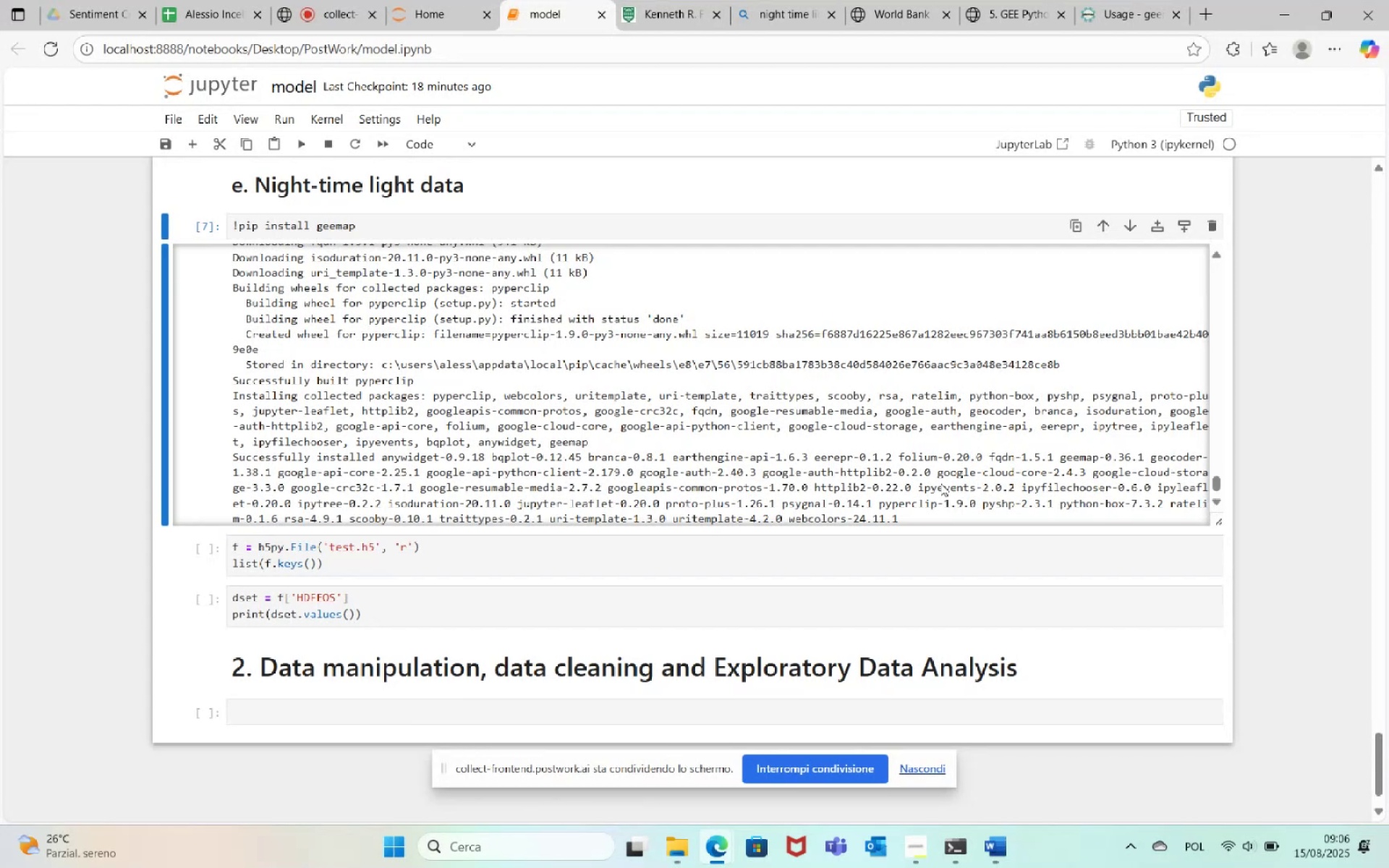 
scroll: coordinate [872, 458], scroll_direction: down, amount: 2.0
 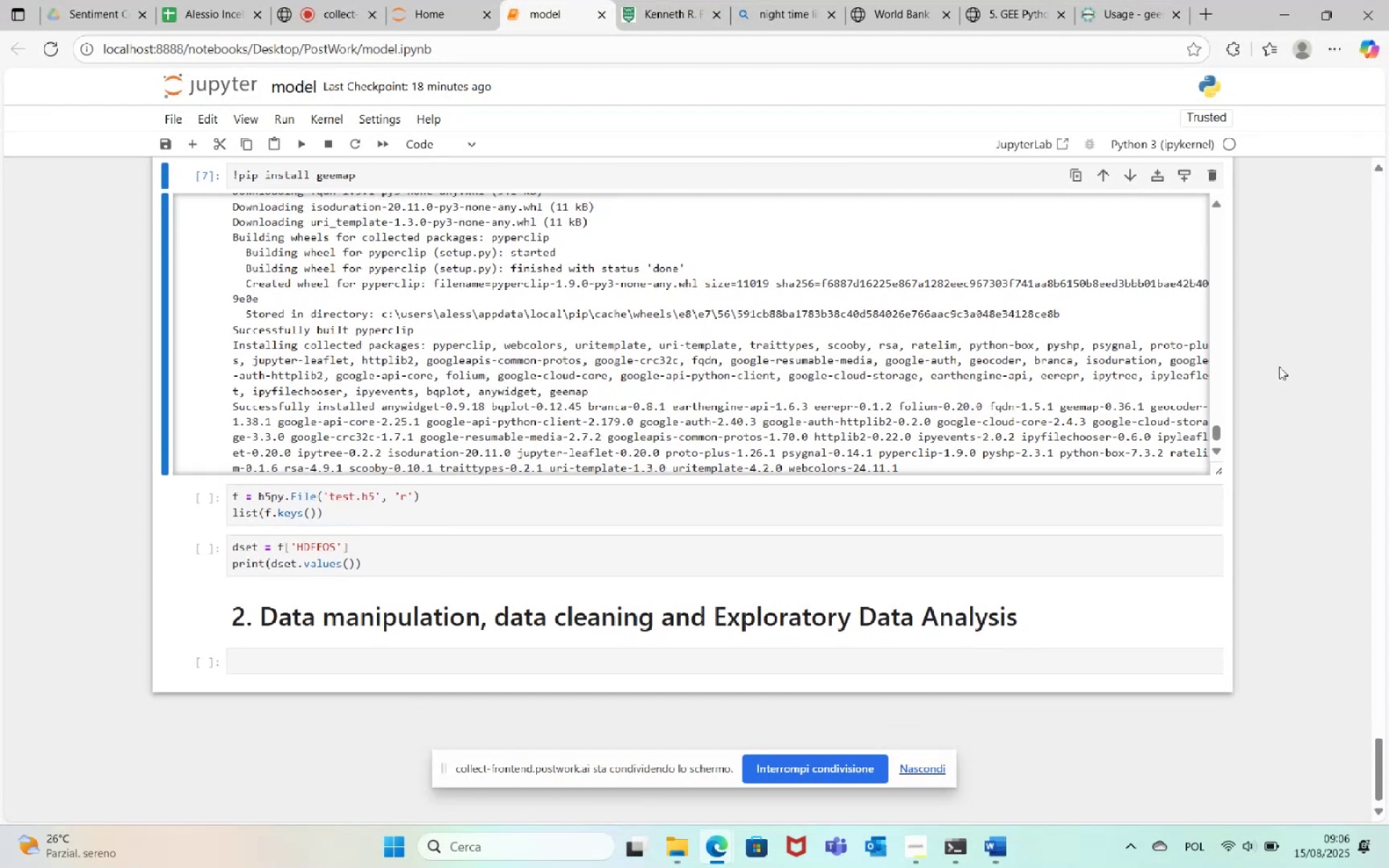 
scroll: coordinate [1288, 355], scroll_direction: up, amount: 1.0
 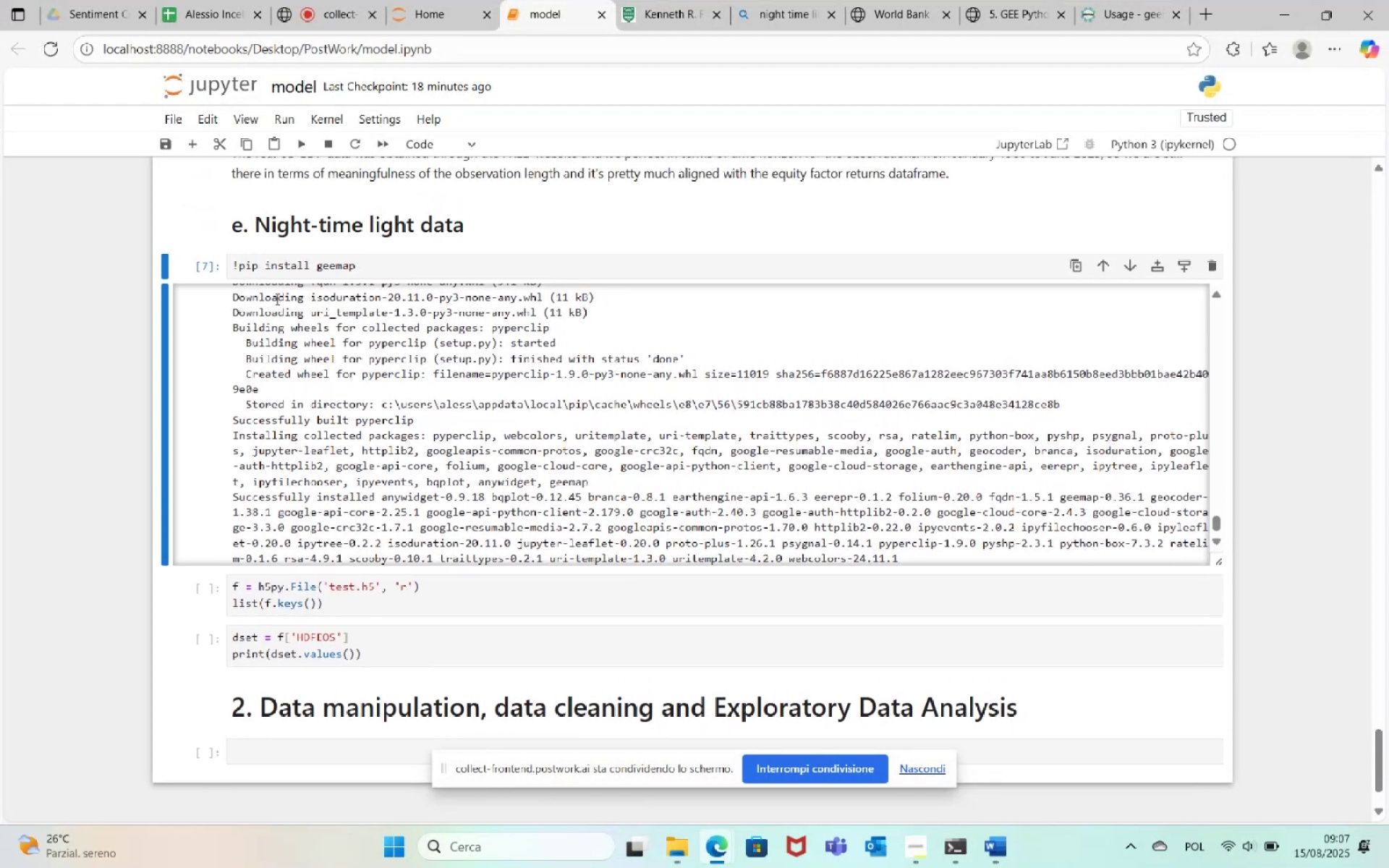 
left_click([229, 267])
 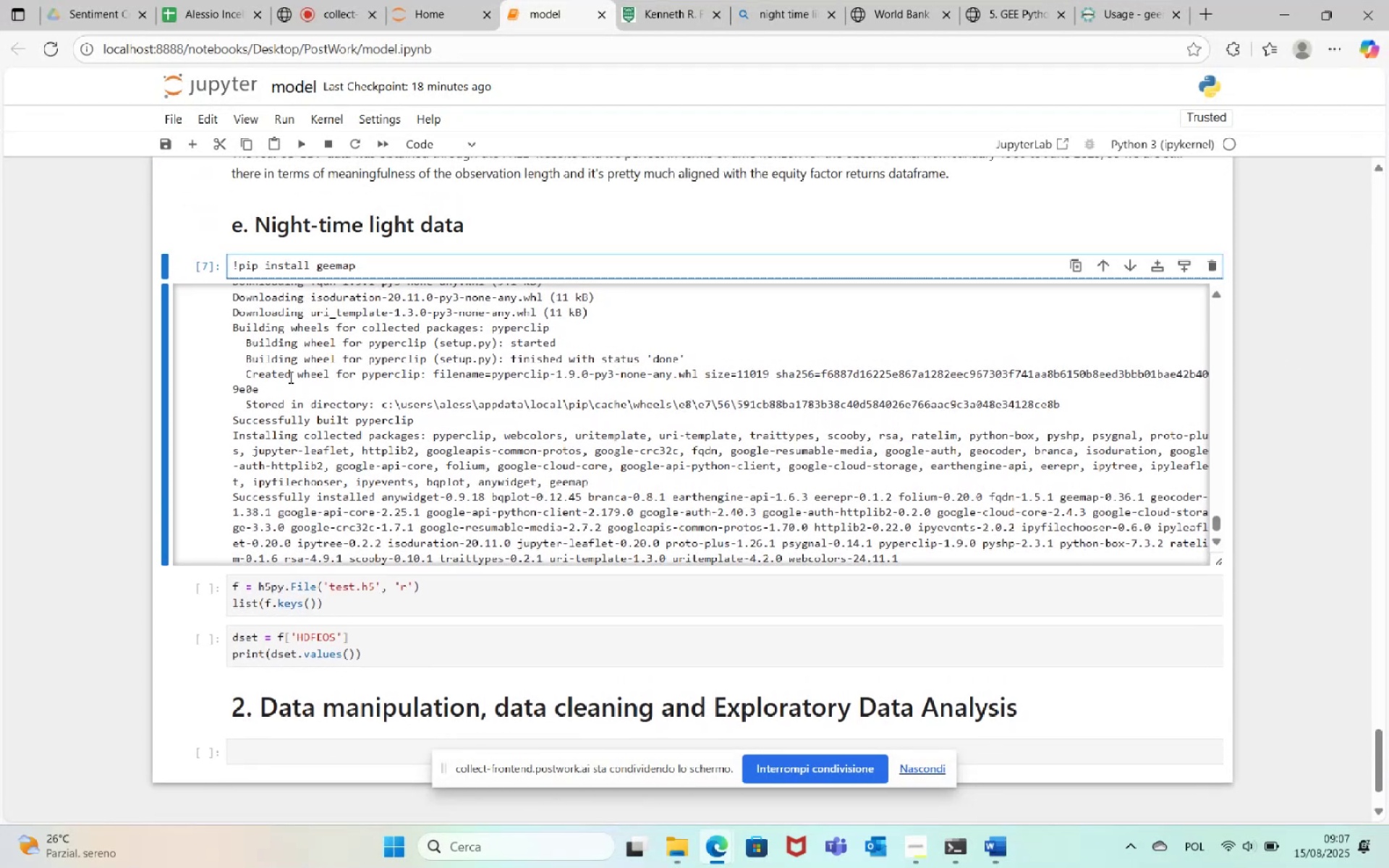 
key(Shift+3)
 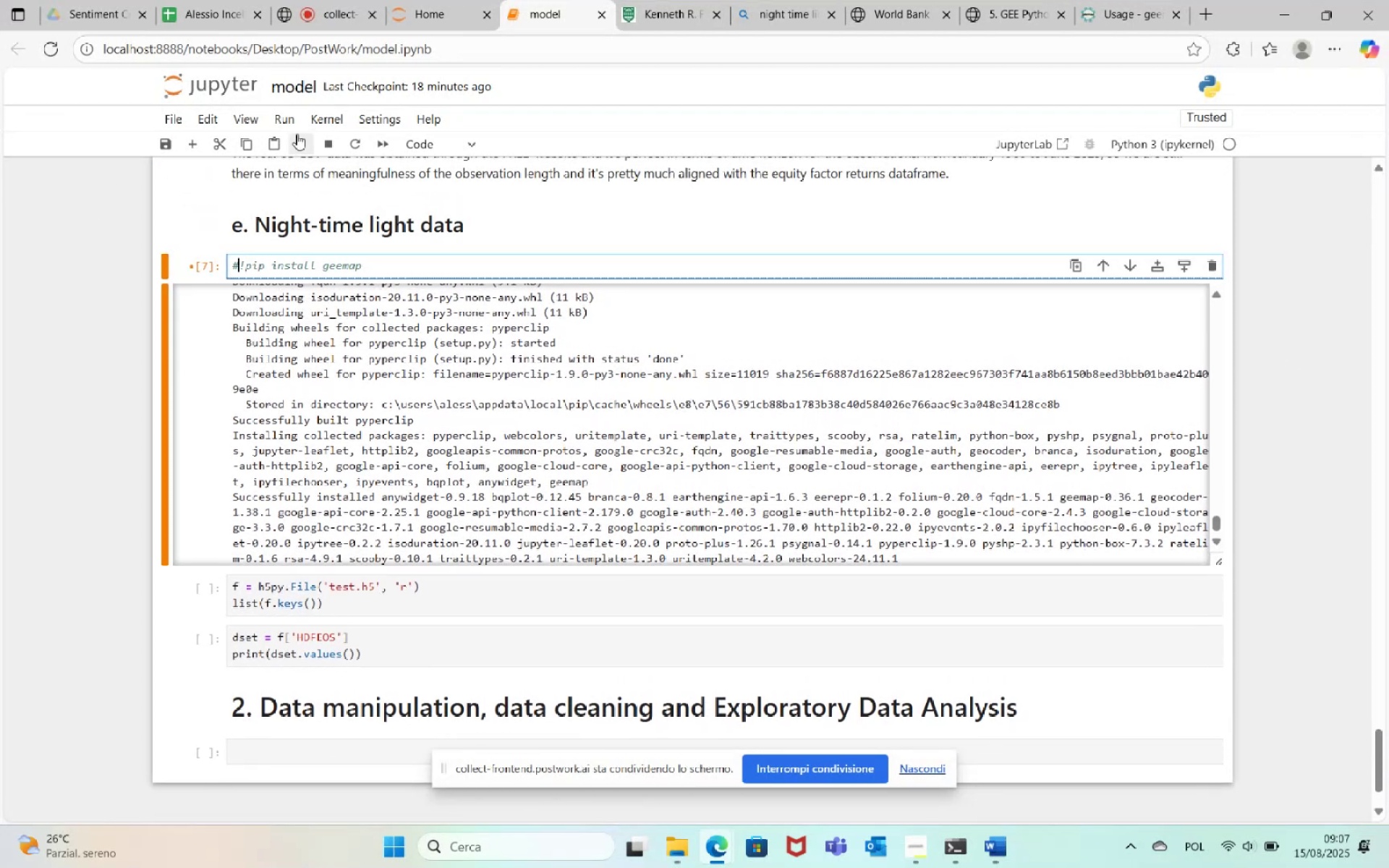 
left_click([307, 142])
 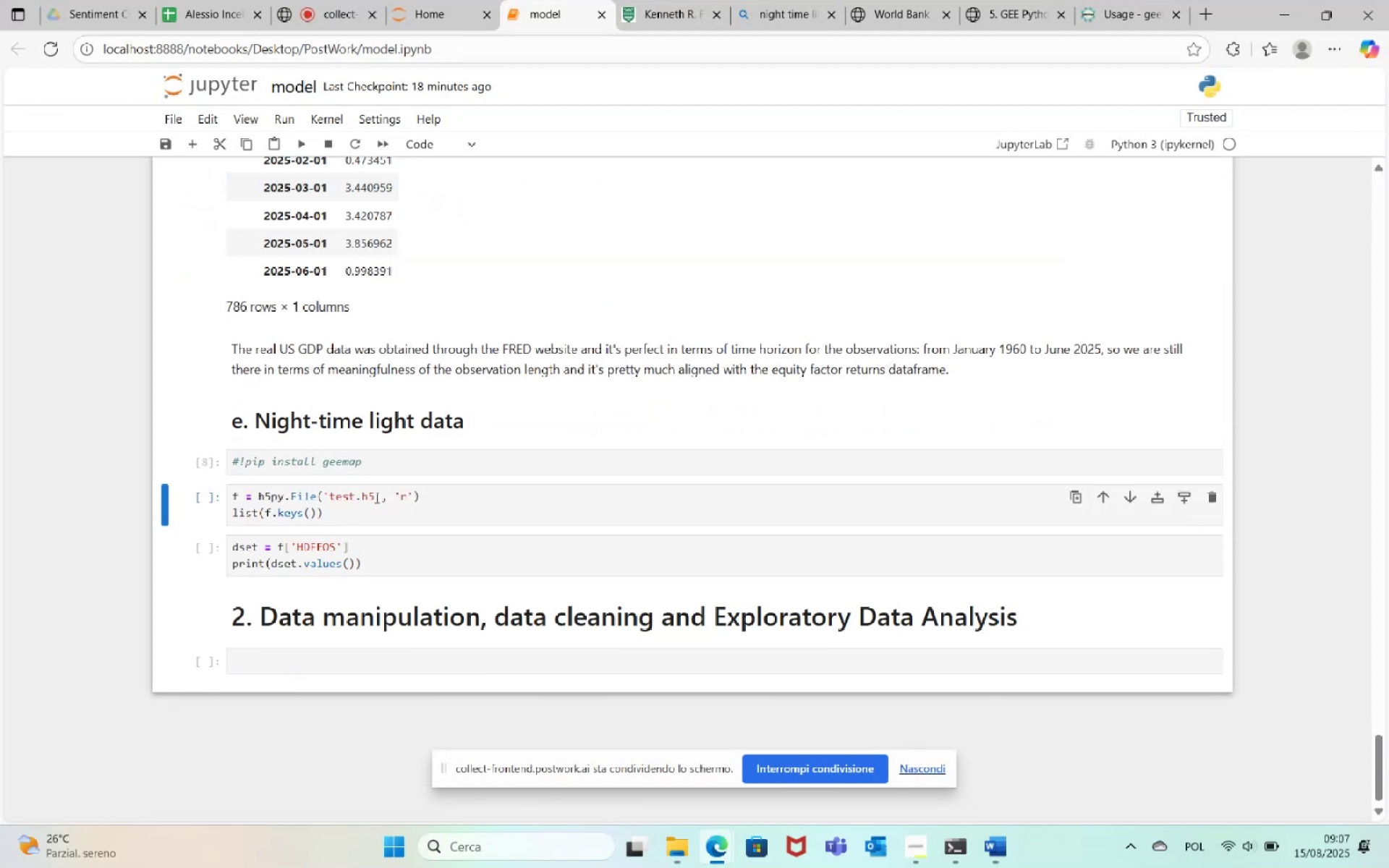 
left_click([428, 476])
 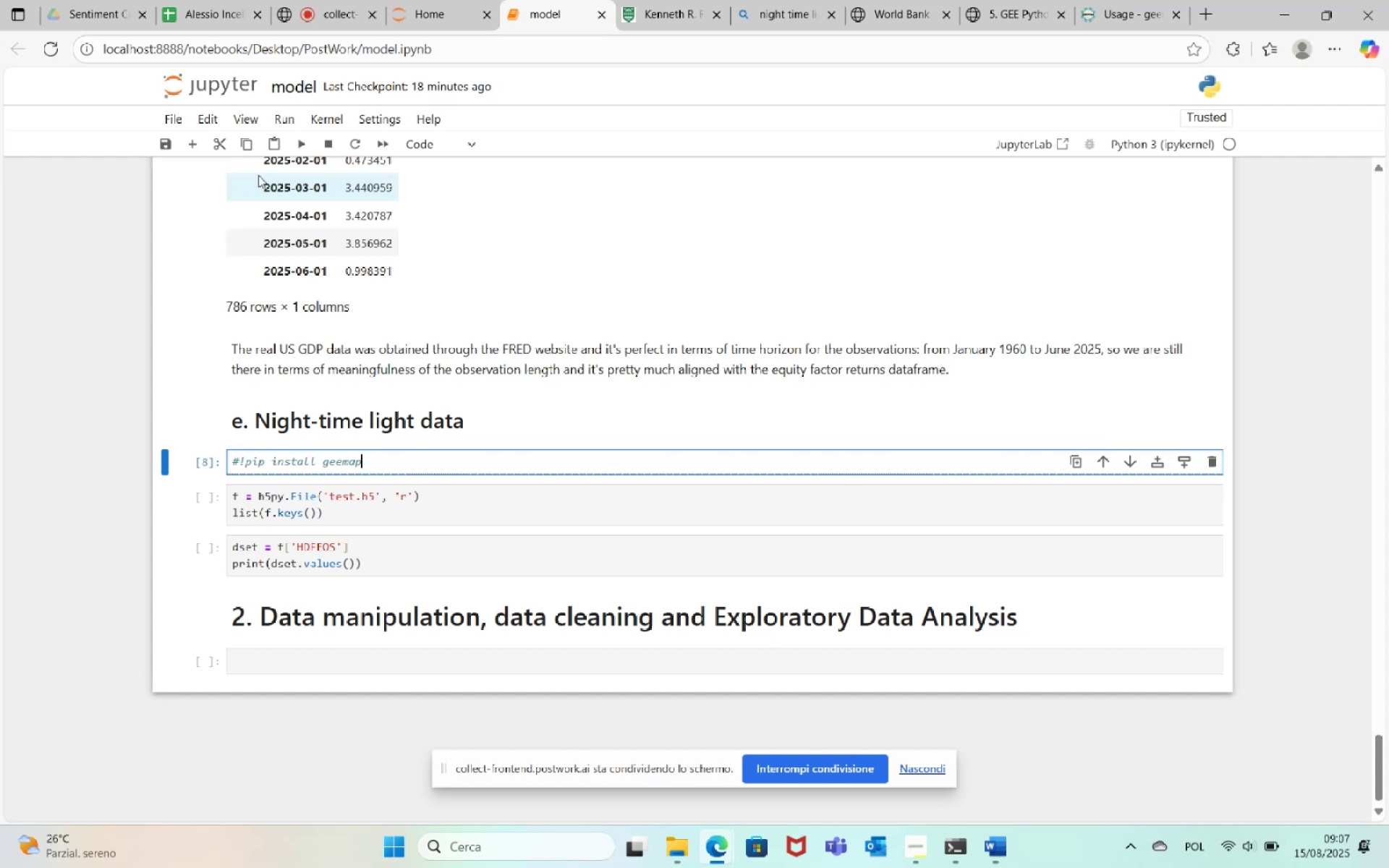 
left_click([197, 138])
 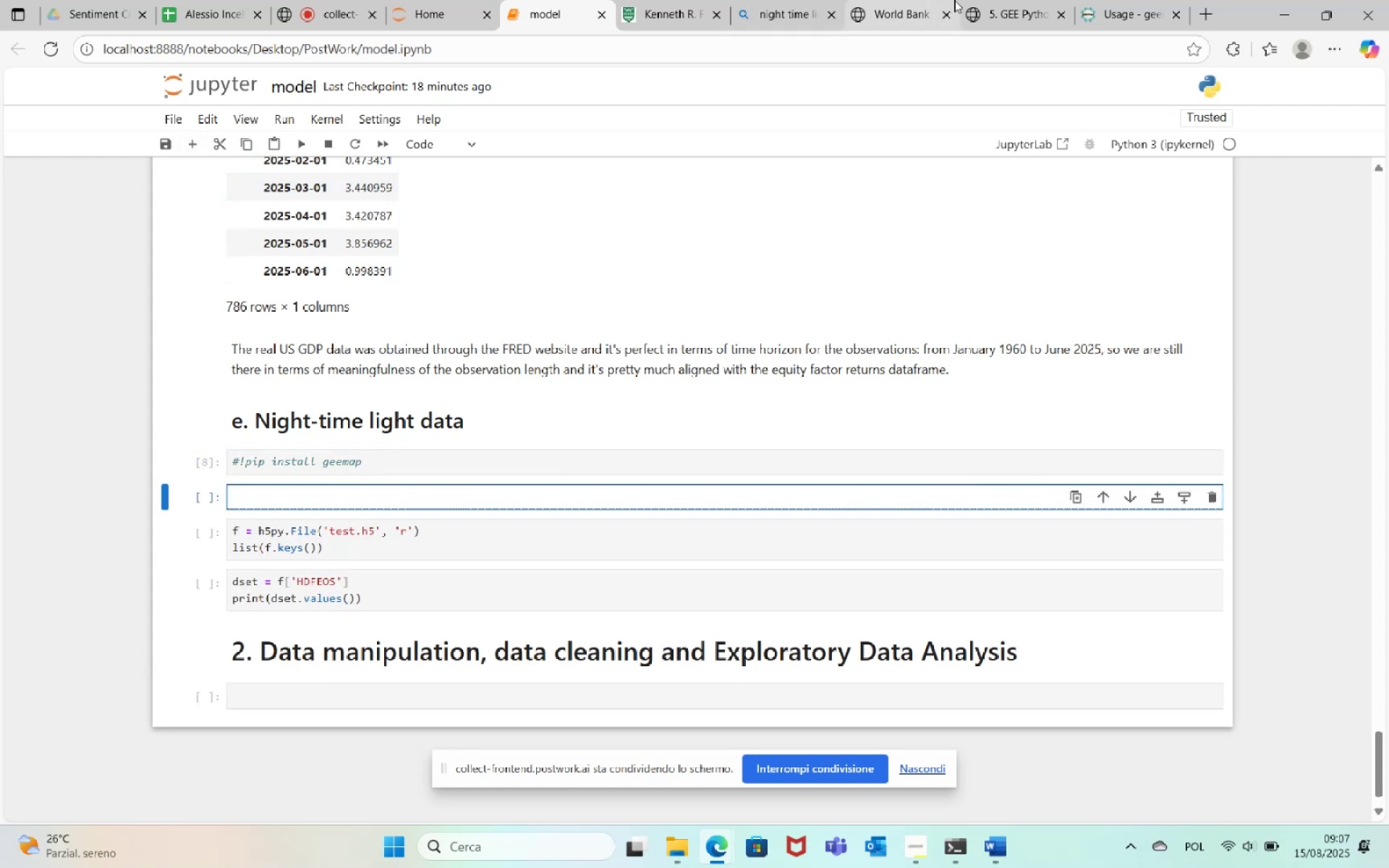 
left_click([1111, 0])
 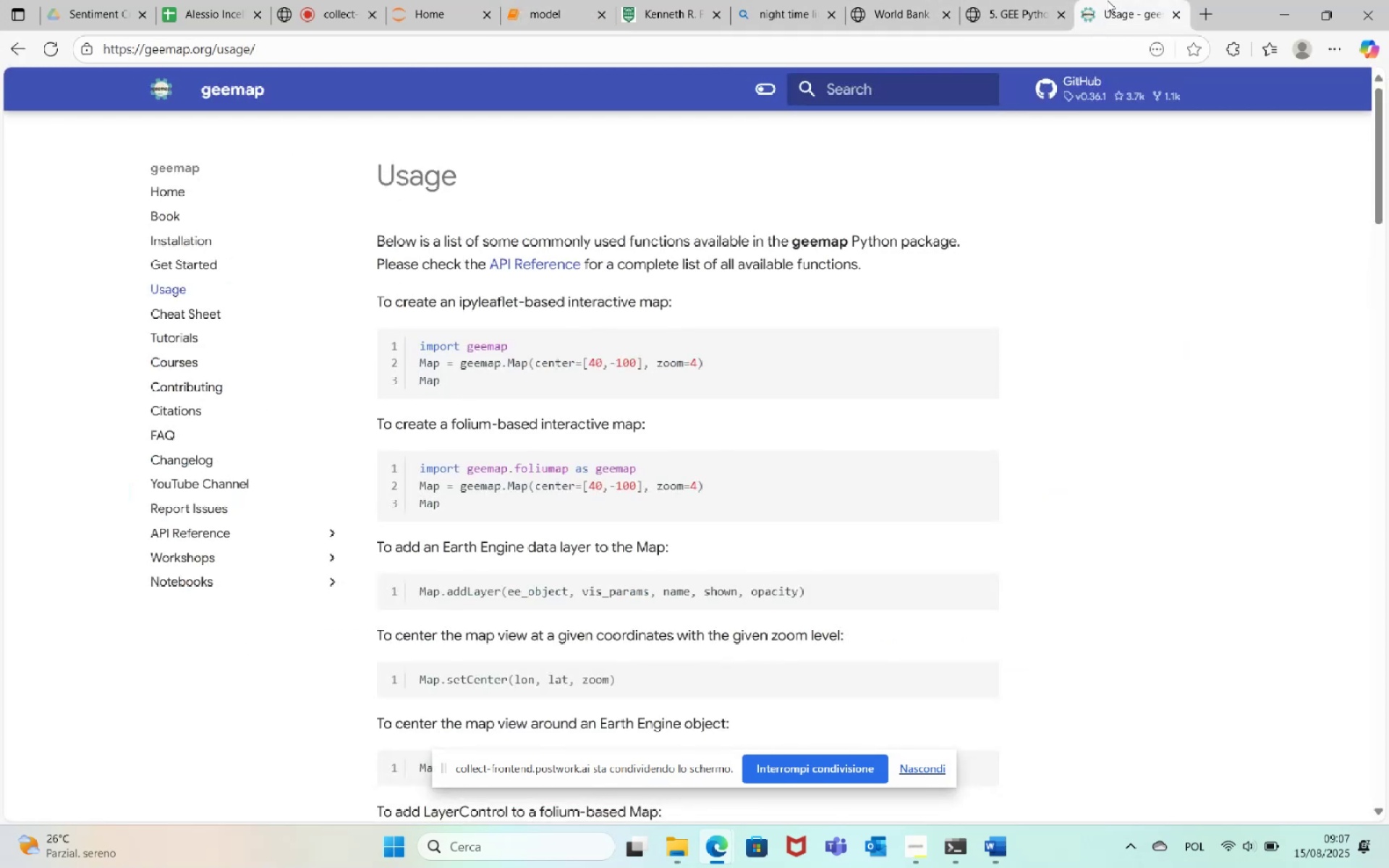 
wait(5.36)
 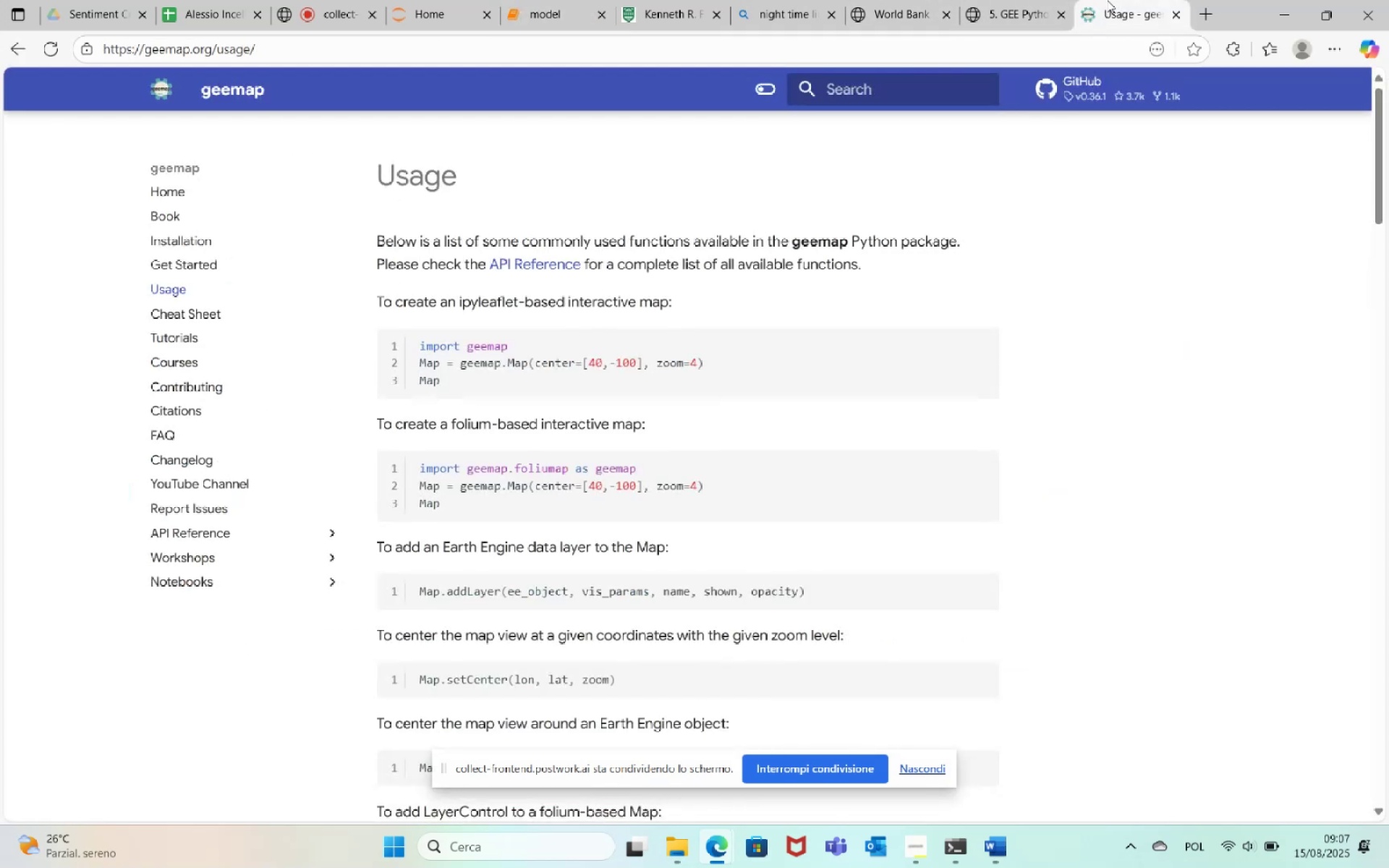 
left_click_drag(start_coordinate=[417, 346], to_coordinate=[496, 377])
 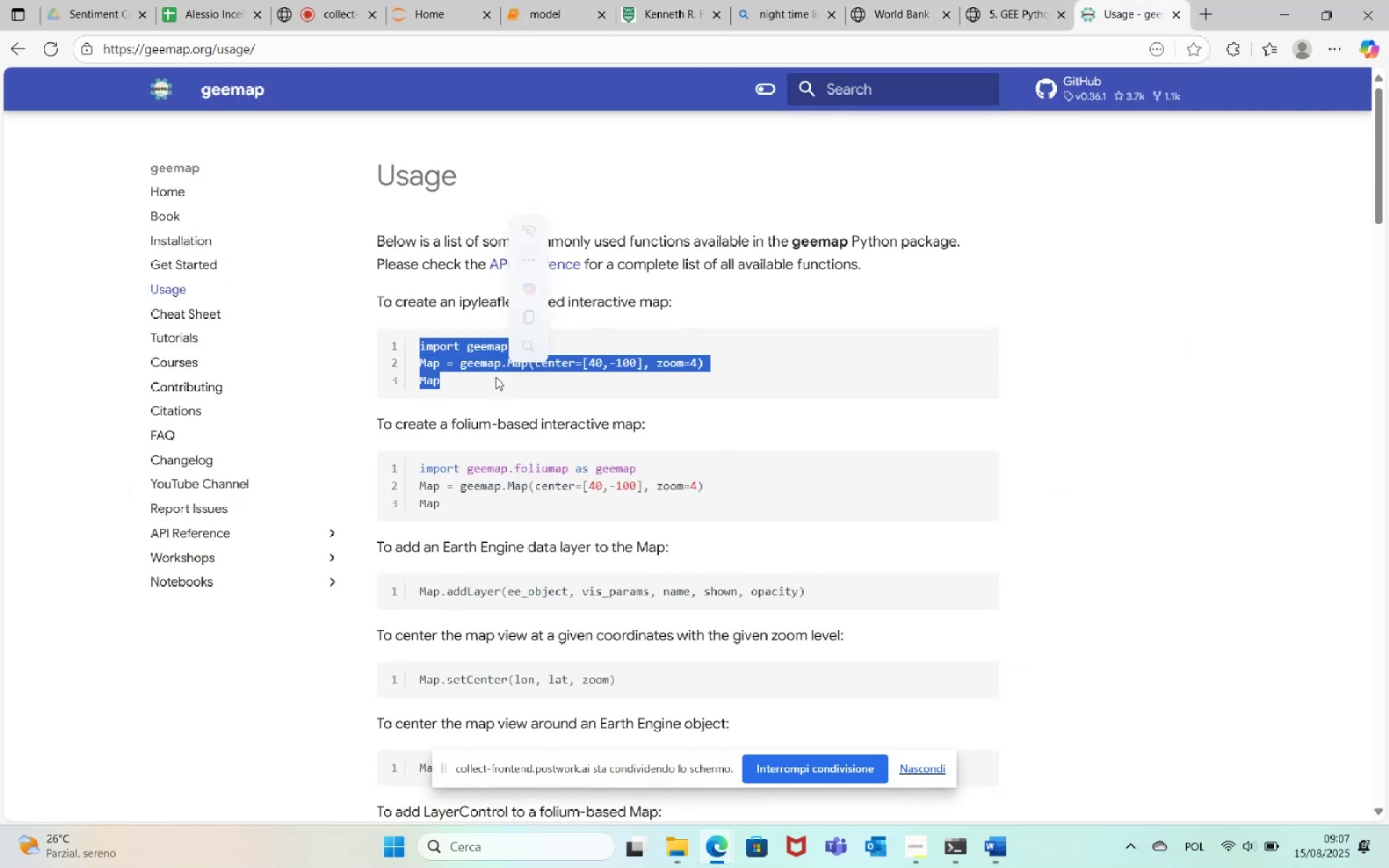 
key(Control+C)
 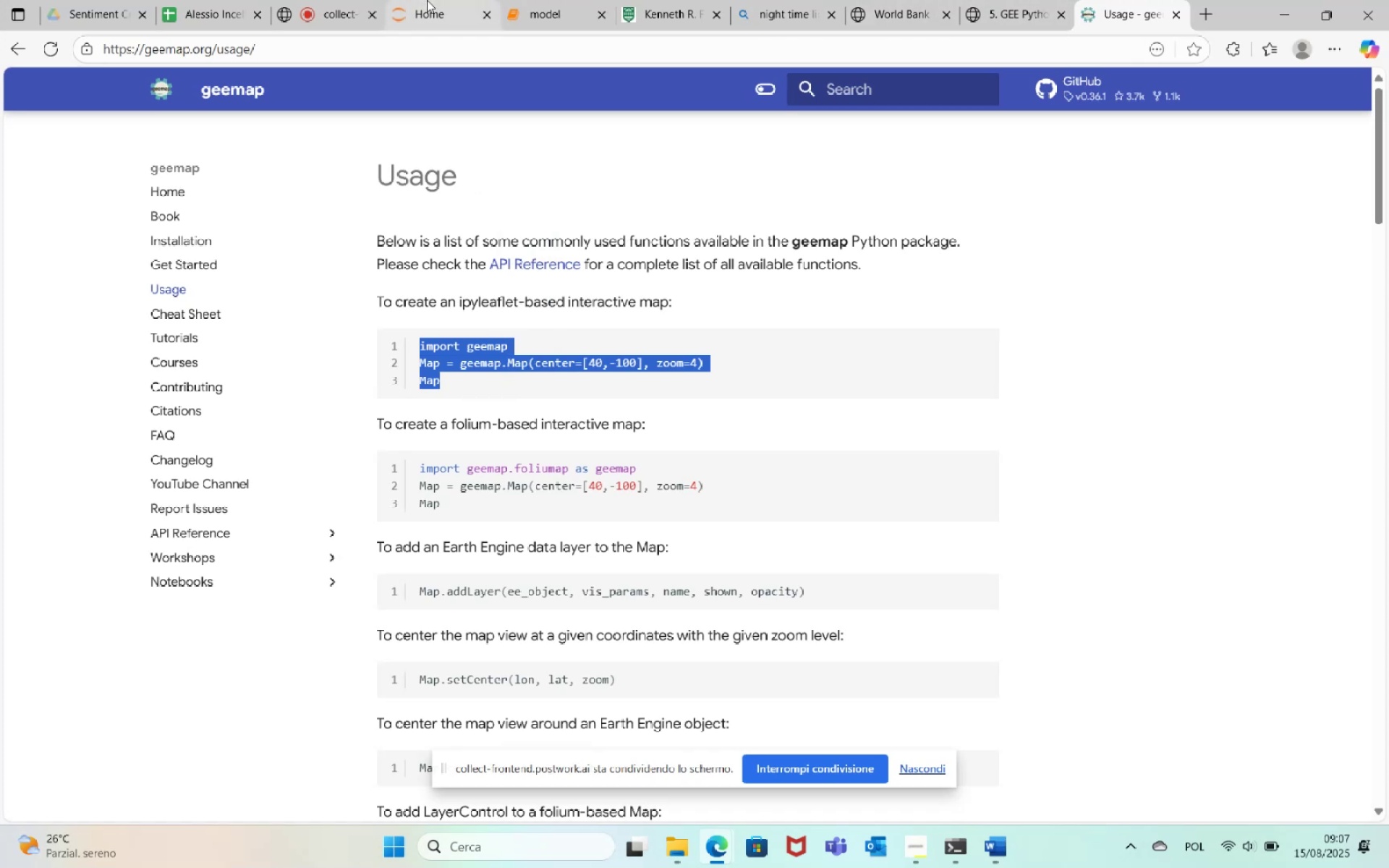 
left_click([540, 0])
 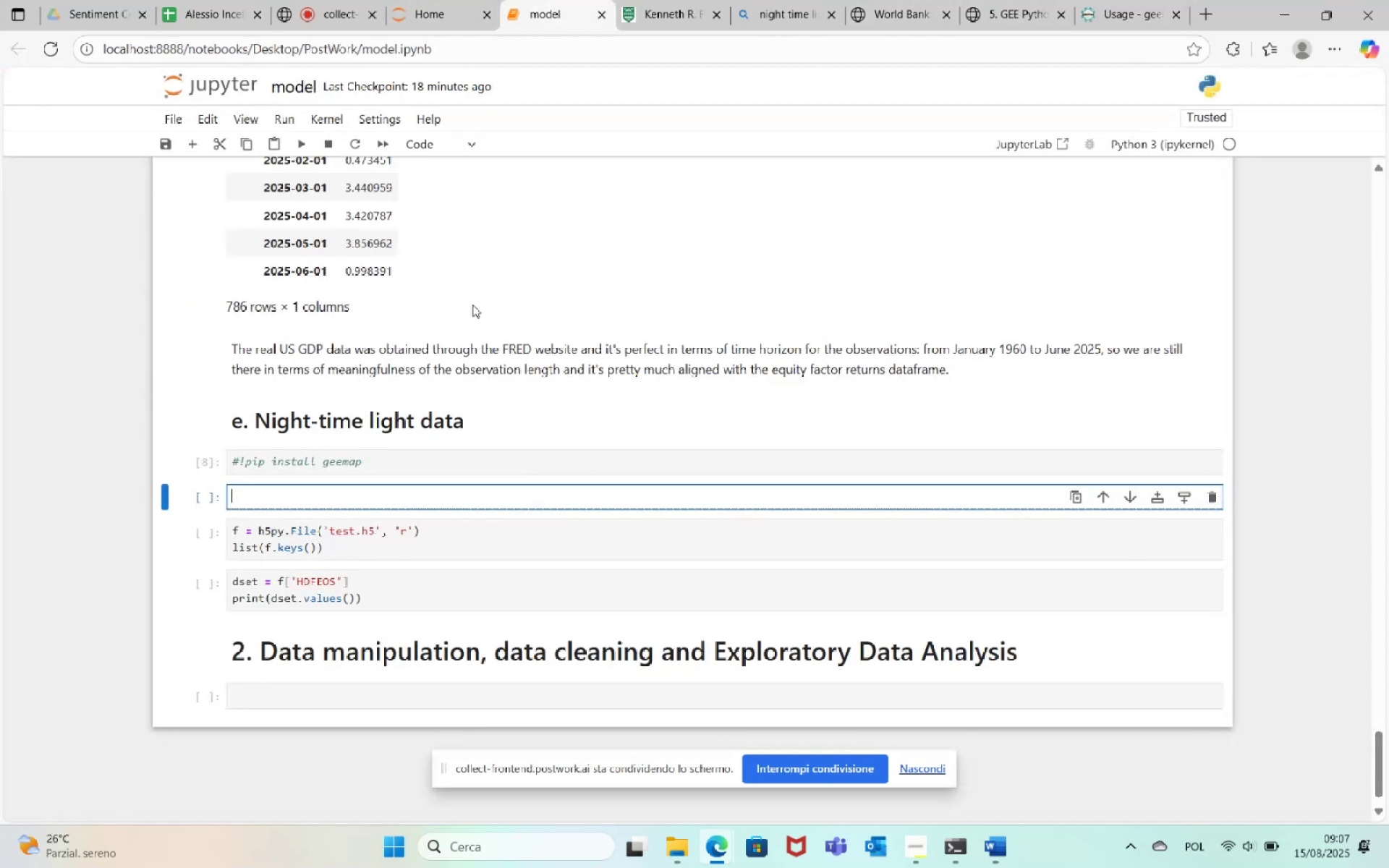 
key(Control+V)
 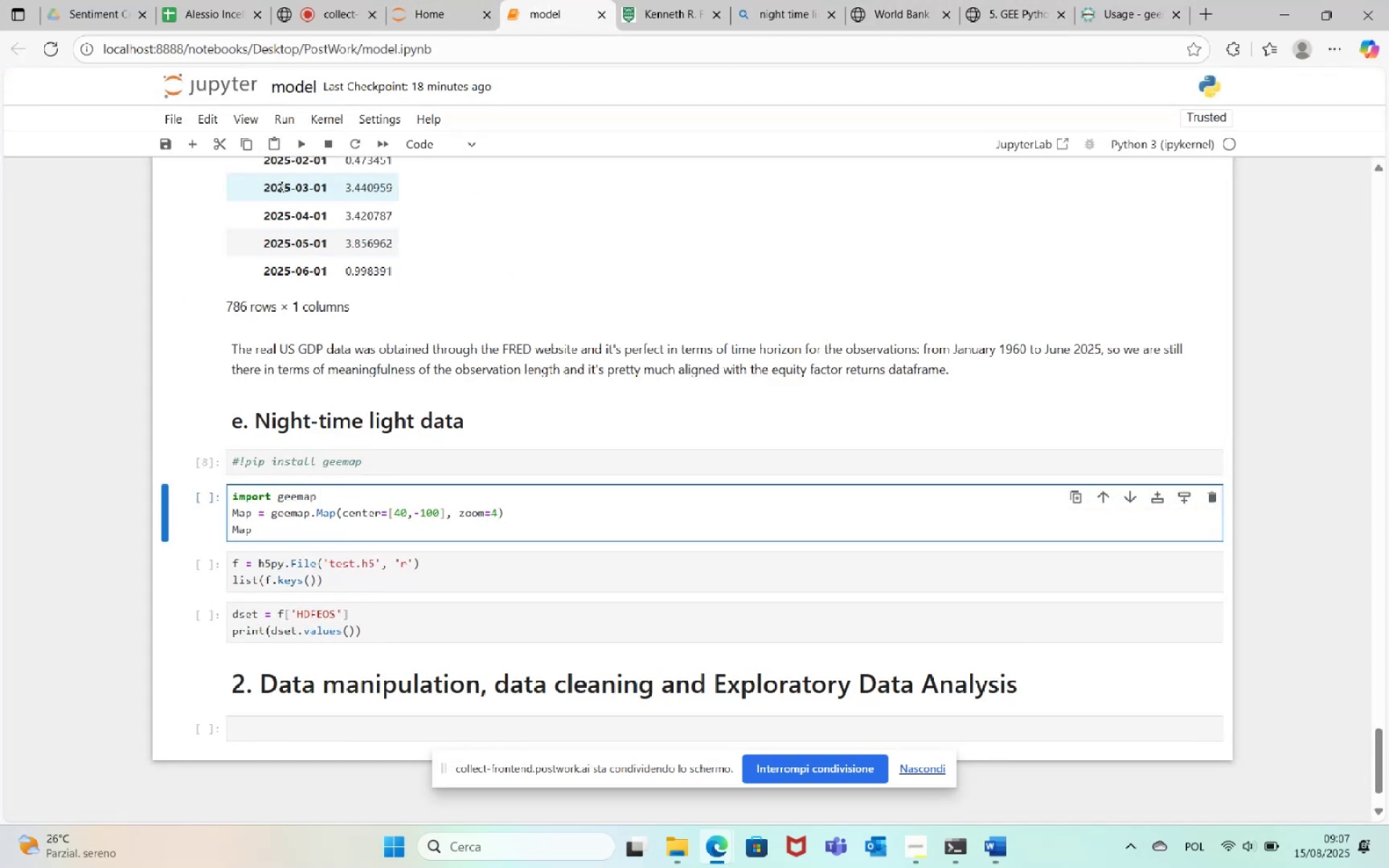 
left_click([300, 150])
 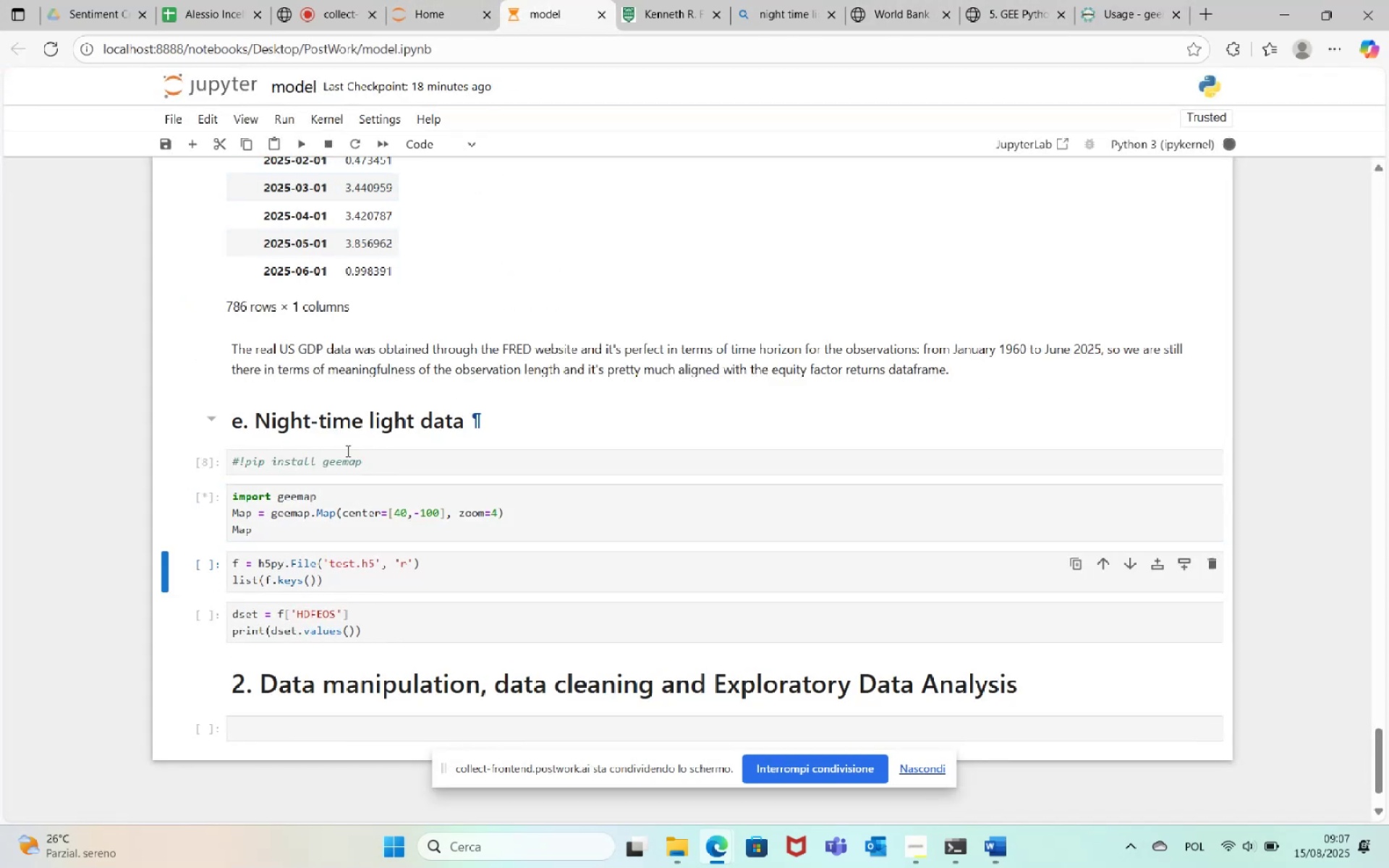 
left_click([386, 509])
 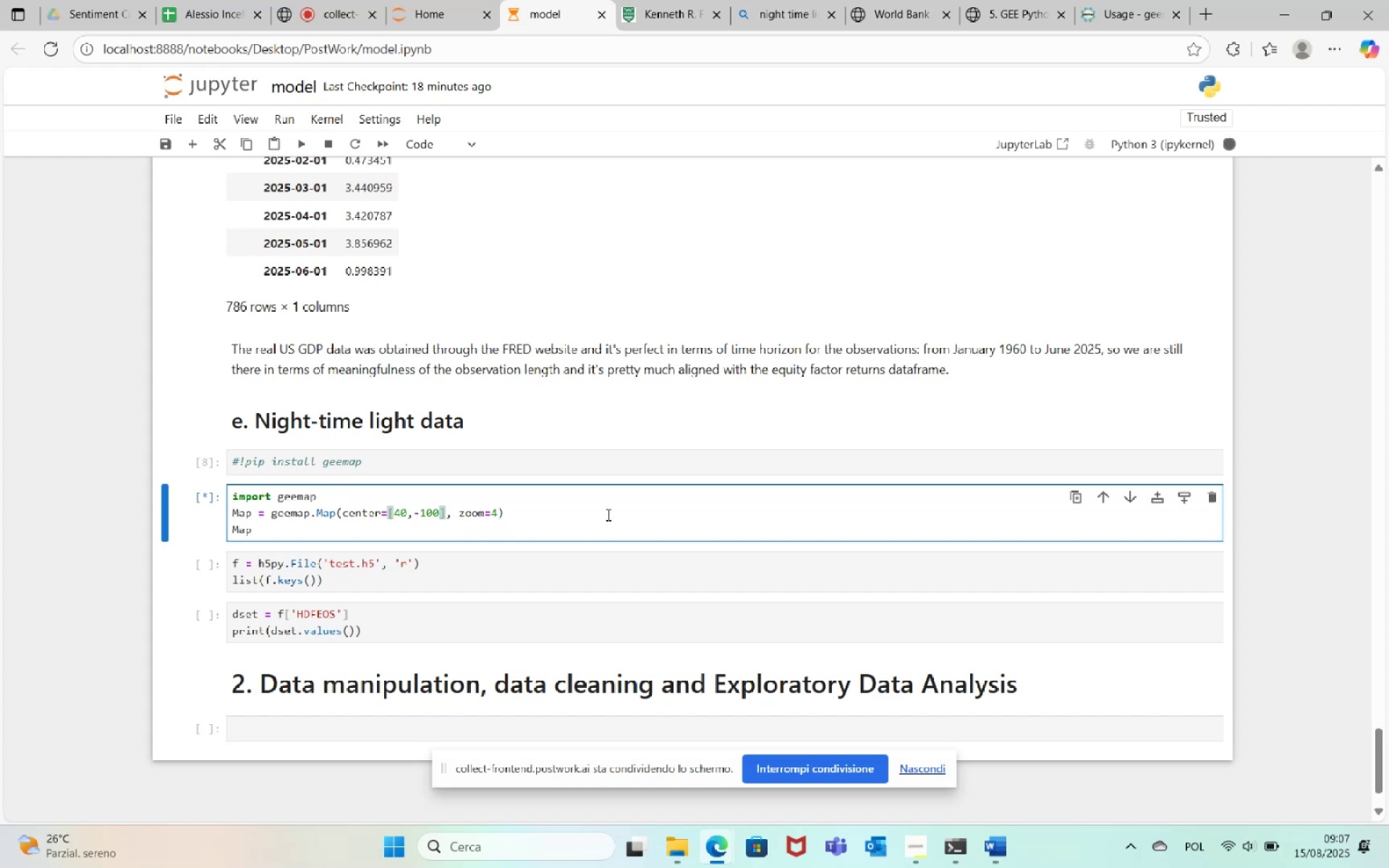 
wait(5.74)
 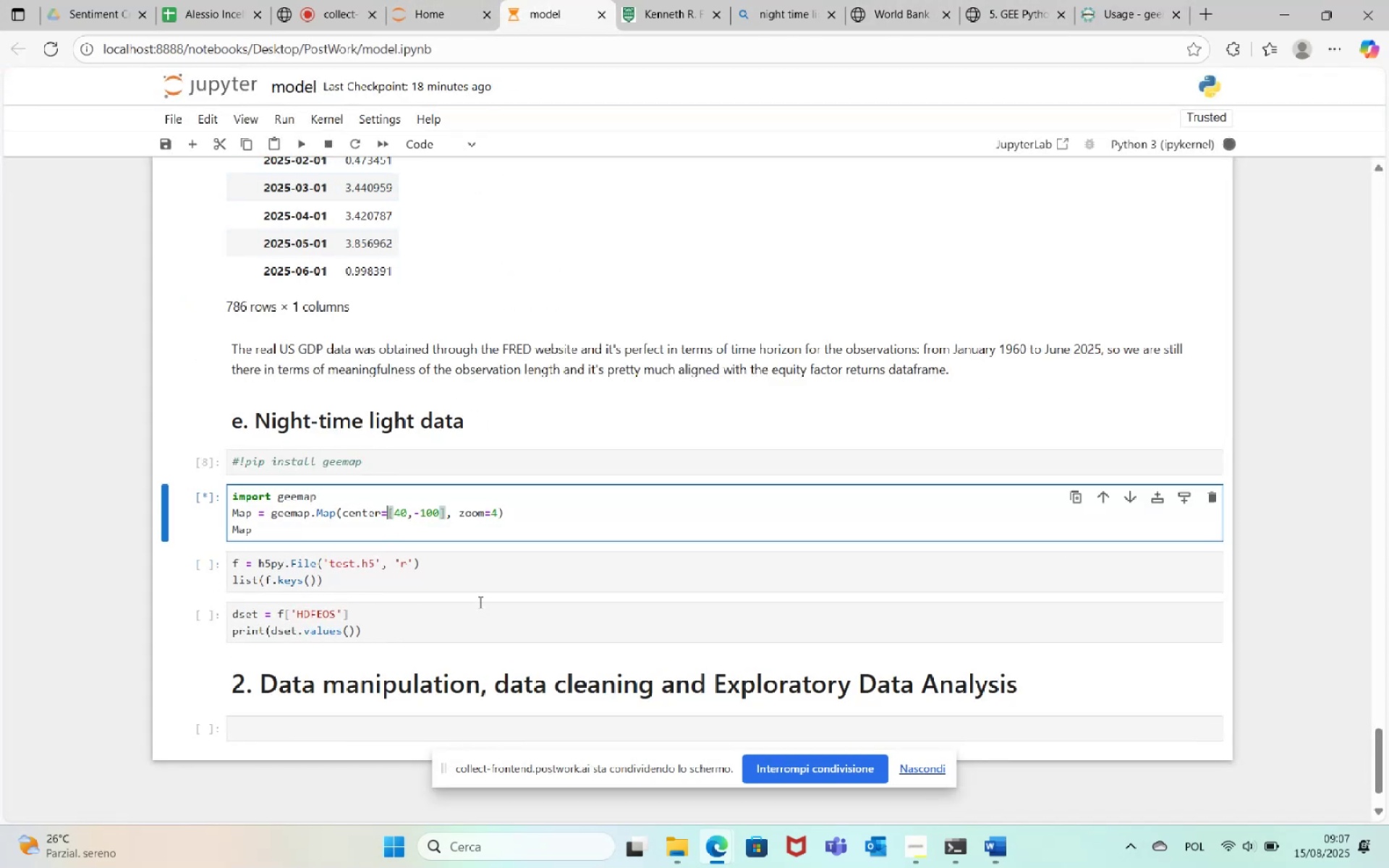 
scroll: coordinate [604, 511], scroll_direction: down, amount: 1.0
 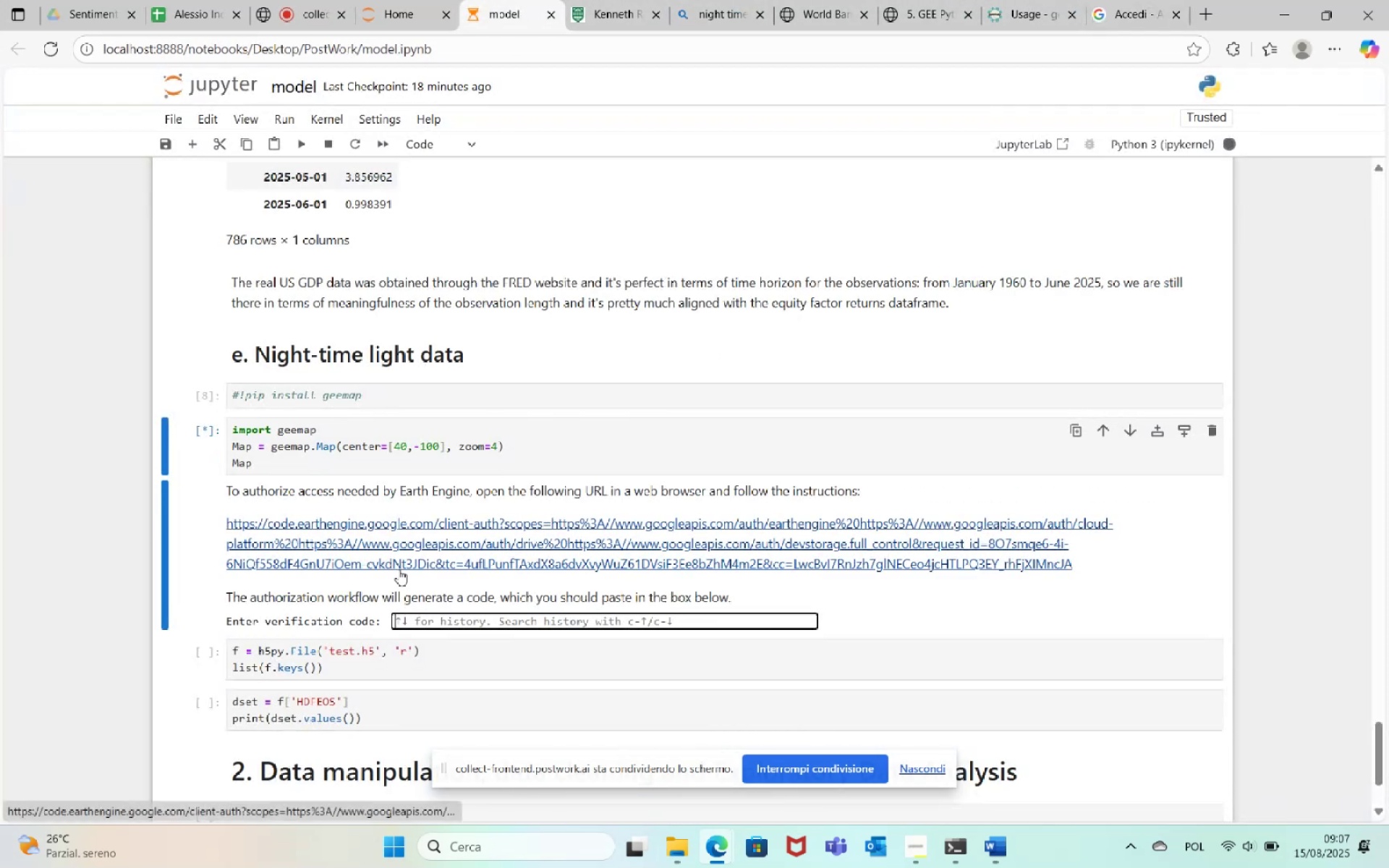 
wait(21.25)
 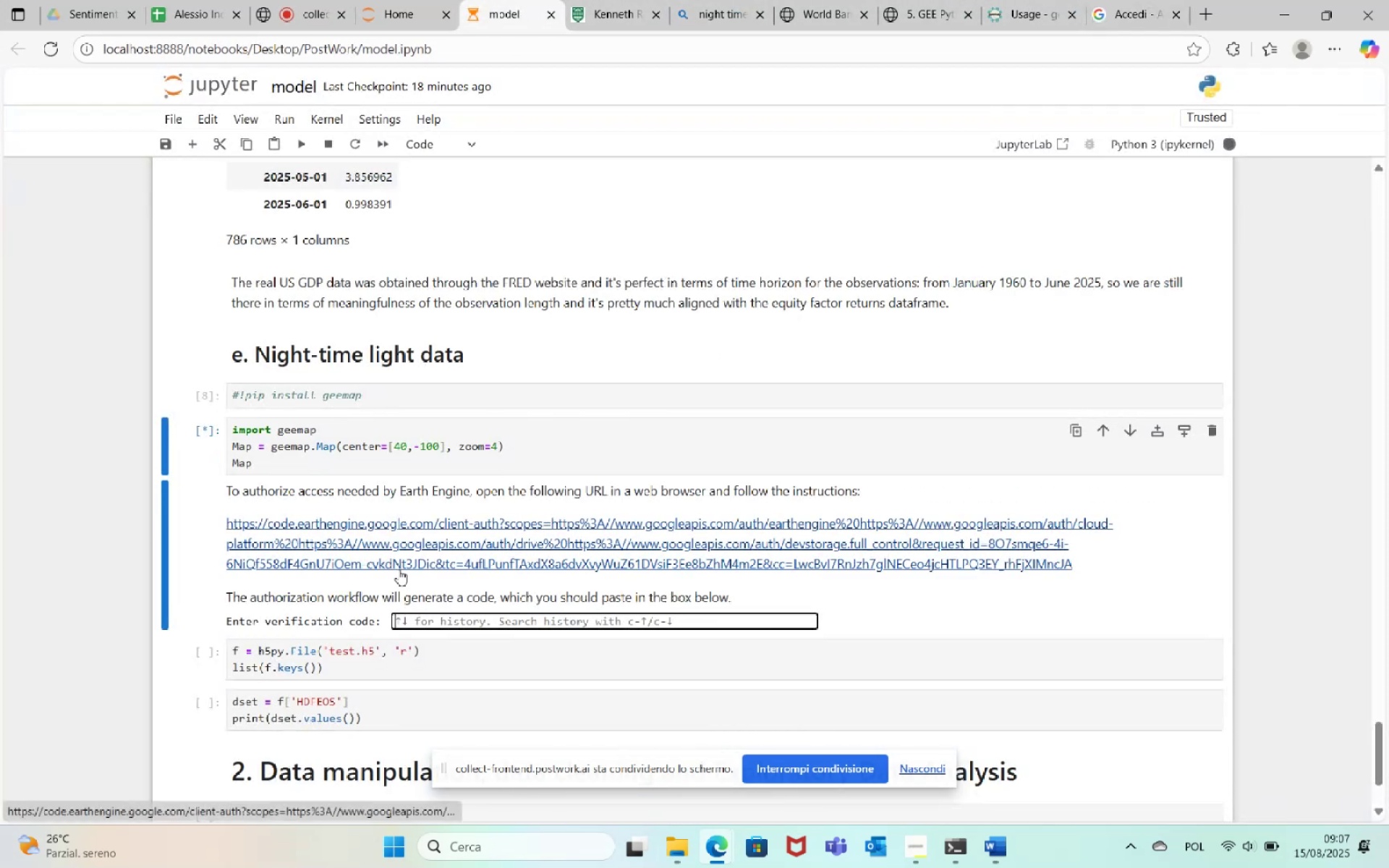 
left_click([1114, 0])
 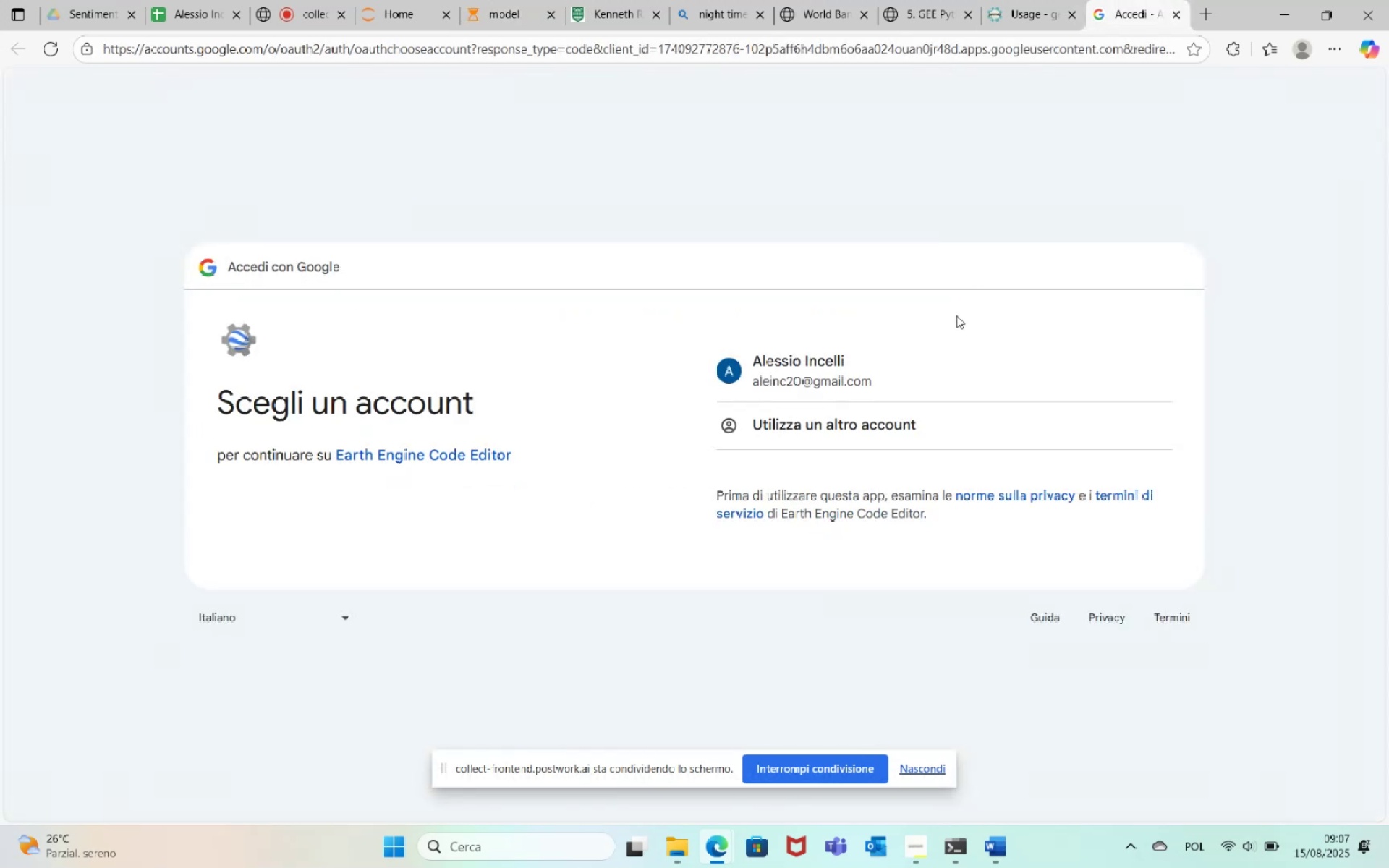 
left_click([920, 387])
 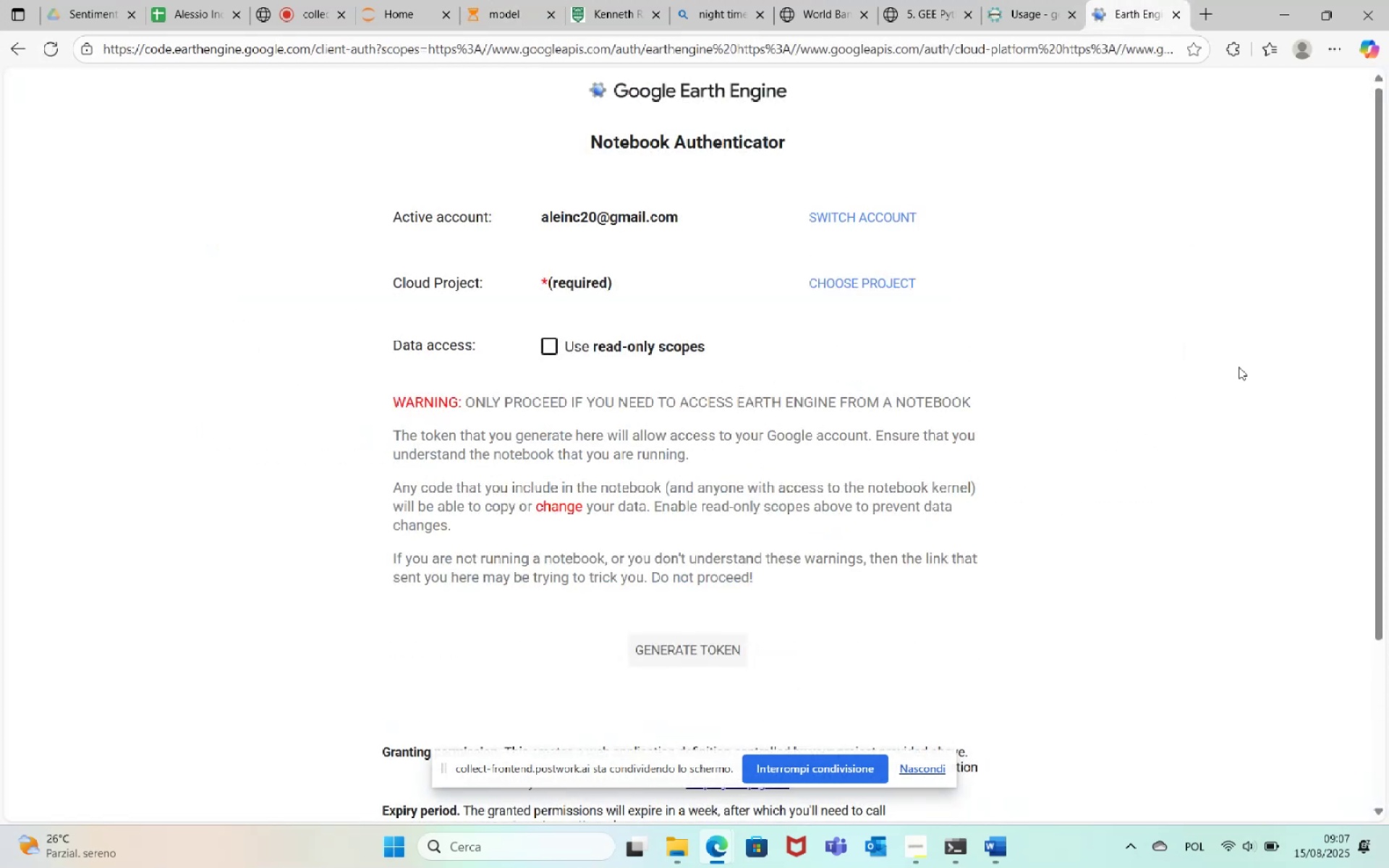 
scroll: coordinate [785, 424], scroll_direction: down, amount: 1.0
 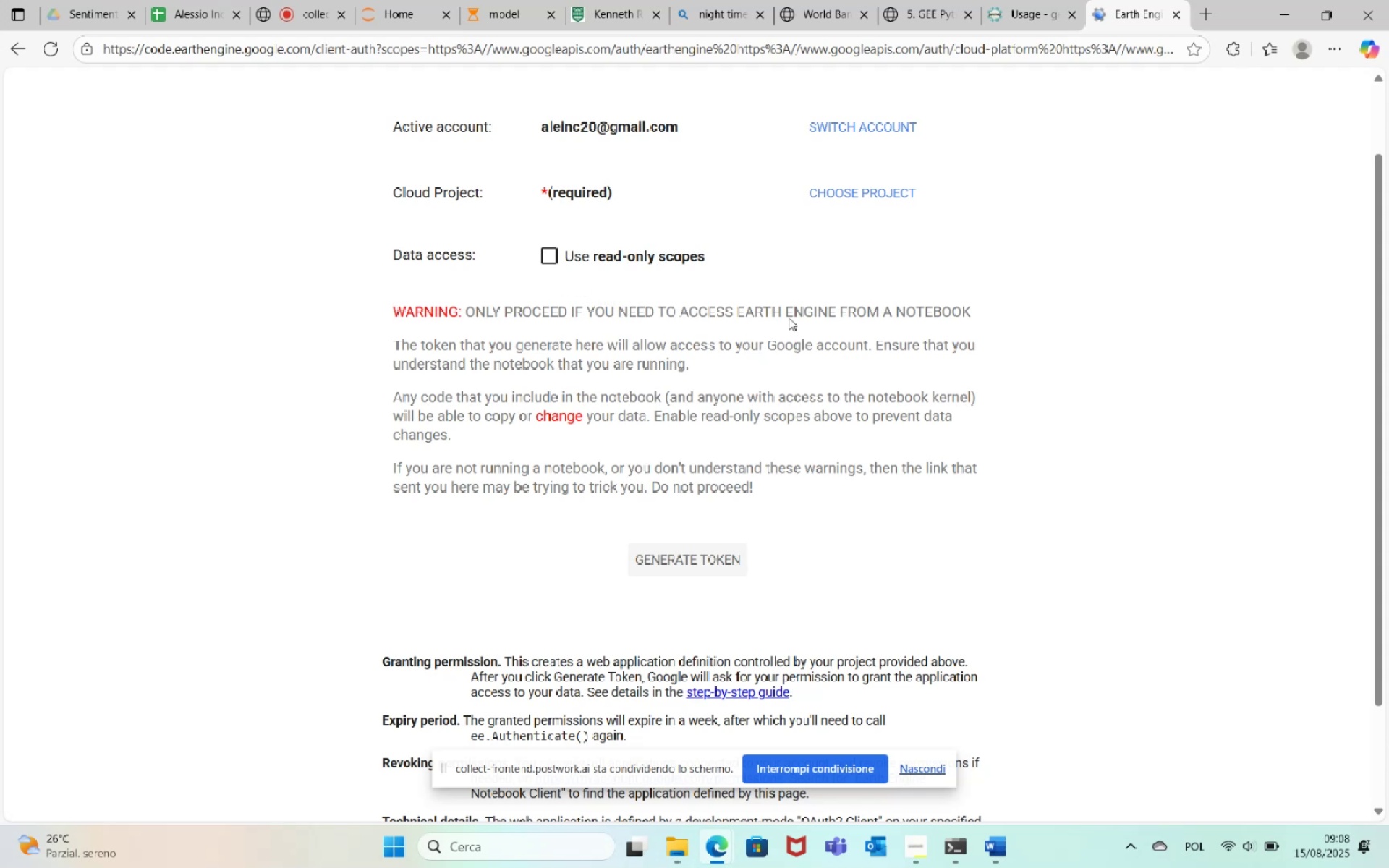 
wait(8.91)
 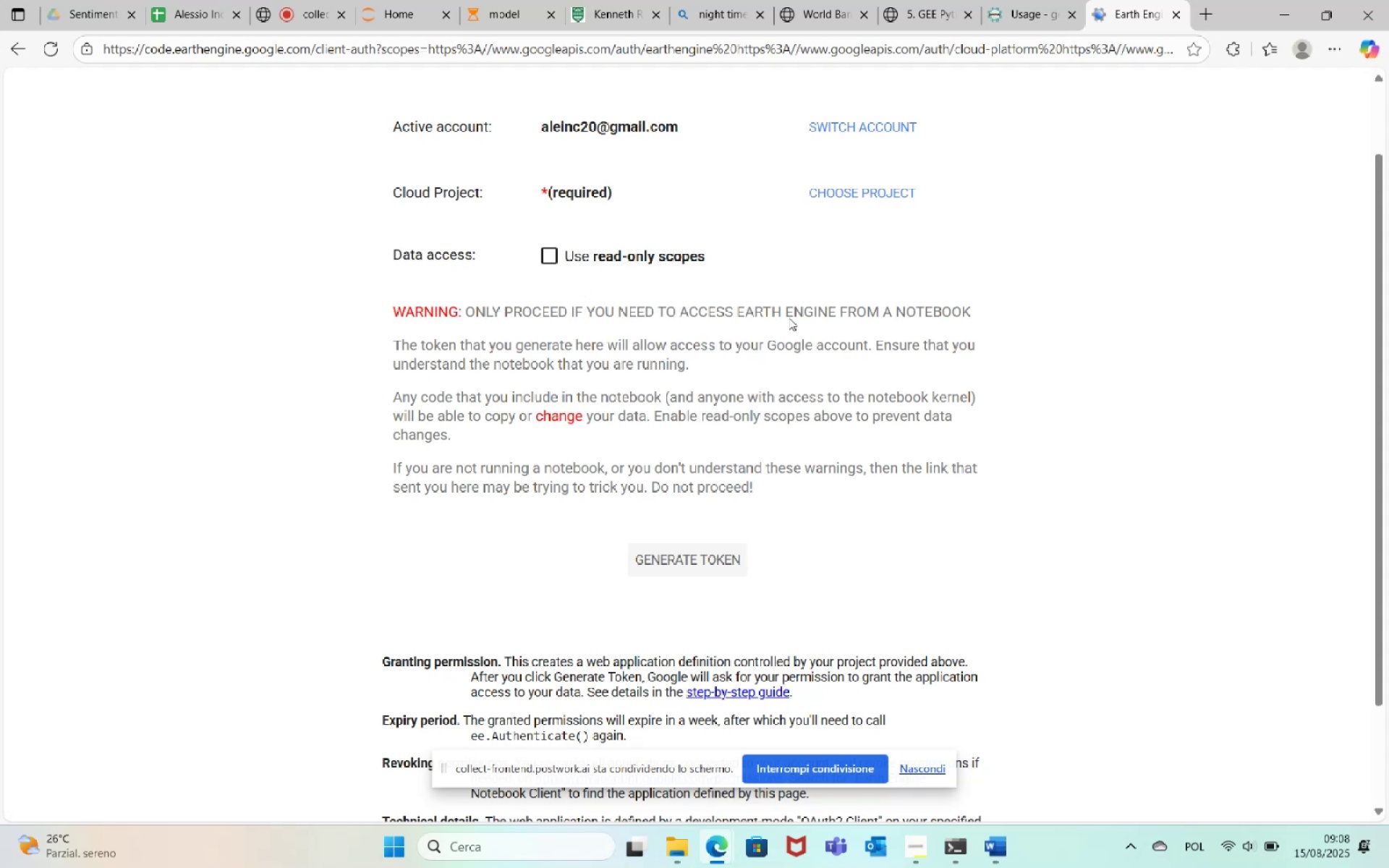 
left_click([553, 258])
 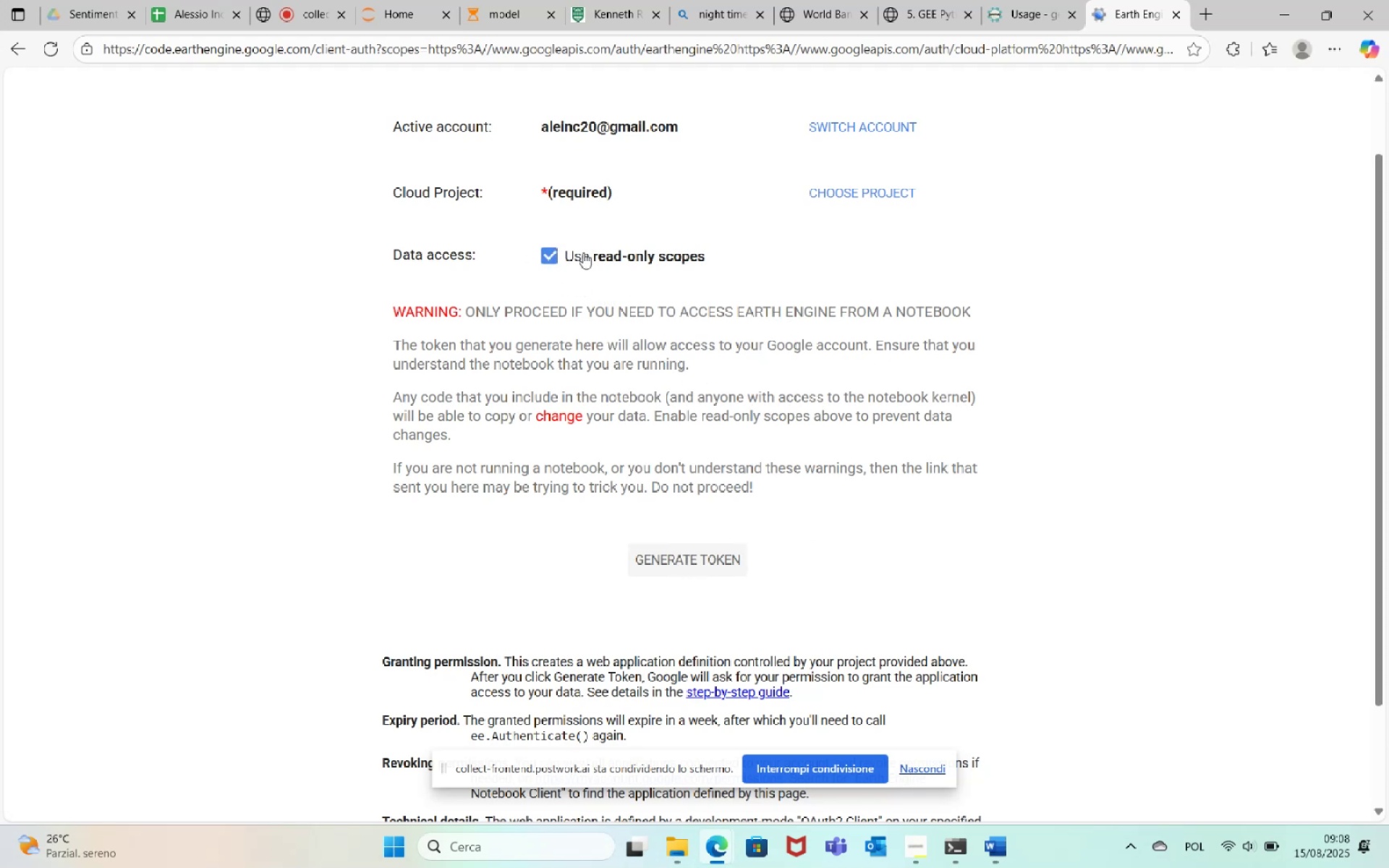 
left_click([551, 257])
 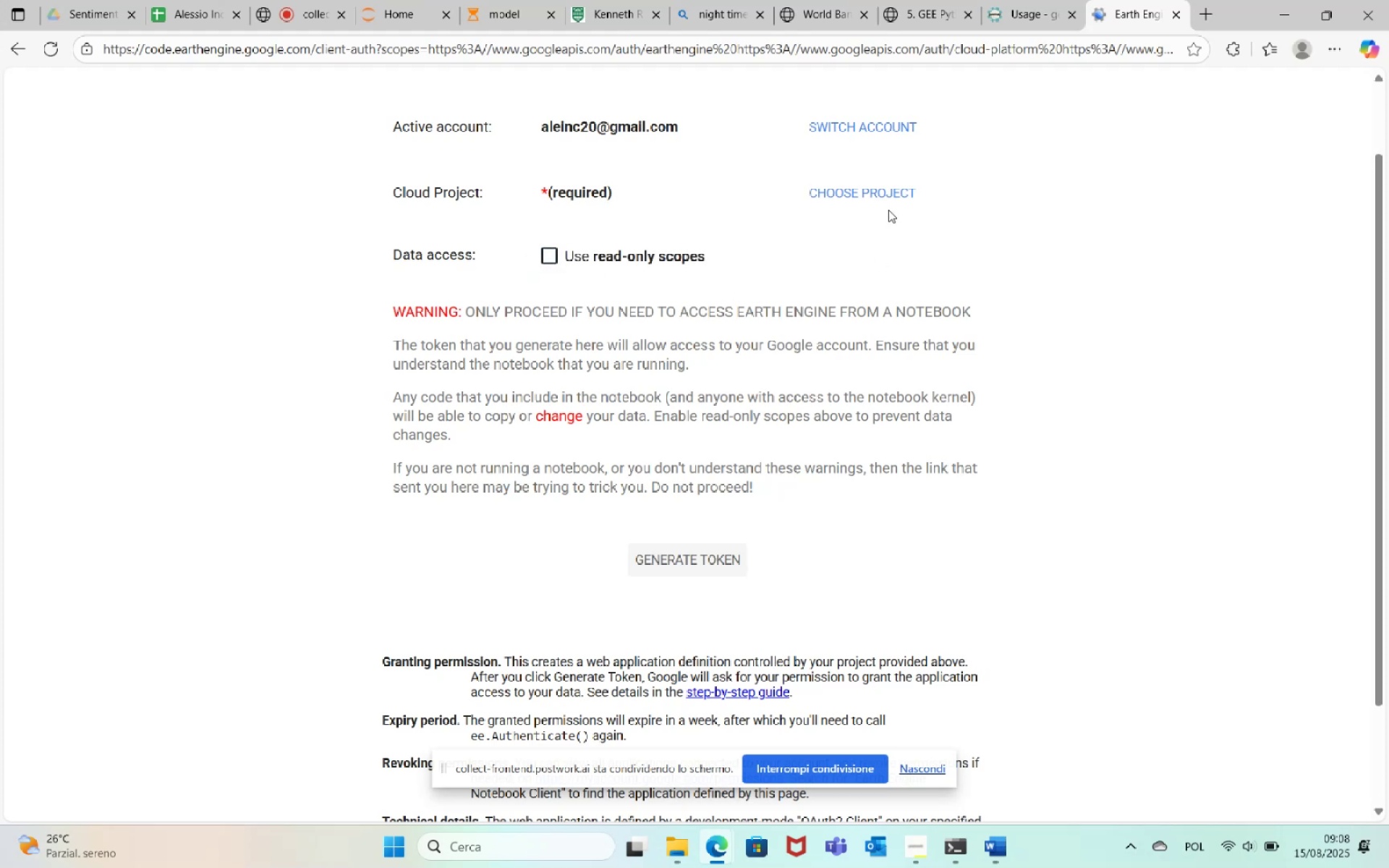 
left_click([867, 197])
 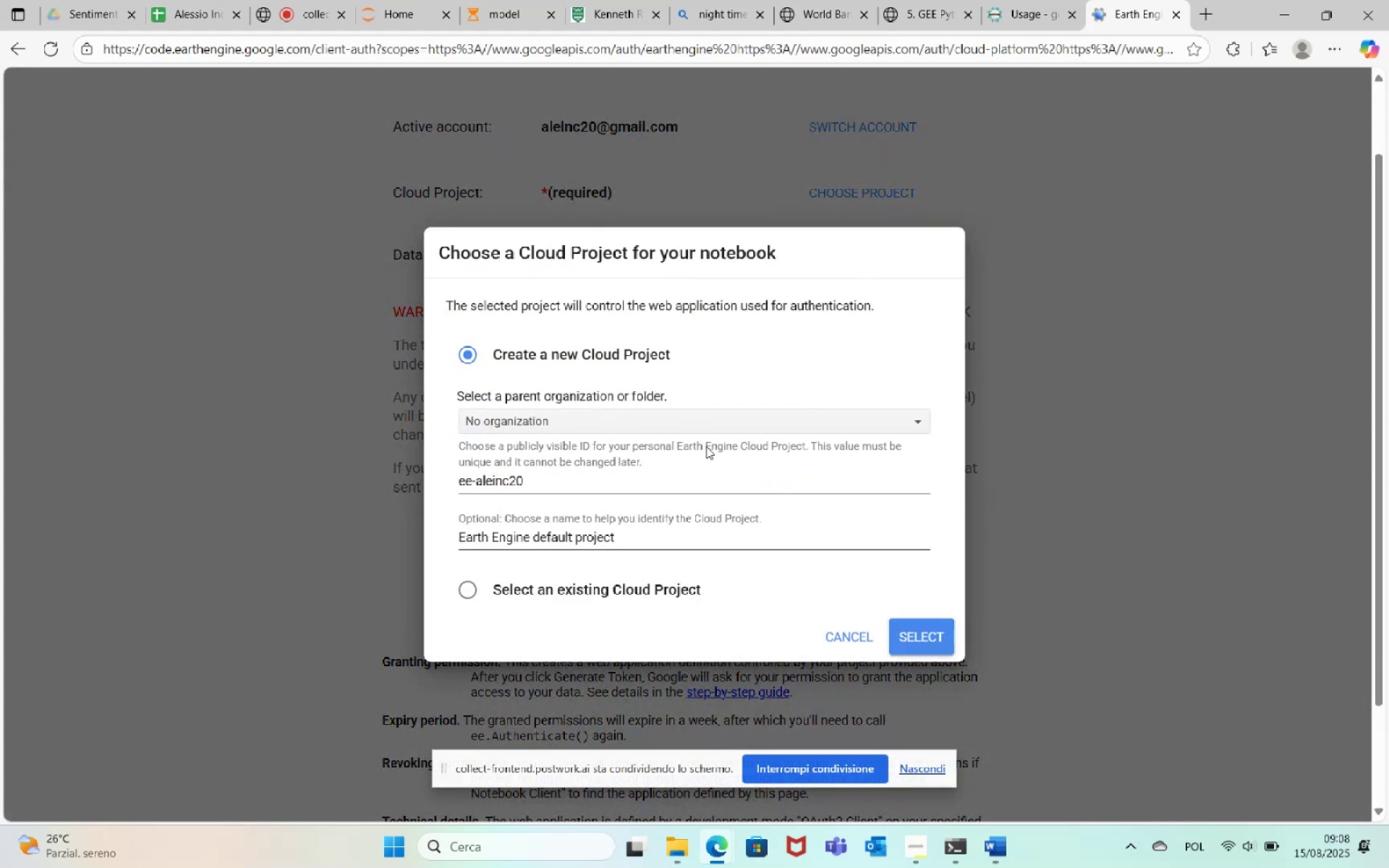 
left_click([750, 417])
 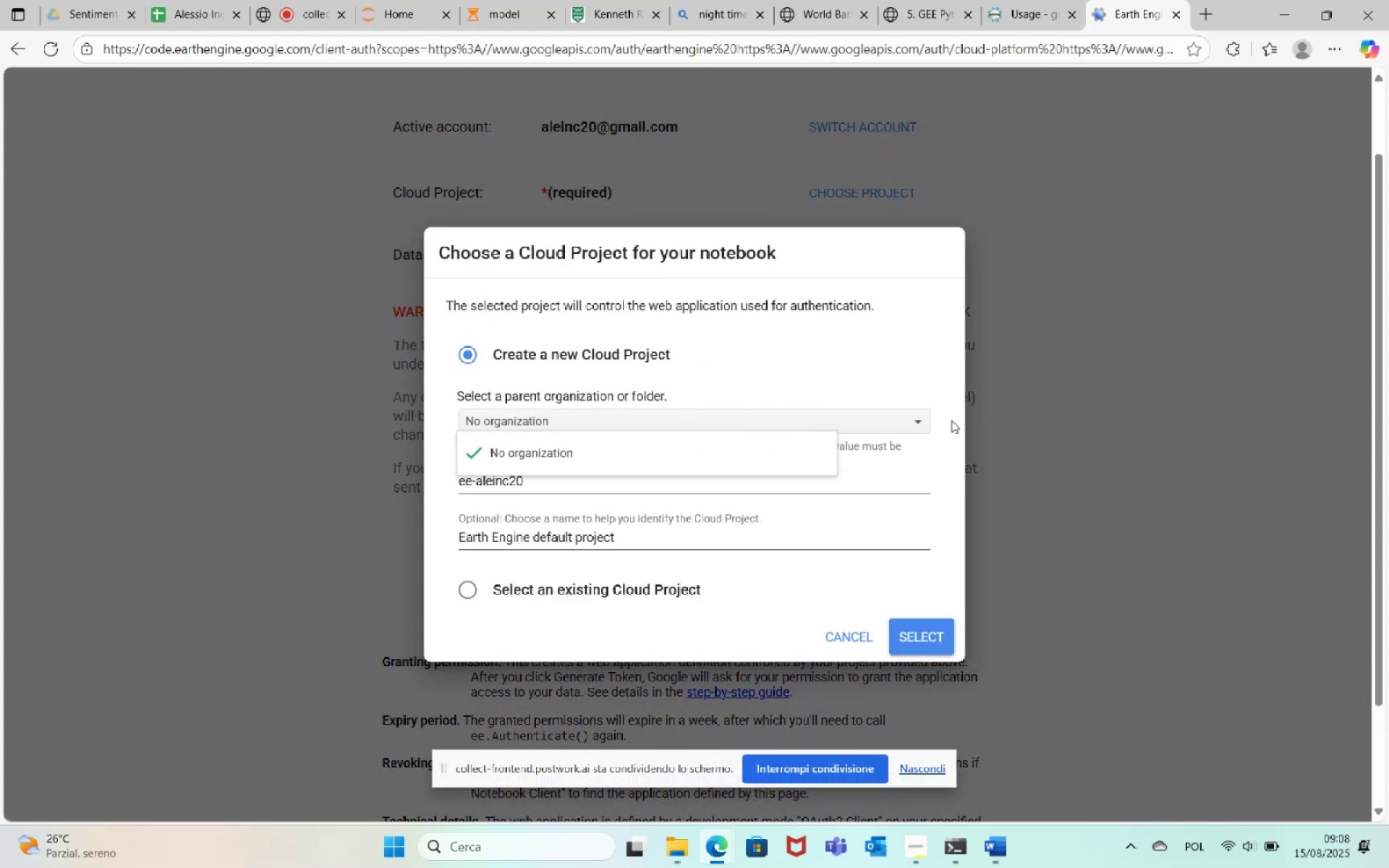 
left_click([957, 425])
 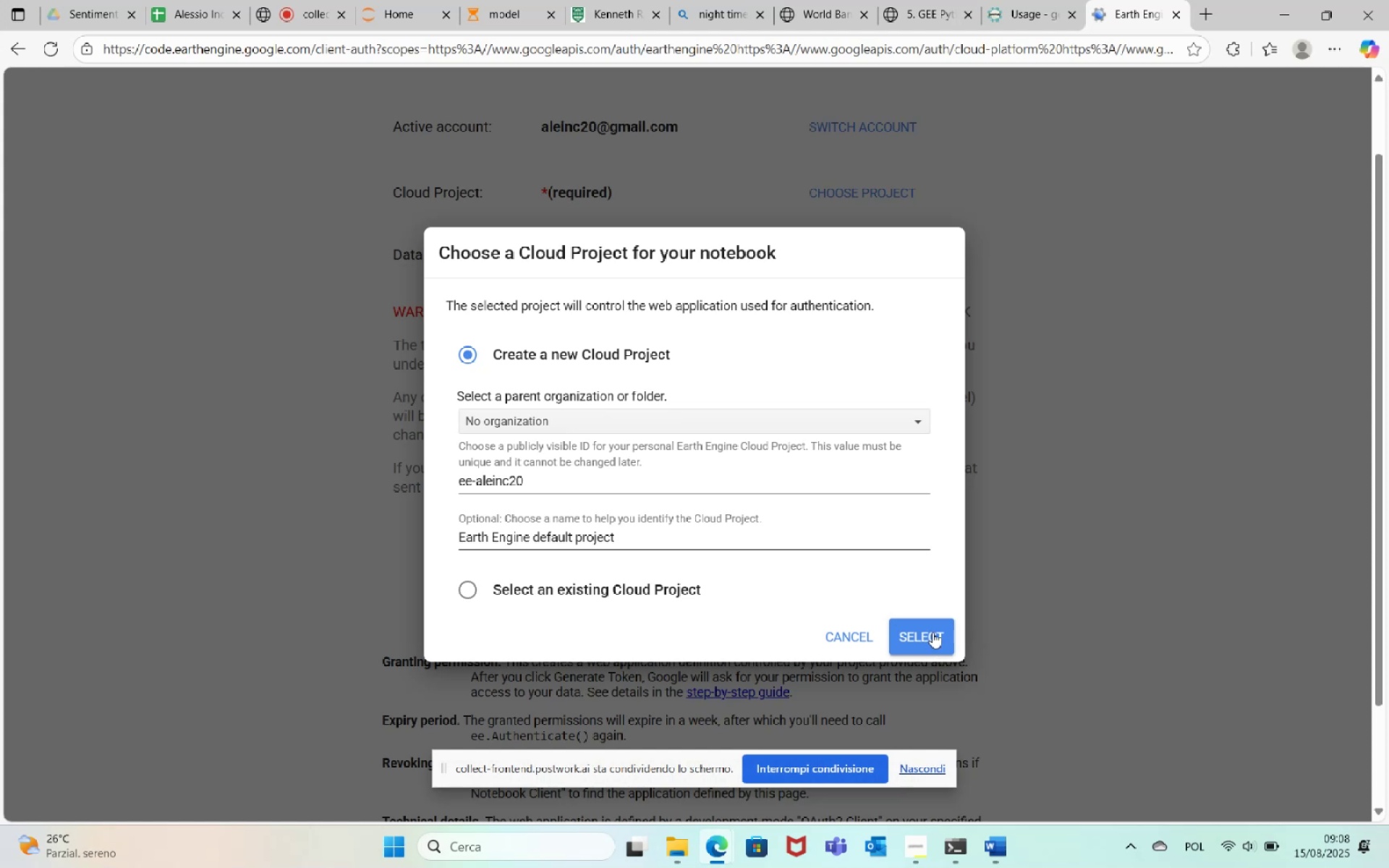 
left_click_drag(start_coordinate=[663, 537], to_coordinate=[419, 535])
 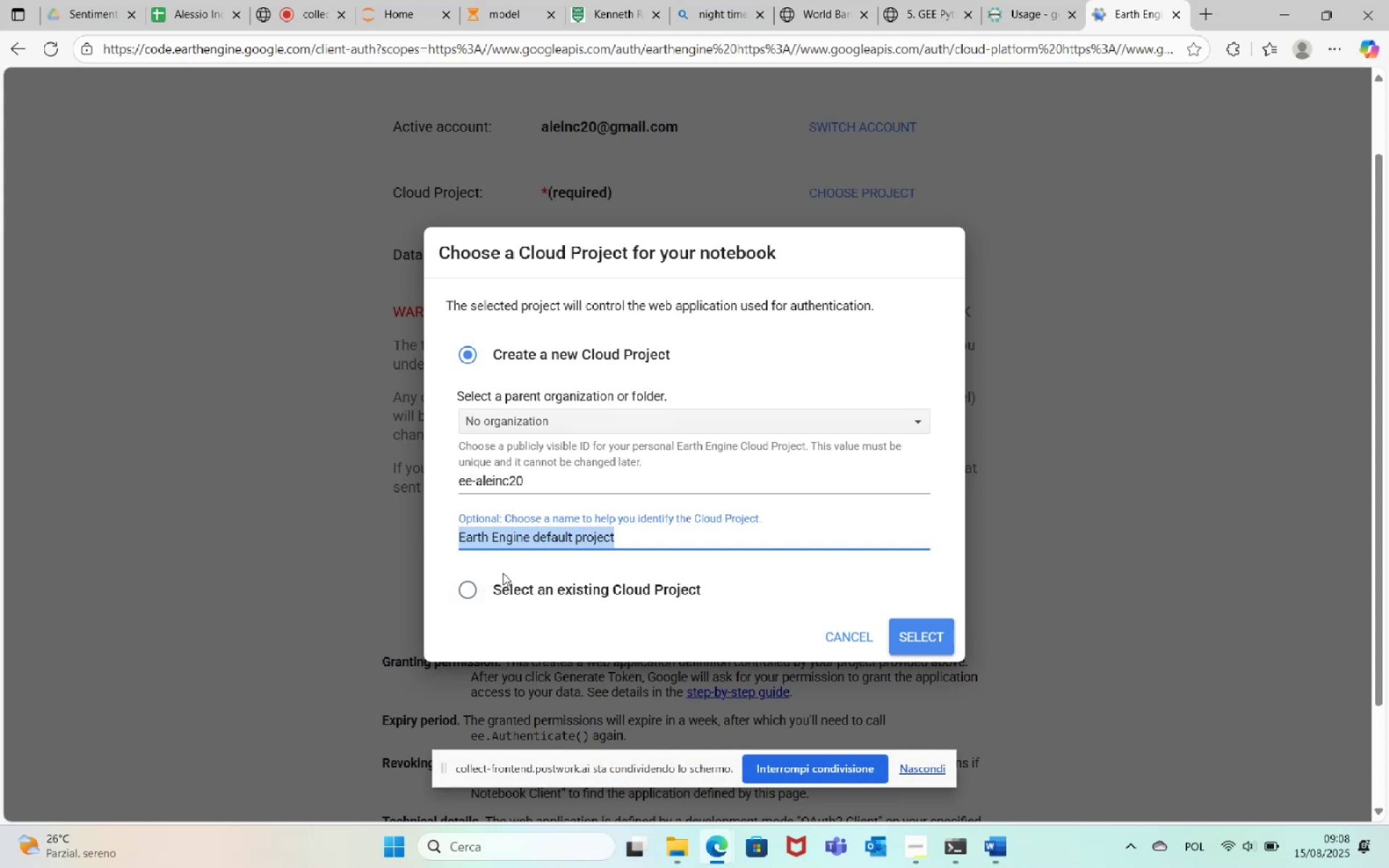 
key(Backspace)
type(Night-time light data for financec)
key(Backspace)
key(Backspace)
key(Backspace)
type( light data for finance)
 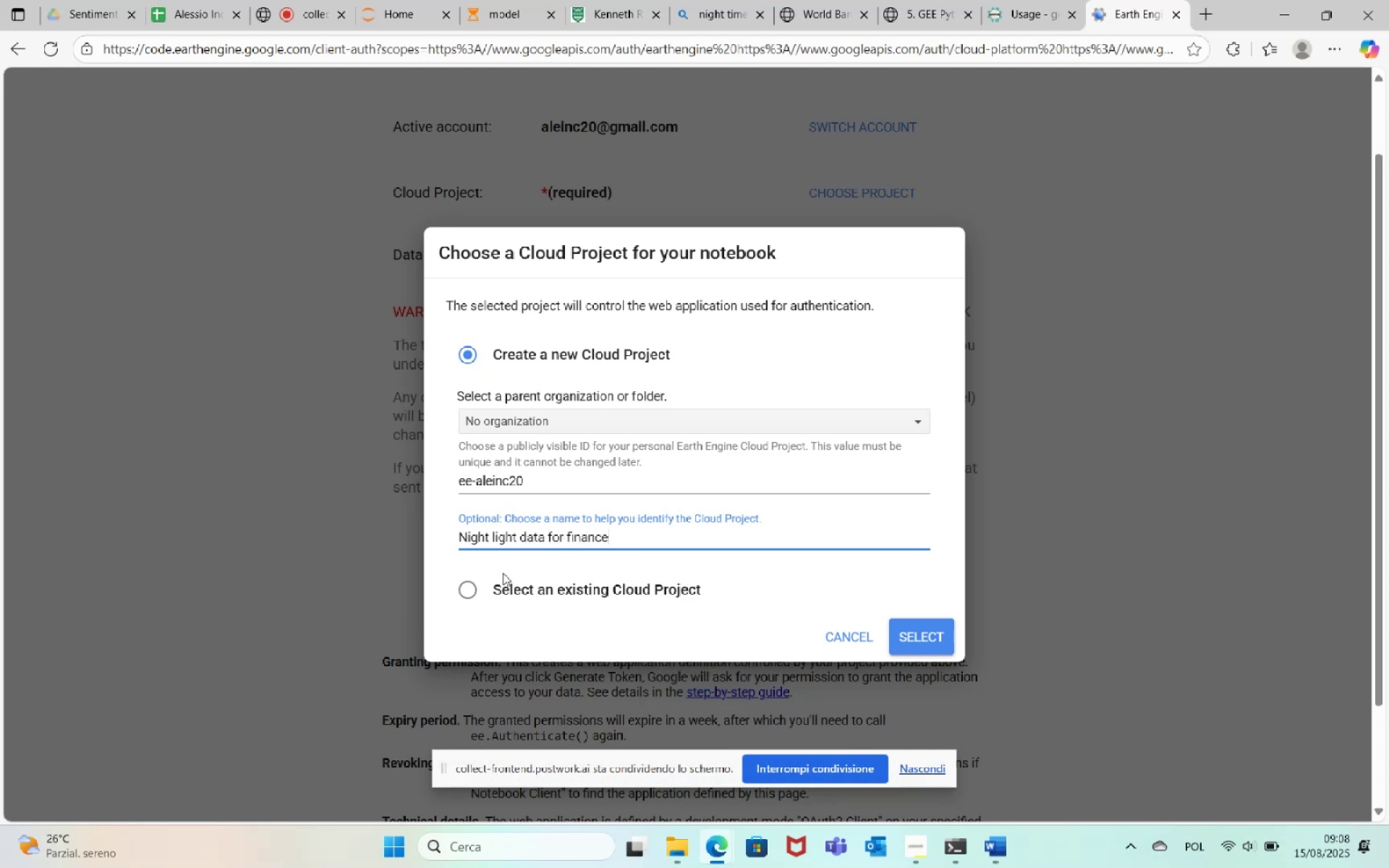 
left_click([927, 629])
 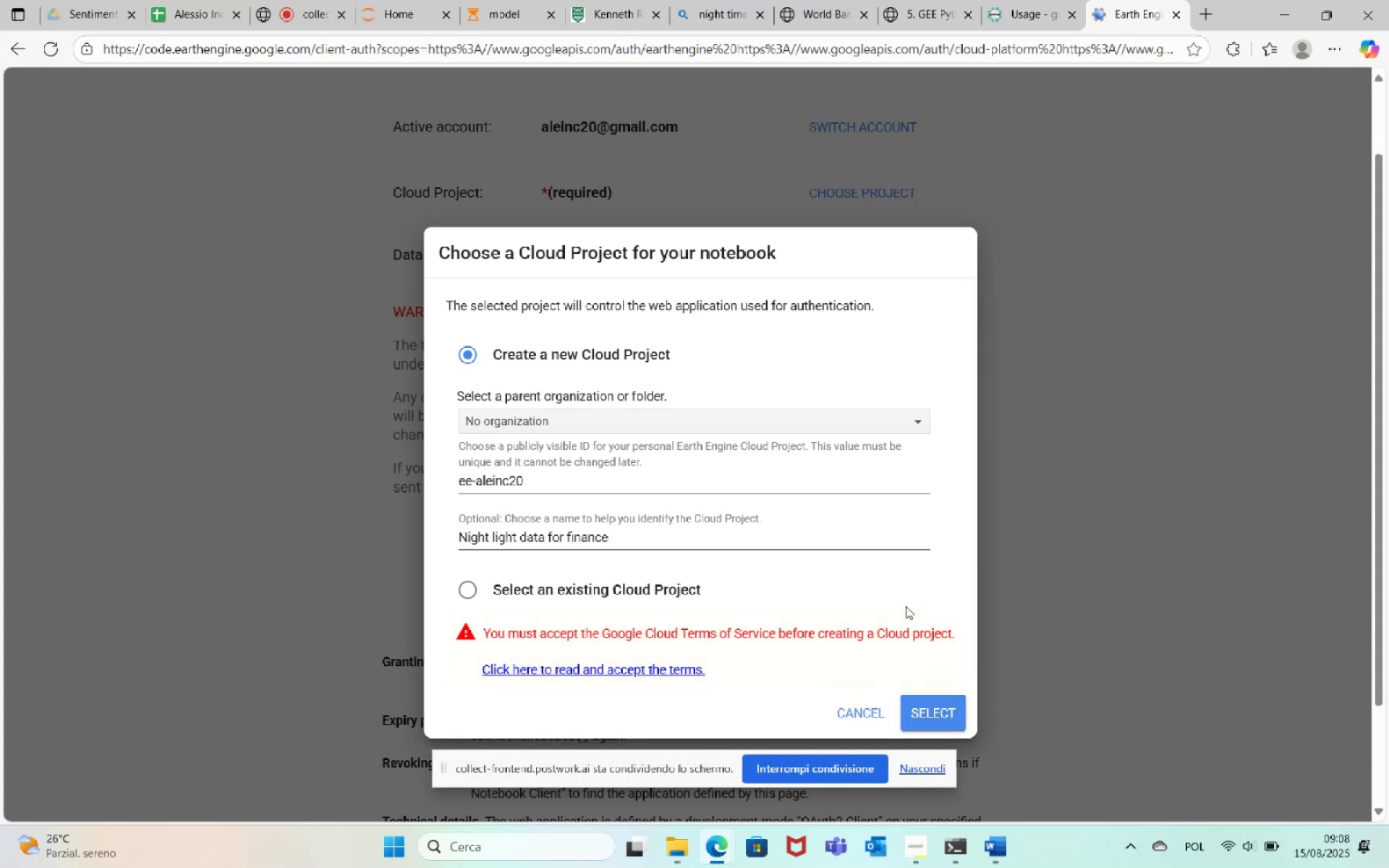 
left_click([685, 671])
 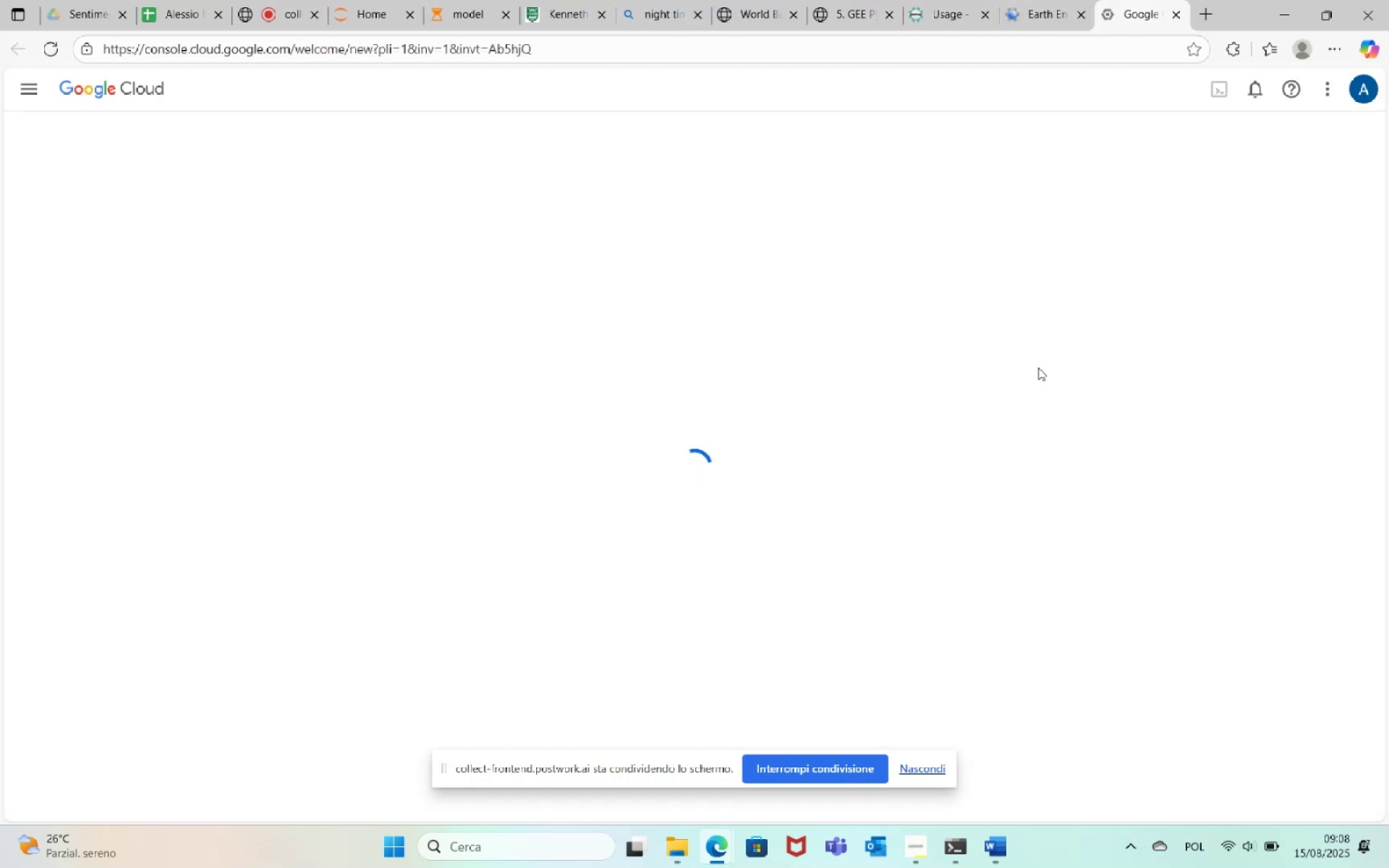 
scroll: coordinate [580, 531], scroll_direction: down, amount: 3.0
 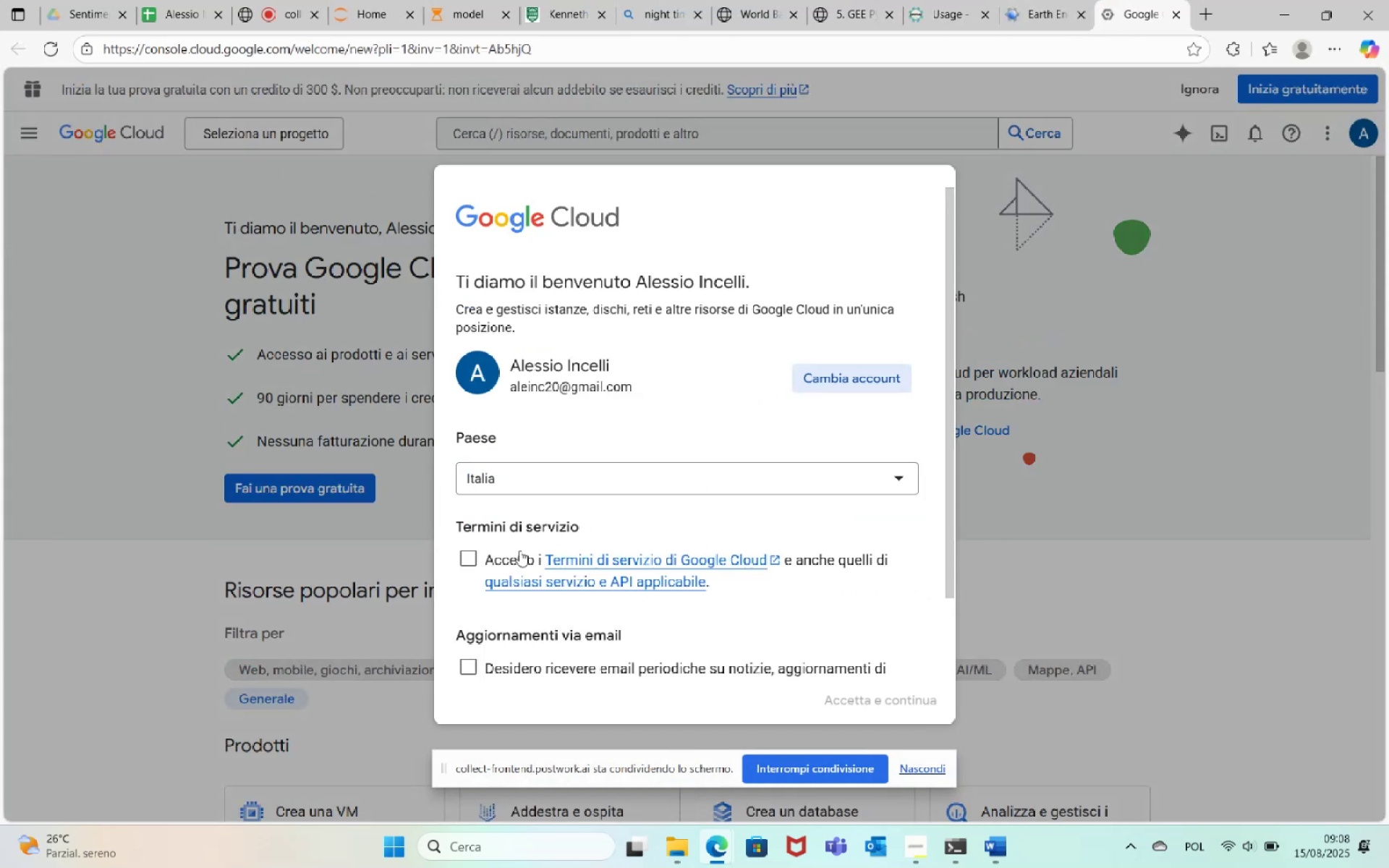 
left_click([471, 561])
 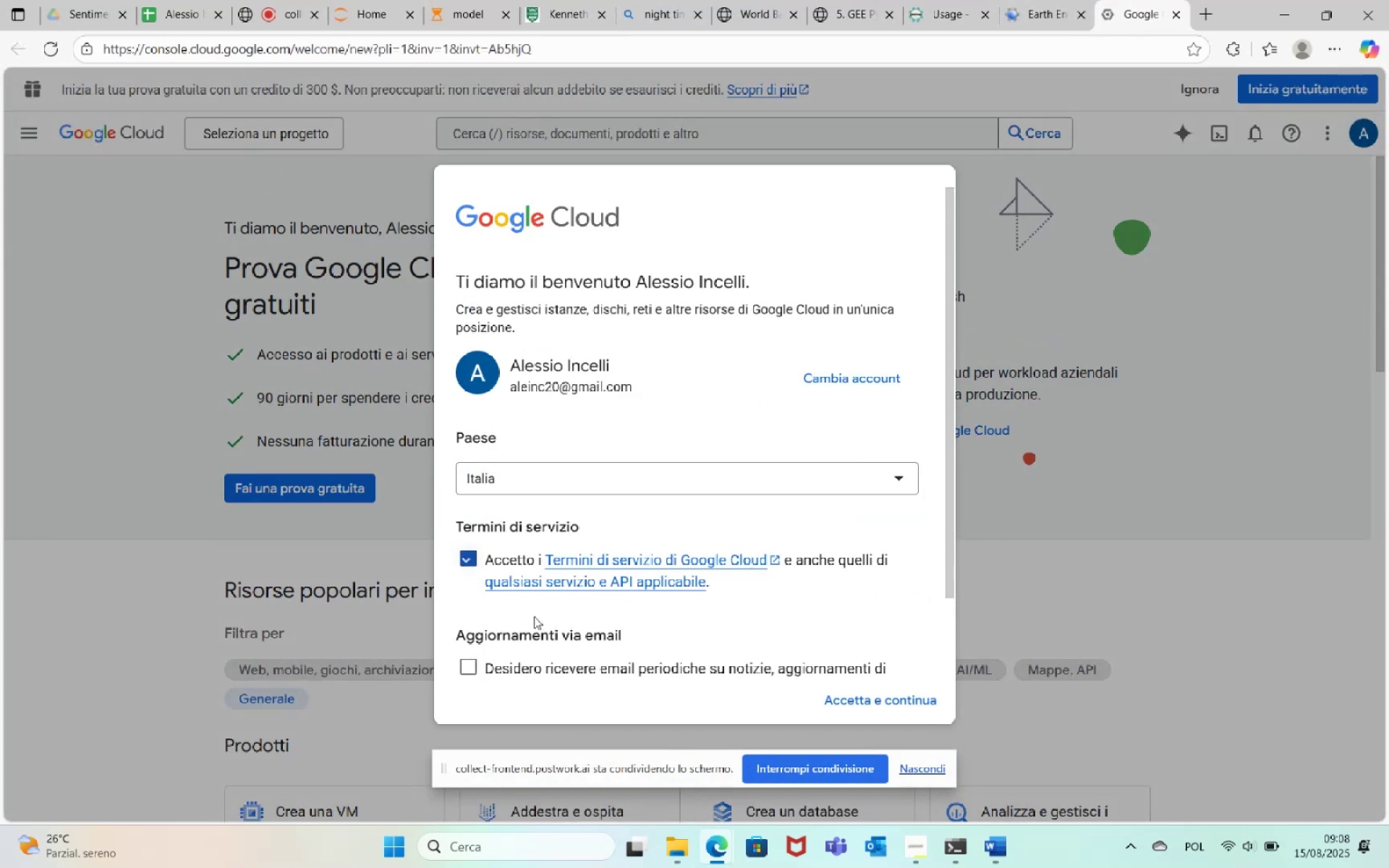 
scroll: coordinate [559, 617], scroll_direction: down, amount: 3.0
 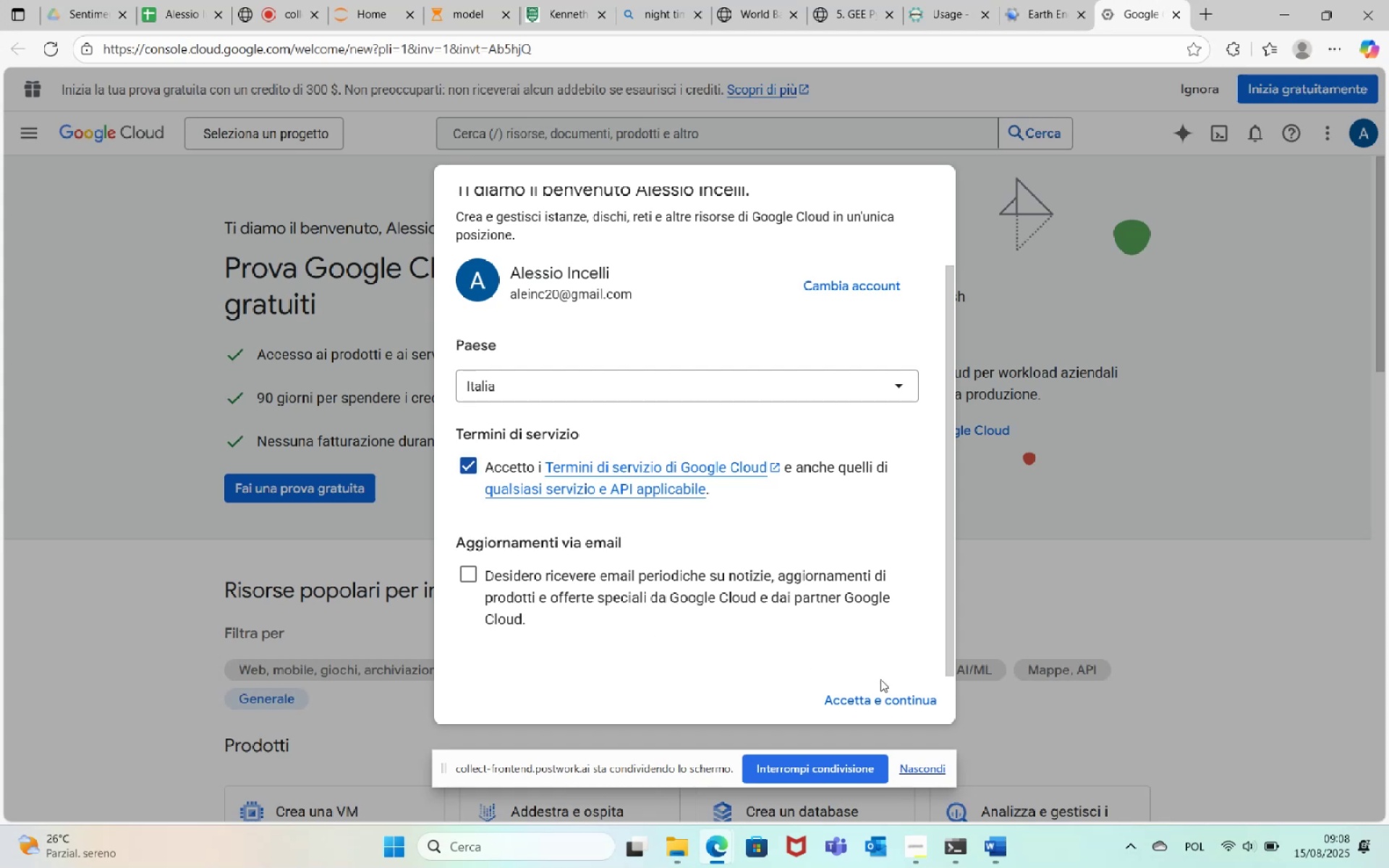 
left_click([899, 702])
 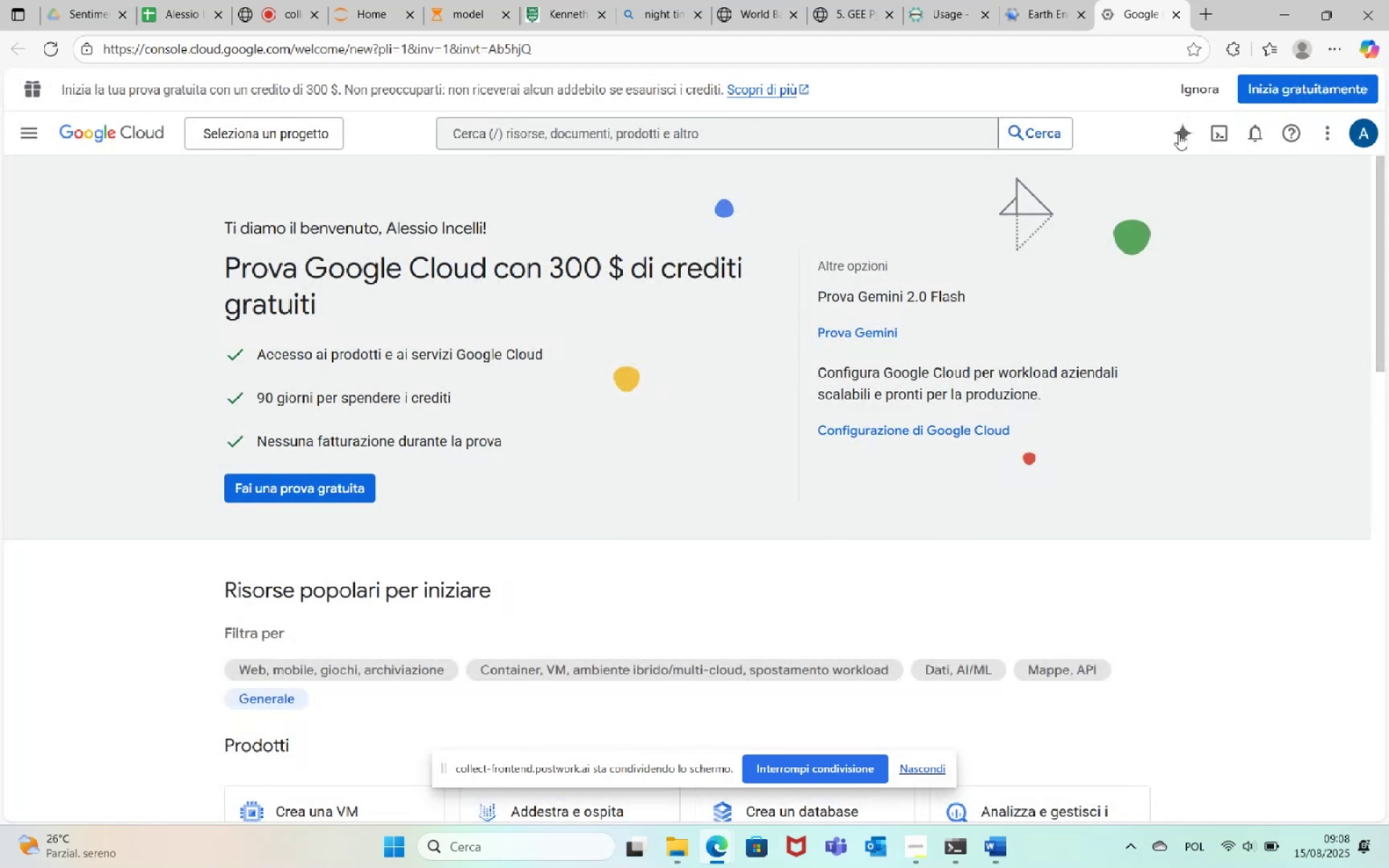 
left_click([1178, 13])
 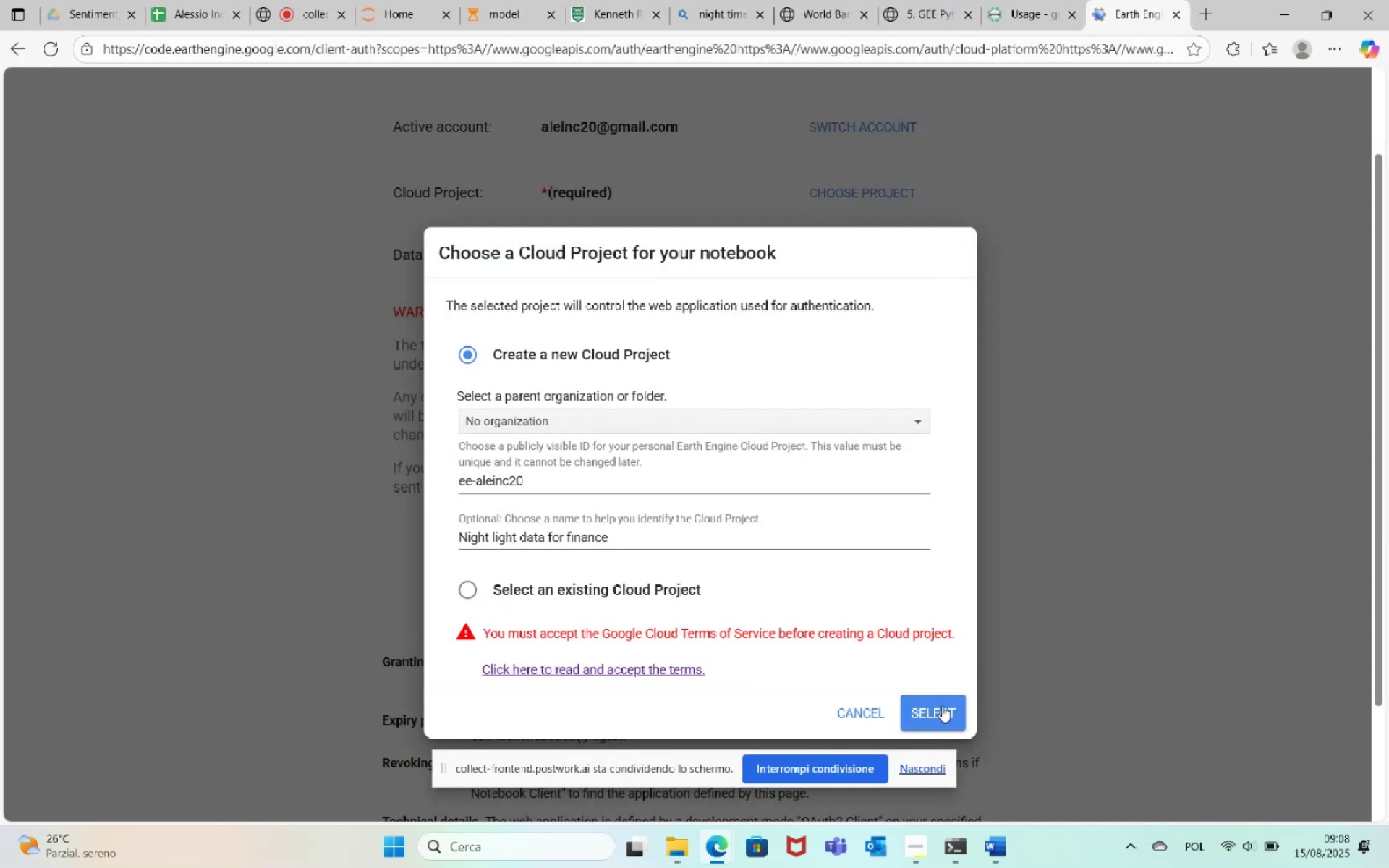 
left_click([942, 706])
 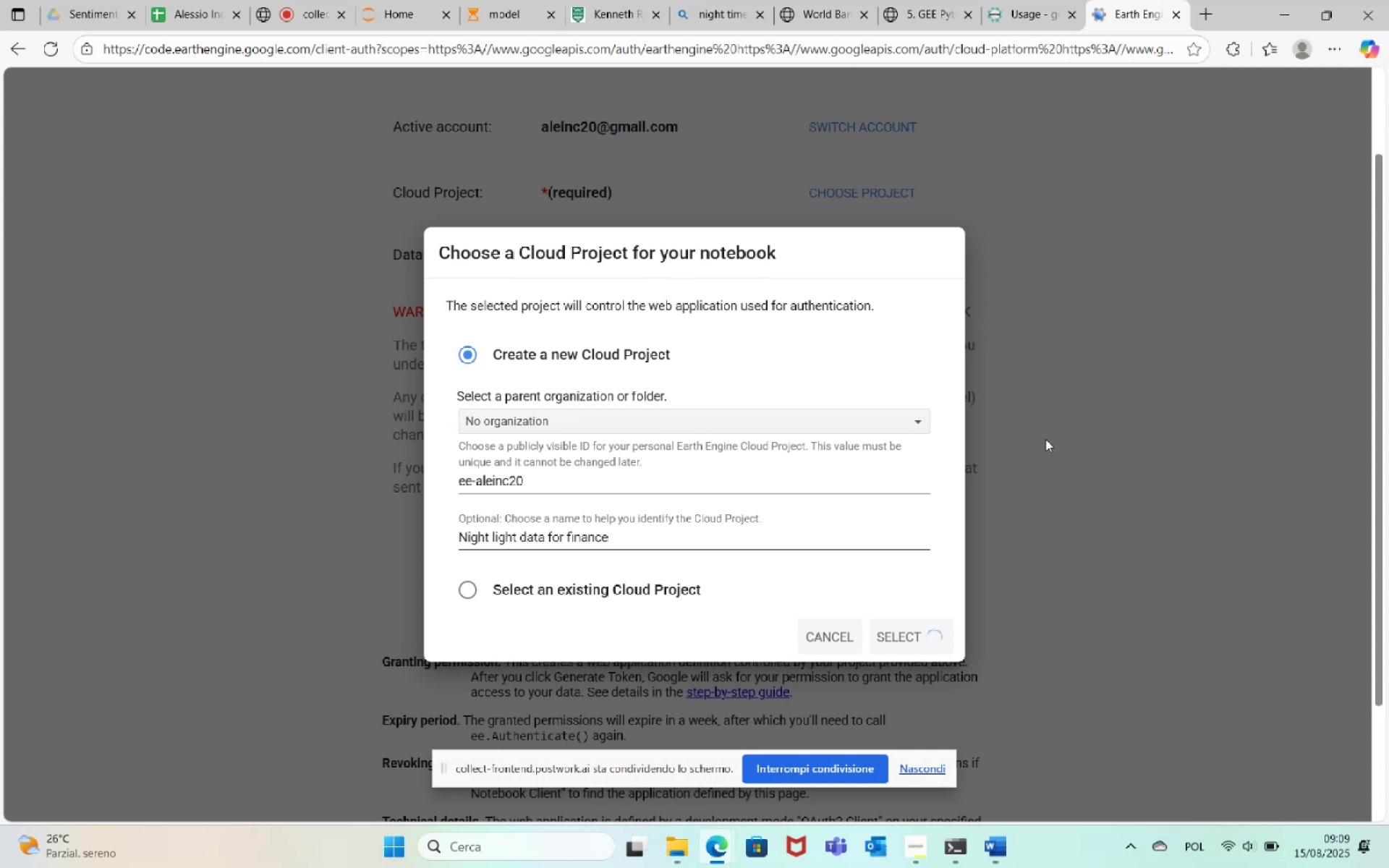 
wait(12.66)
 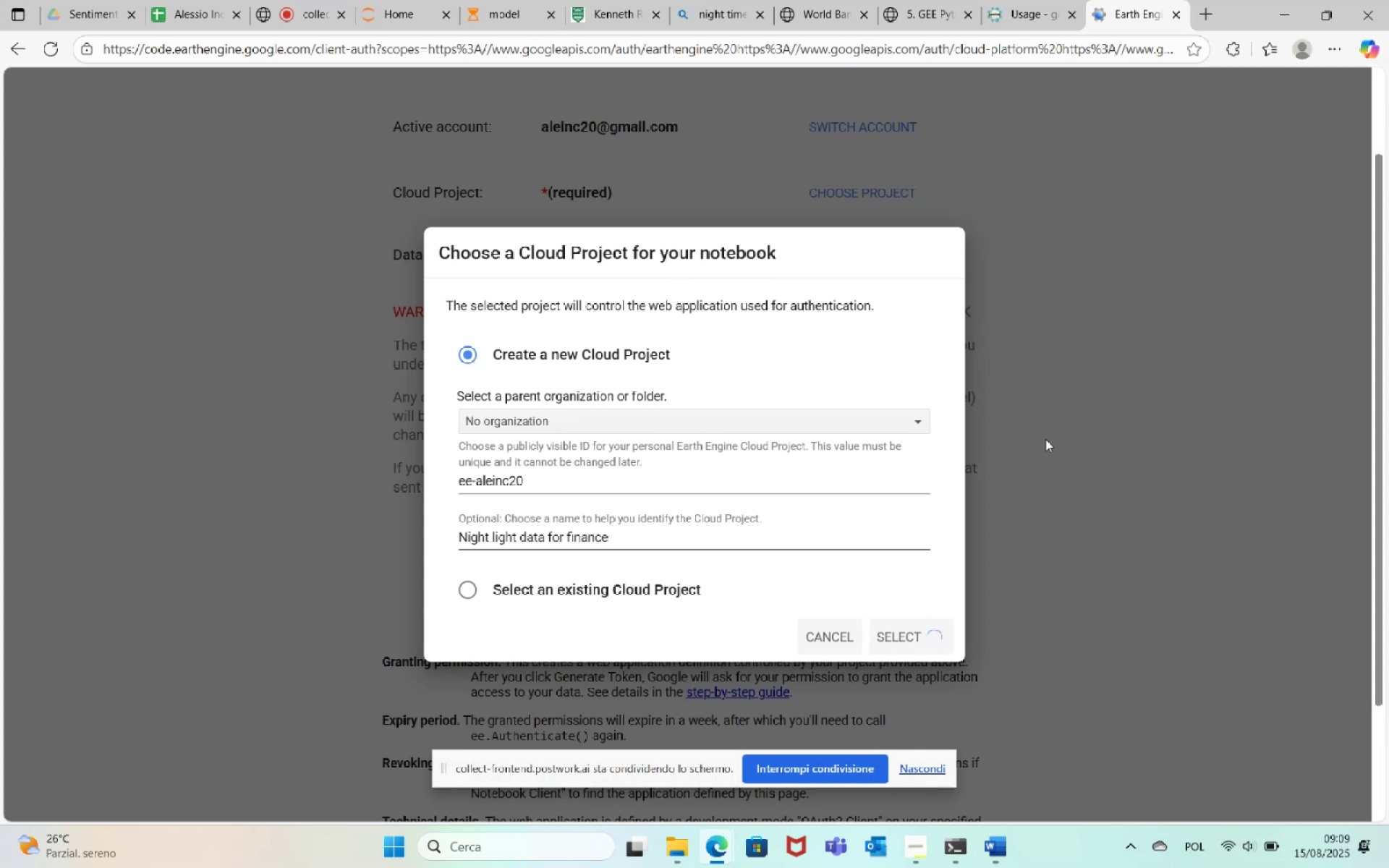 
left_click([700, 570])
 